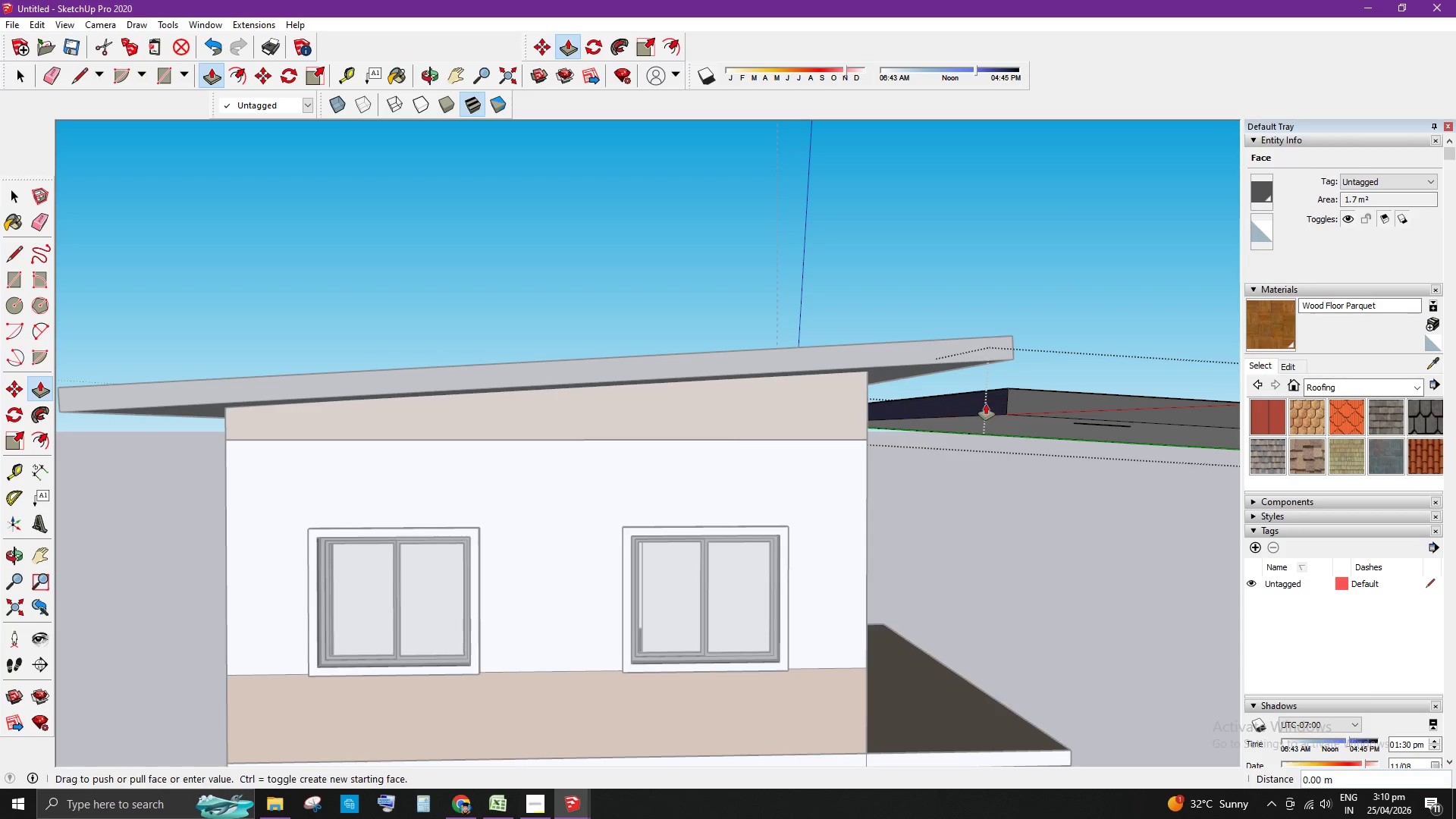 
left_click_drag(start_coordinate=[985, 404], to_coordinate=[1081, 425])
 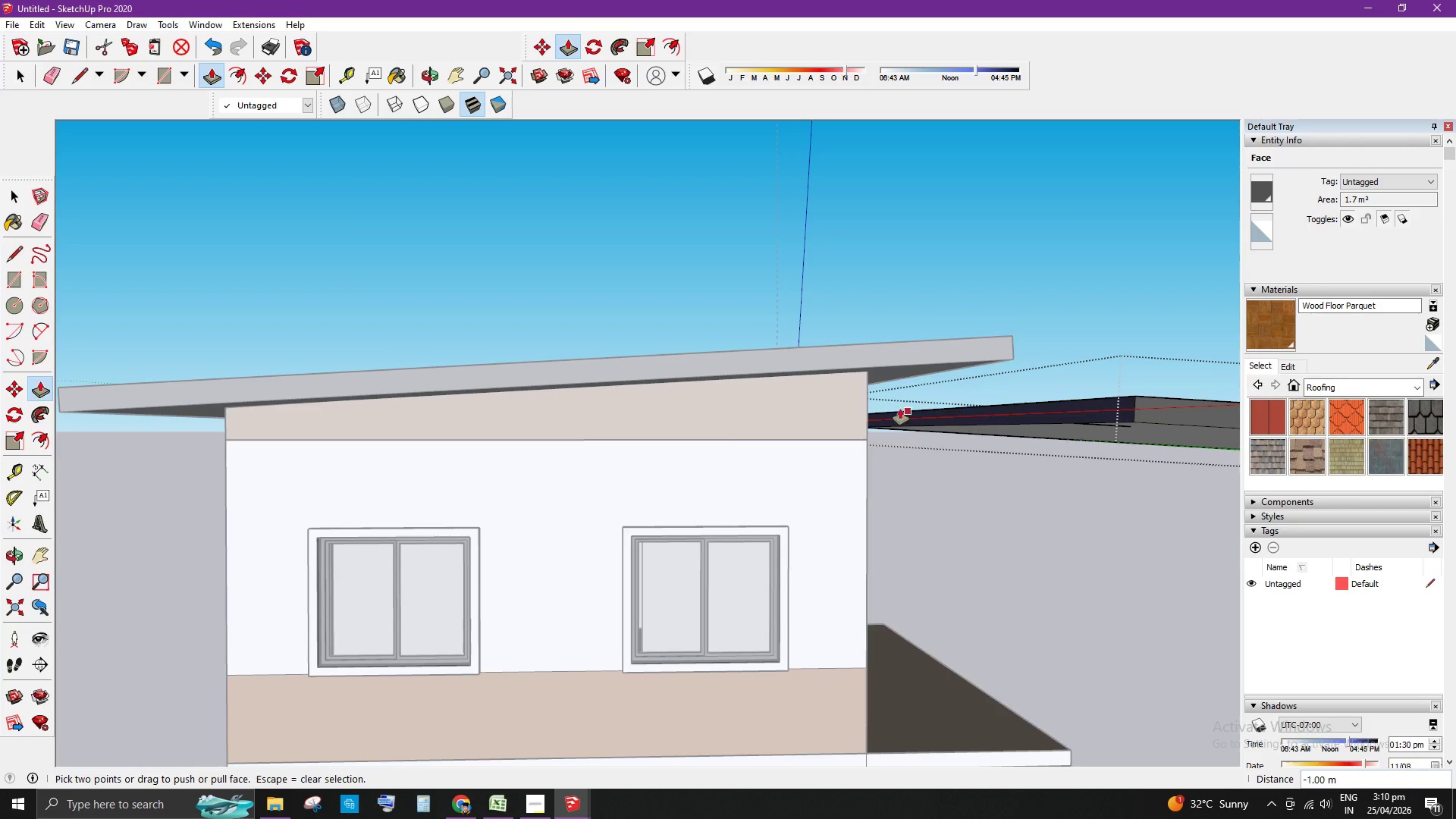 
key(Space)
 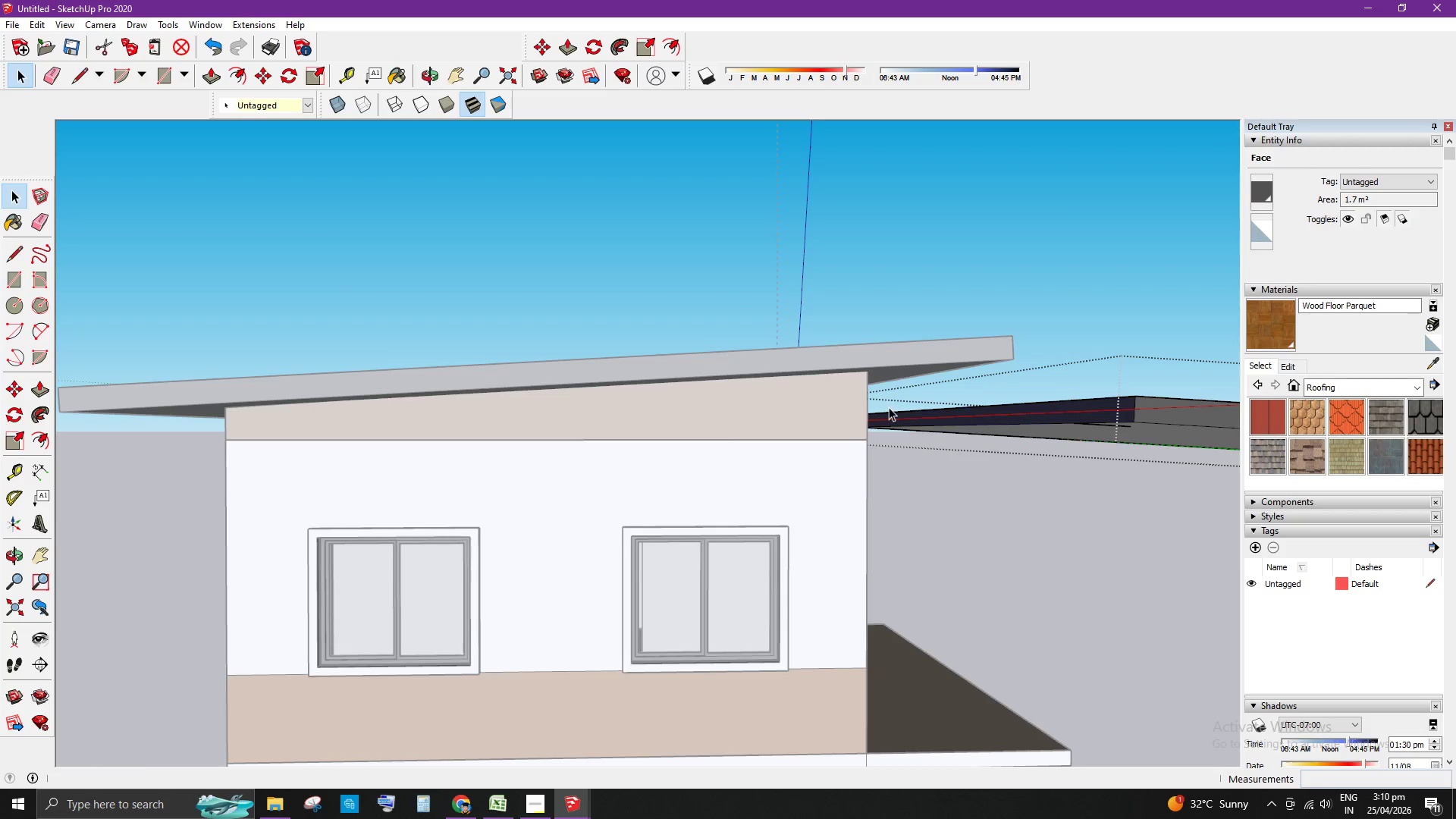 
scroll: coordinate [1084, 443], scroll_direction: up, amount: 2.0
 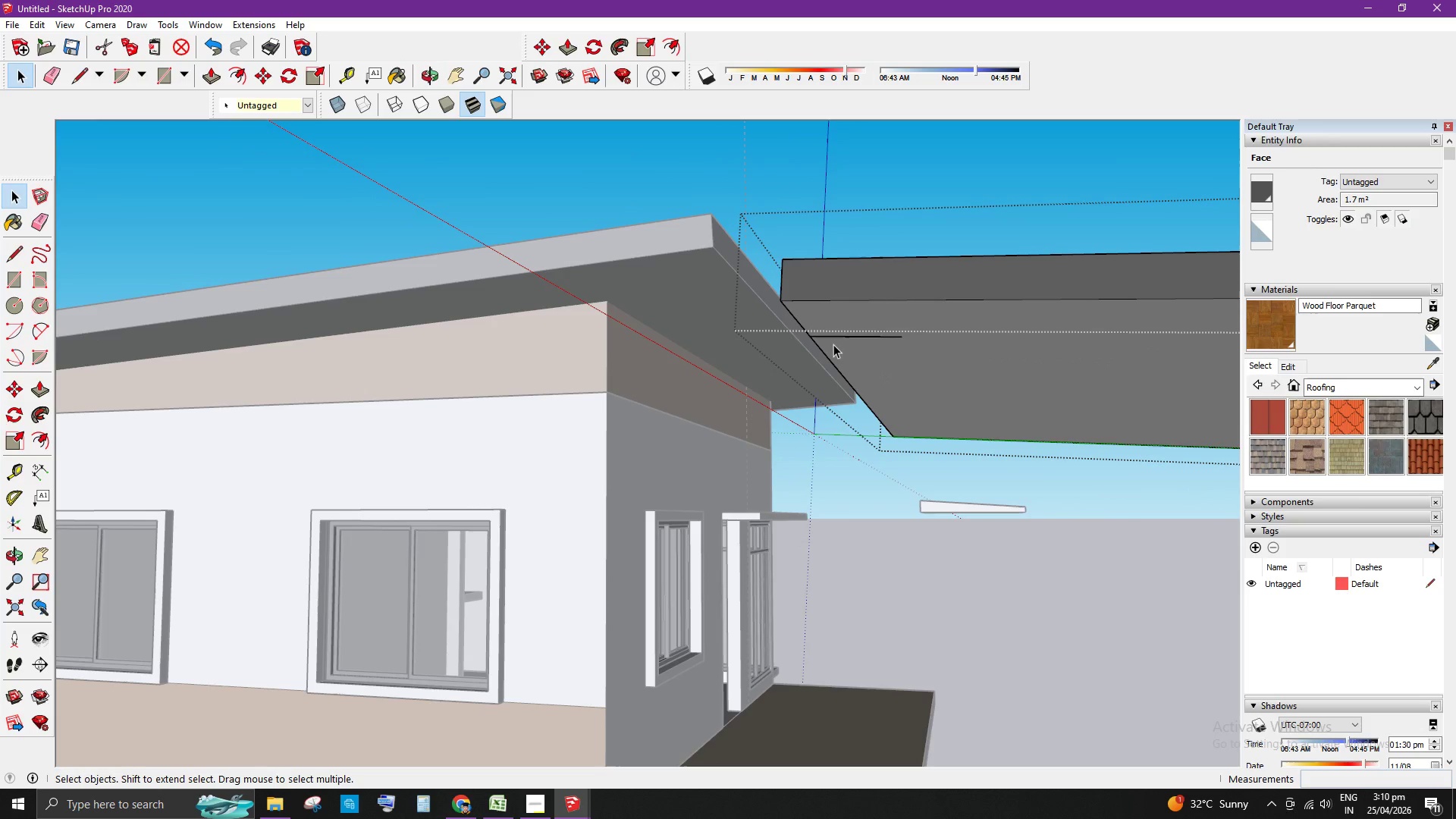 
key(M)
 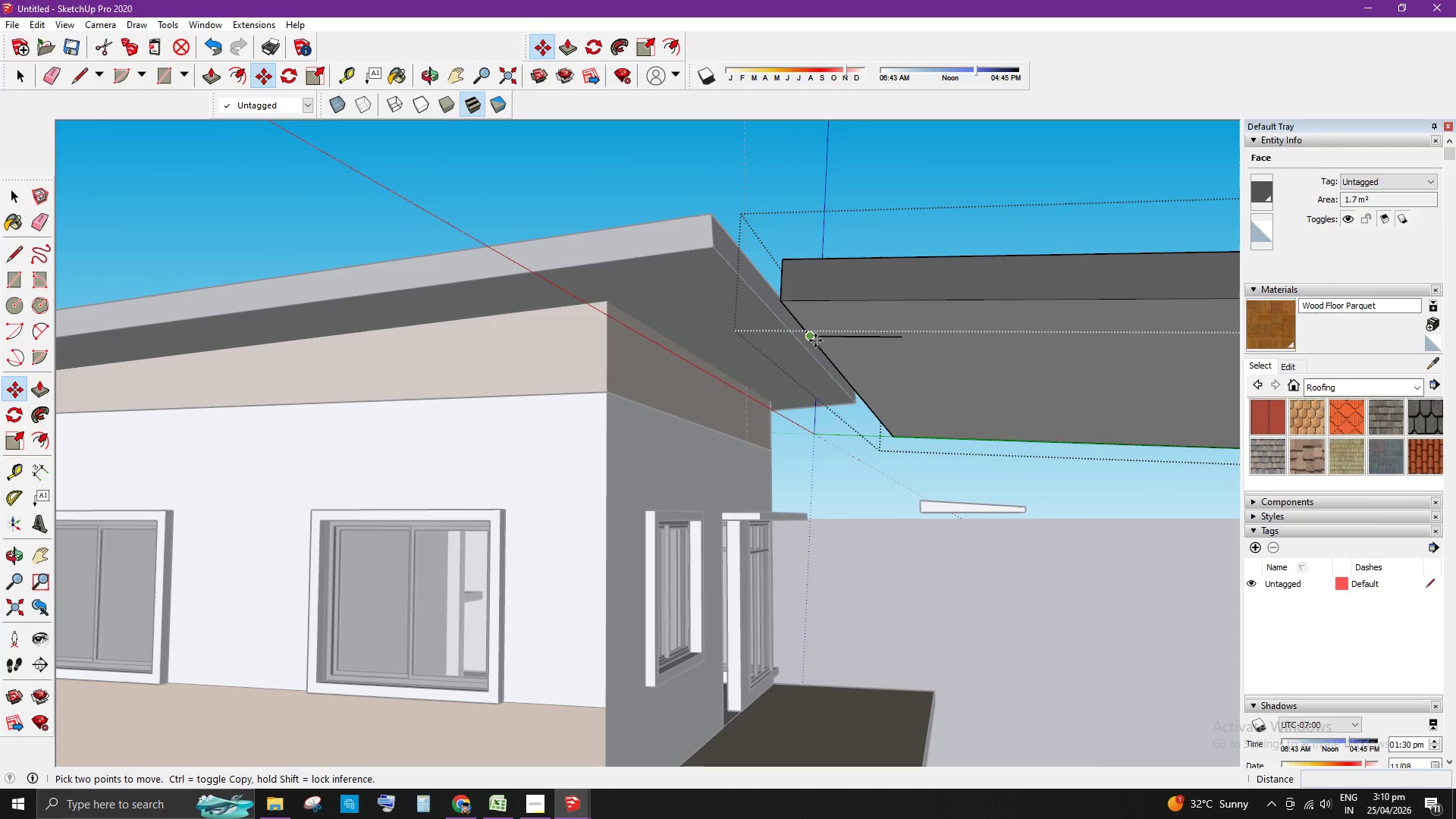 
key(Space)
 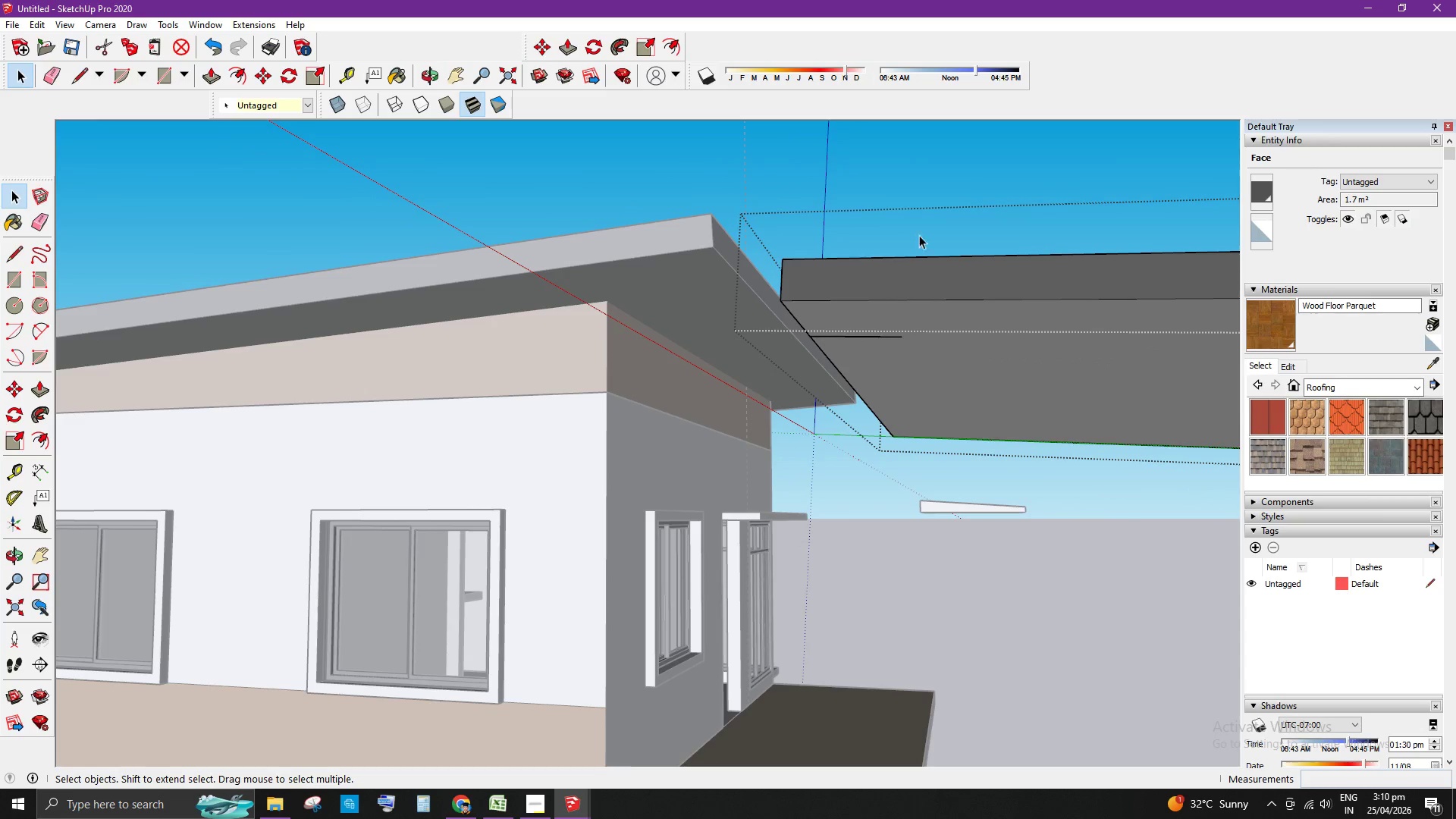 
left_click([919, 224])
 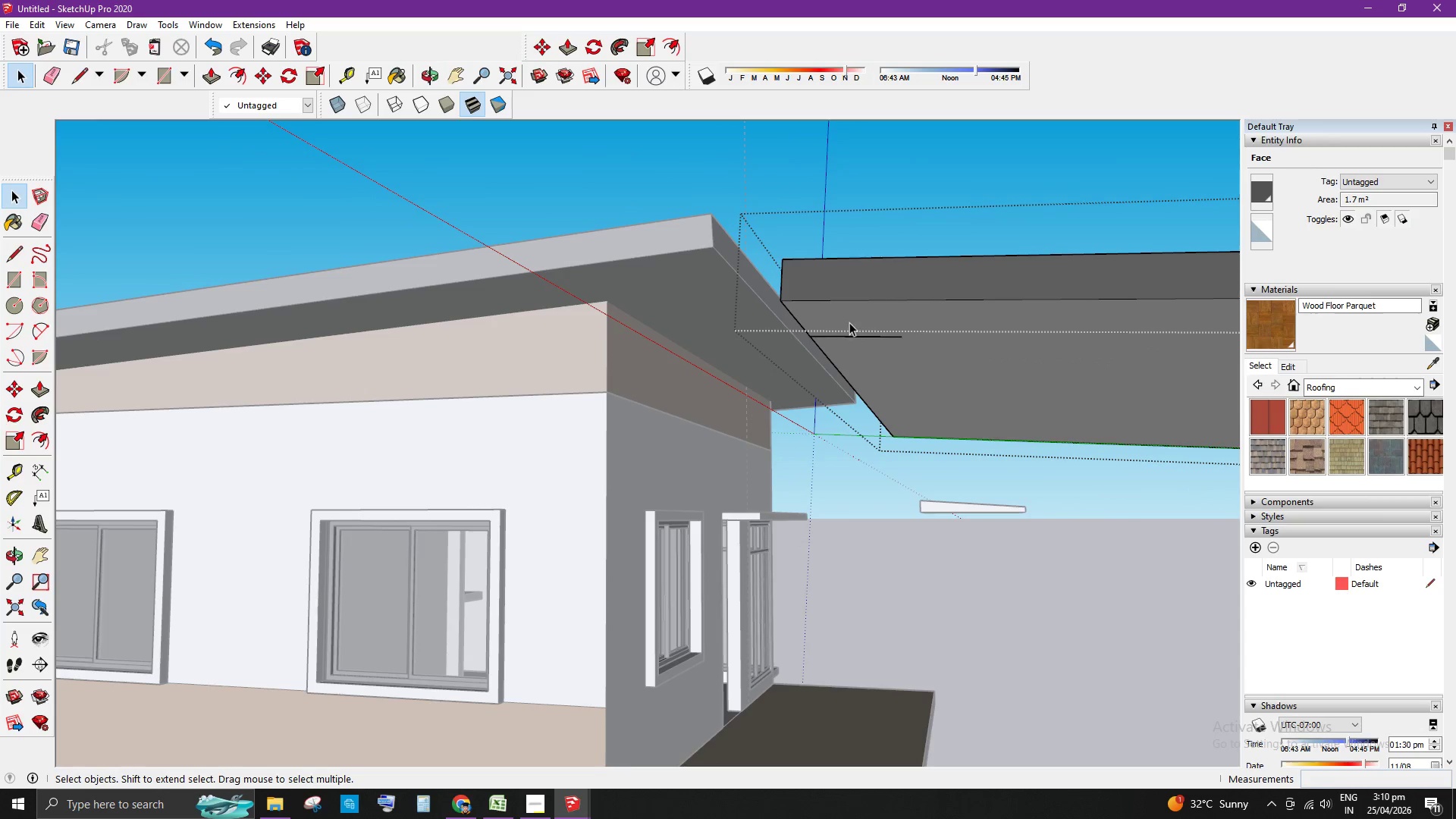 
left_click([931, 179])
 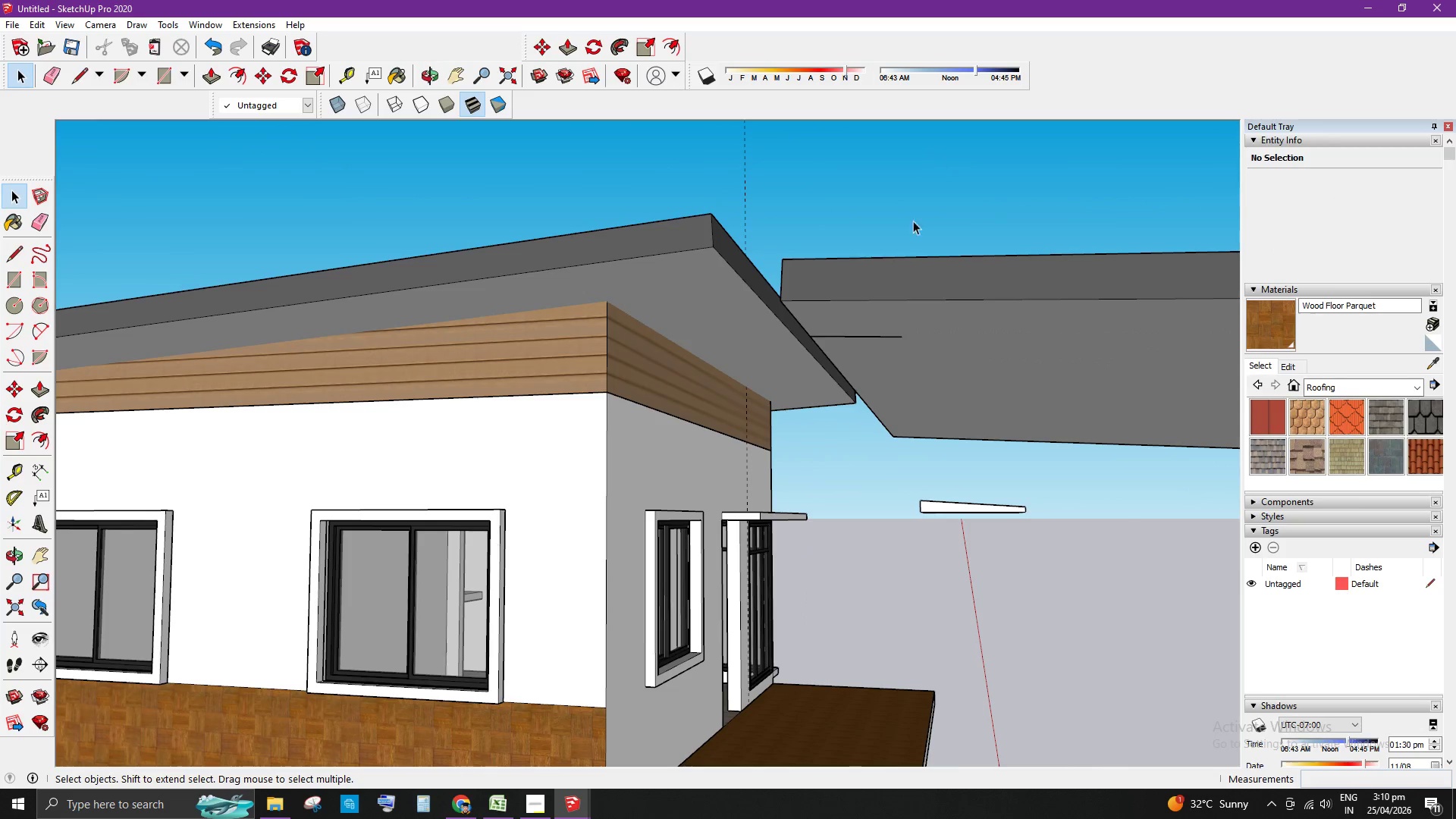 
left_click([864, 282])
 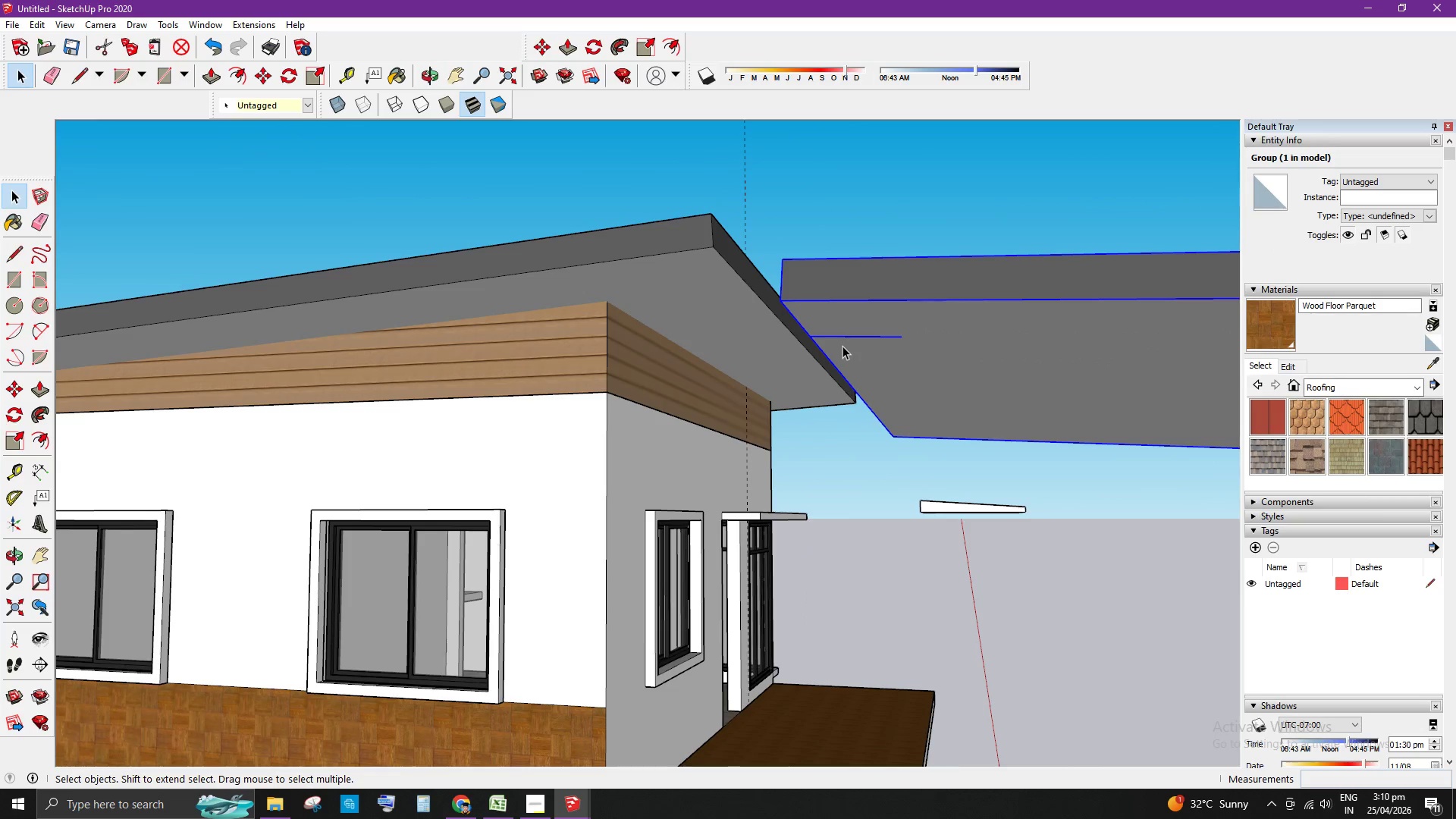 
key(M)
 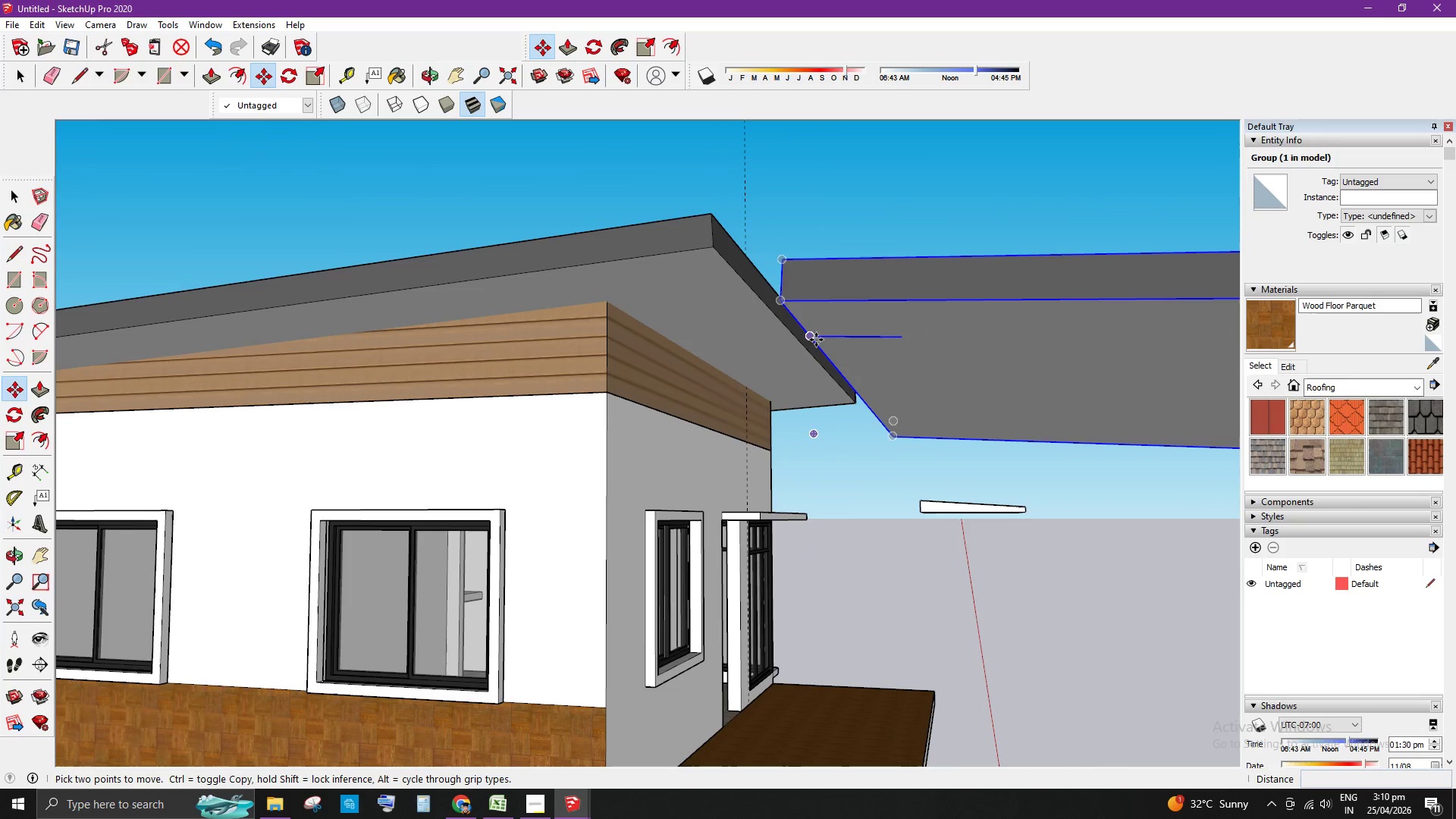 
left_click([816, 340])
 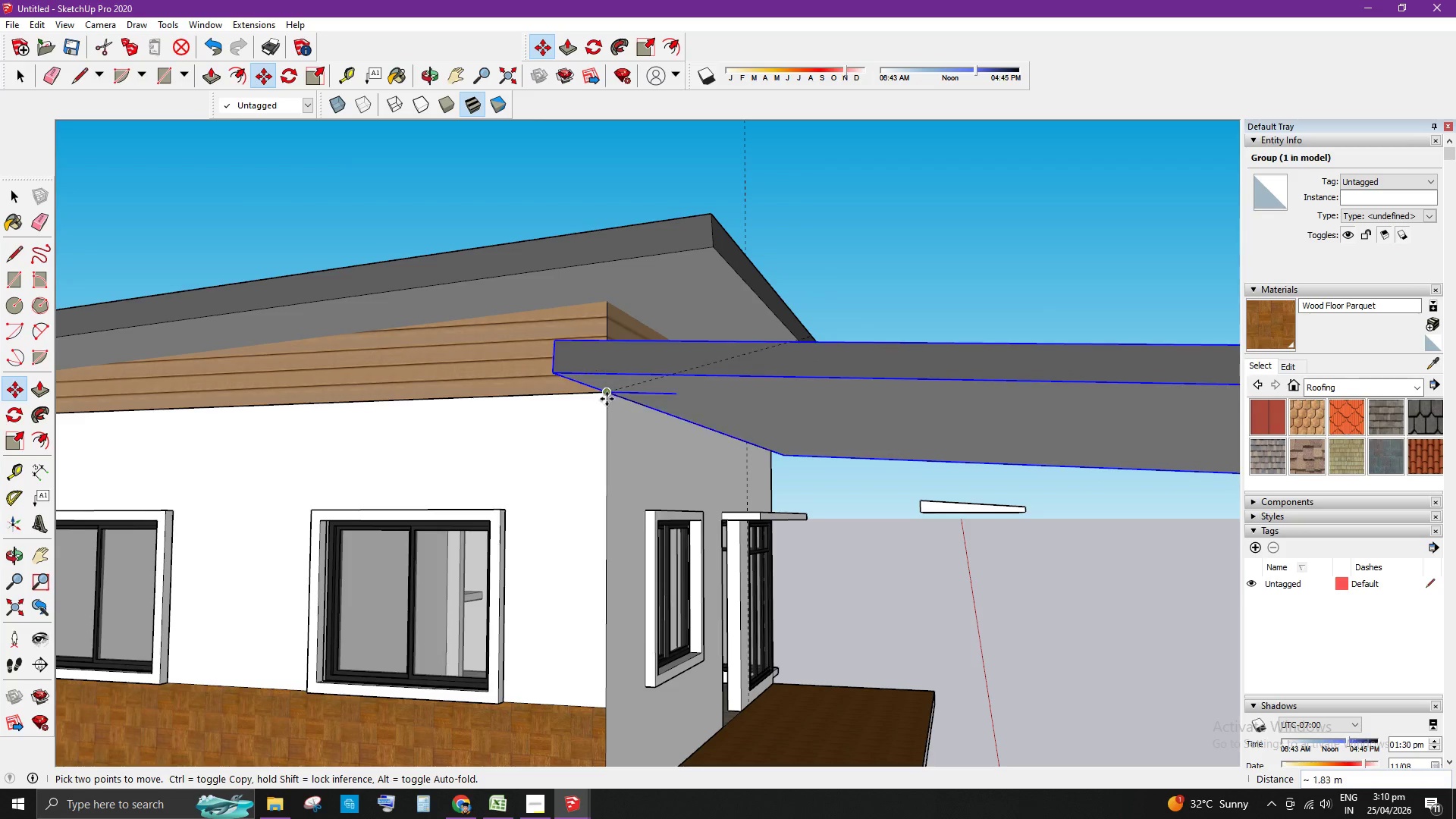 
left_click([606, 397])
 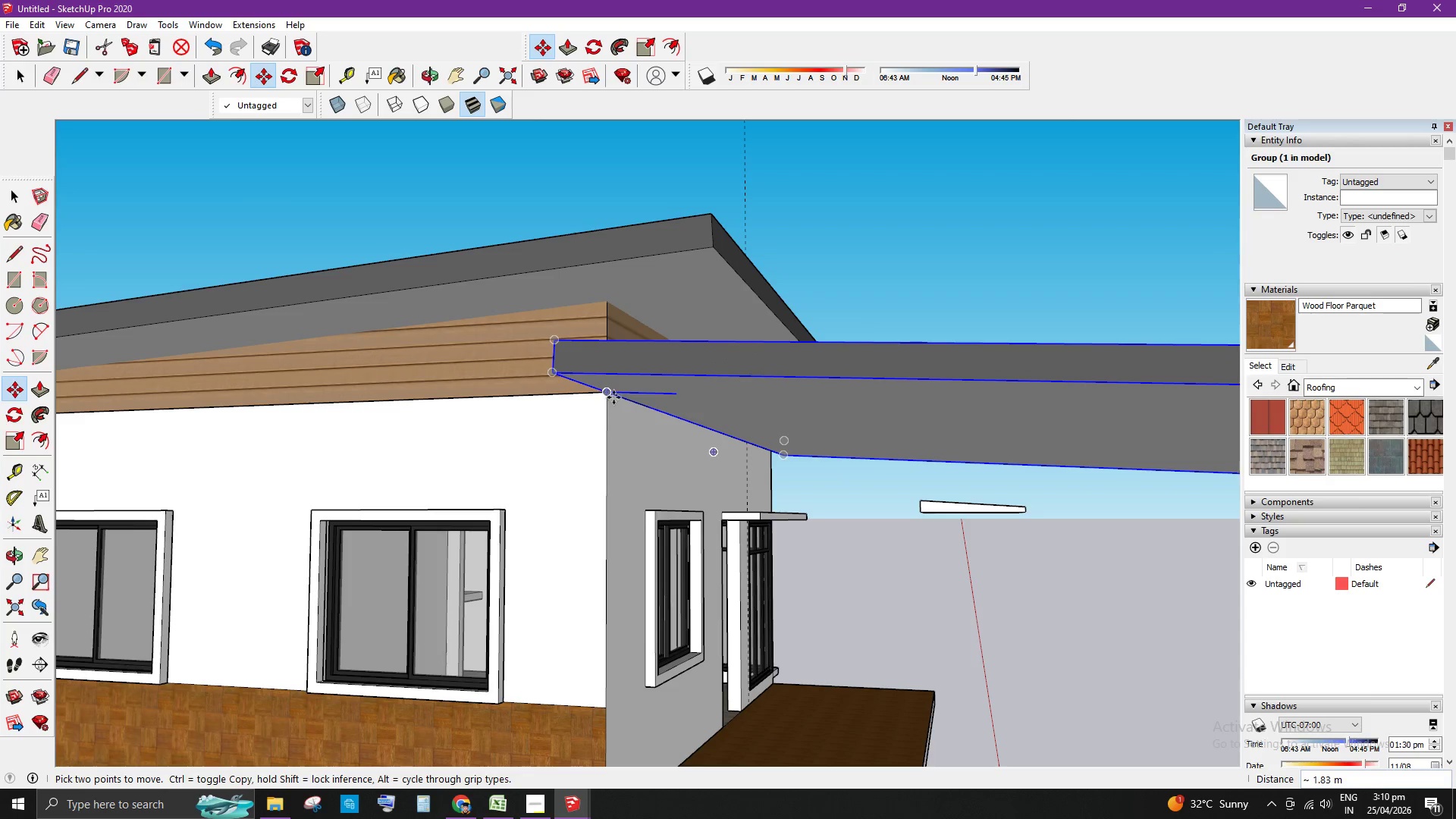 
key(Space)
 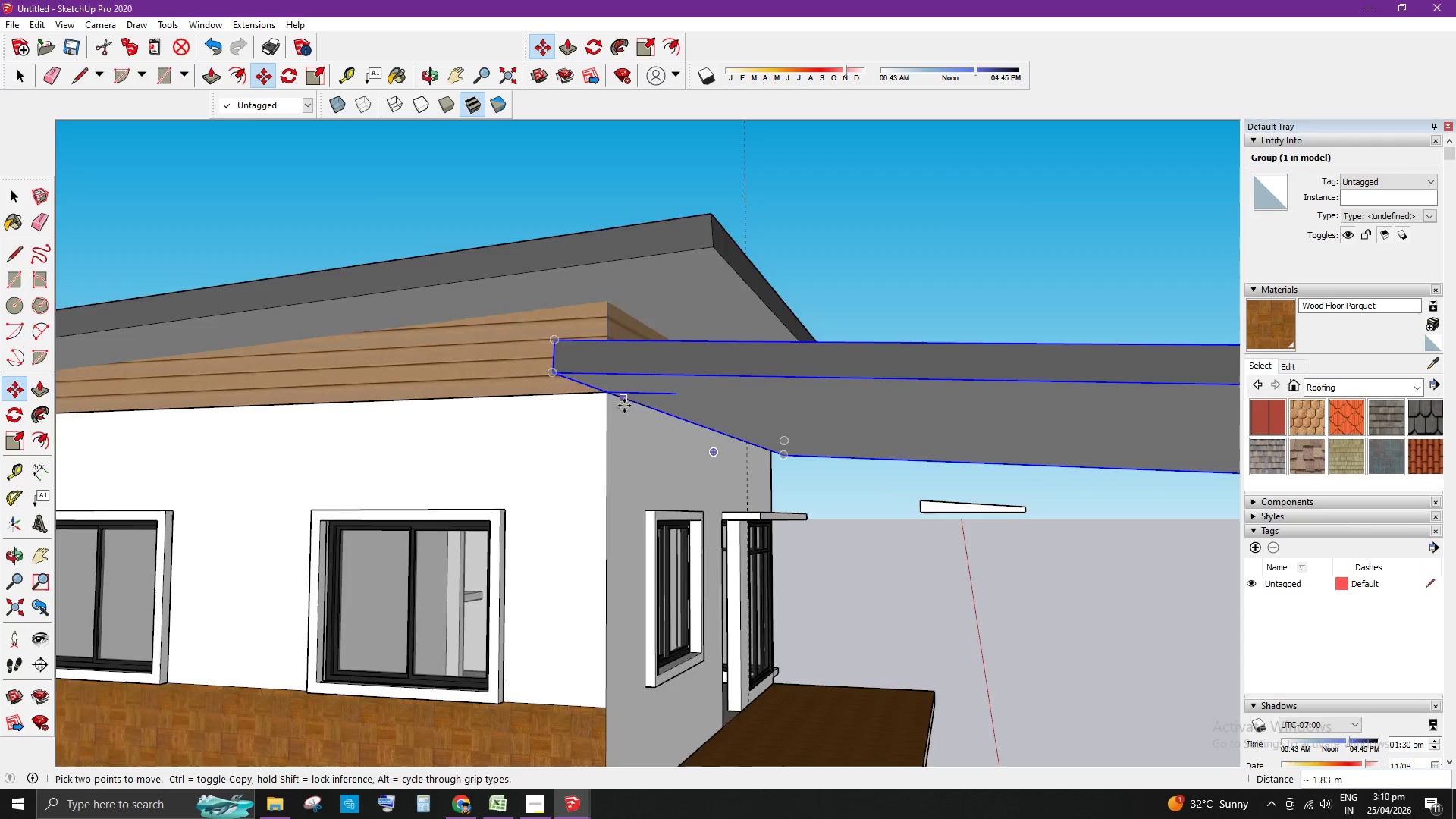 
left_click([927, 295])
 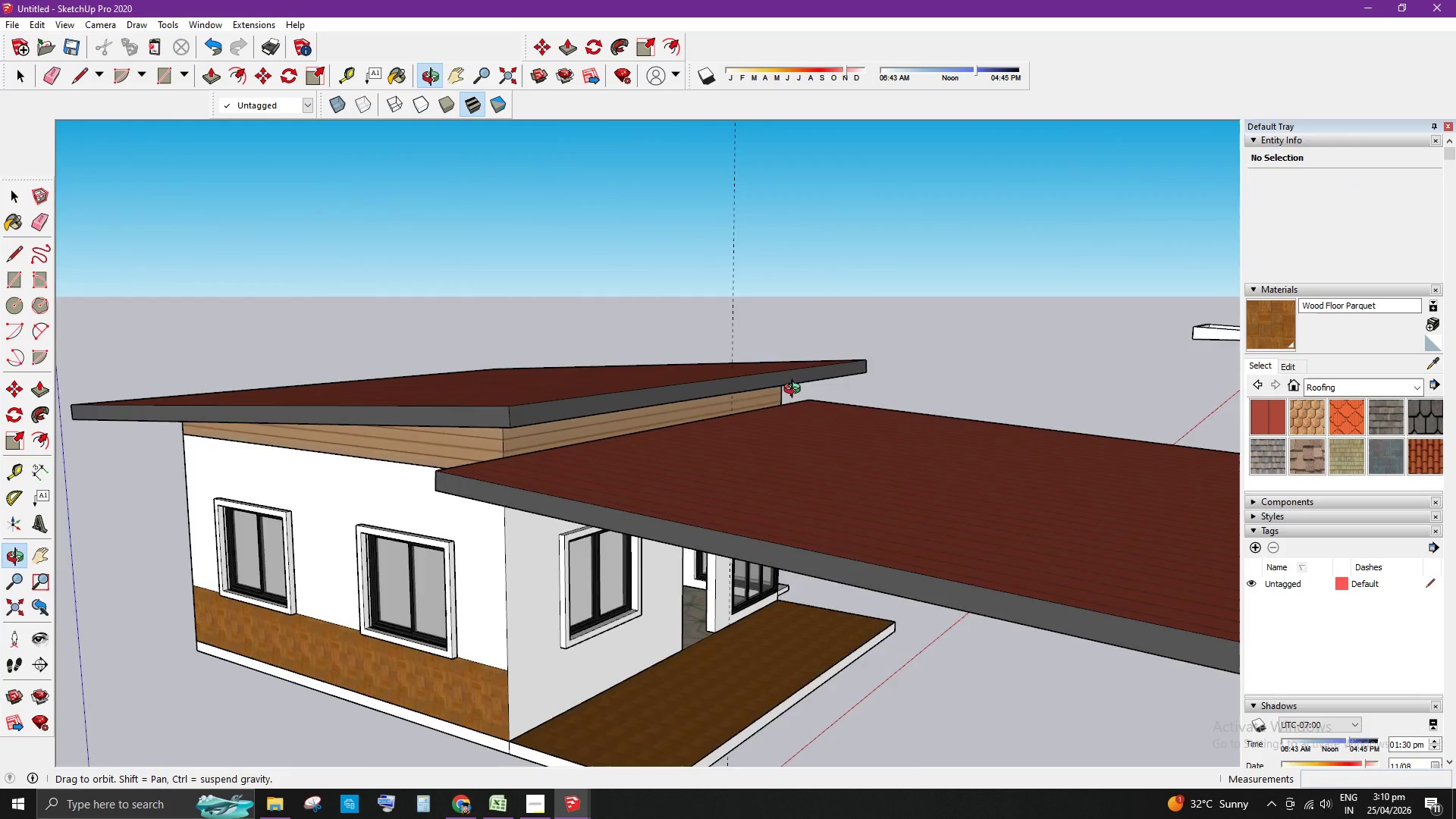 
scroll: coordinate [780, 456], scroll_direction: down, amount: 9.0
 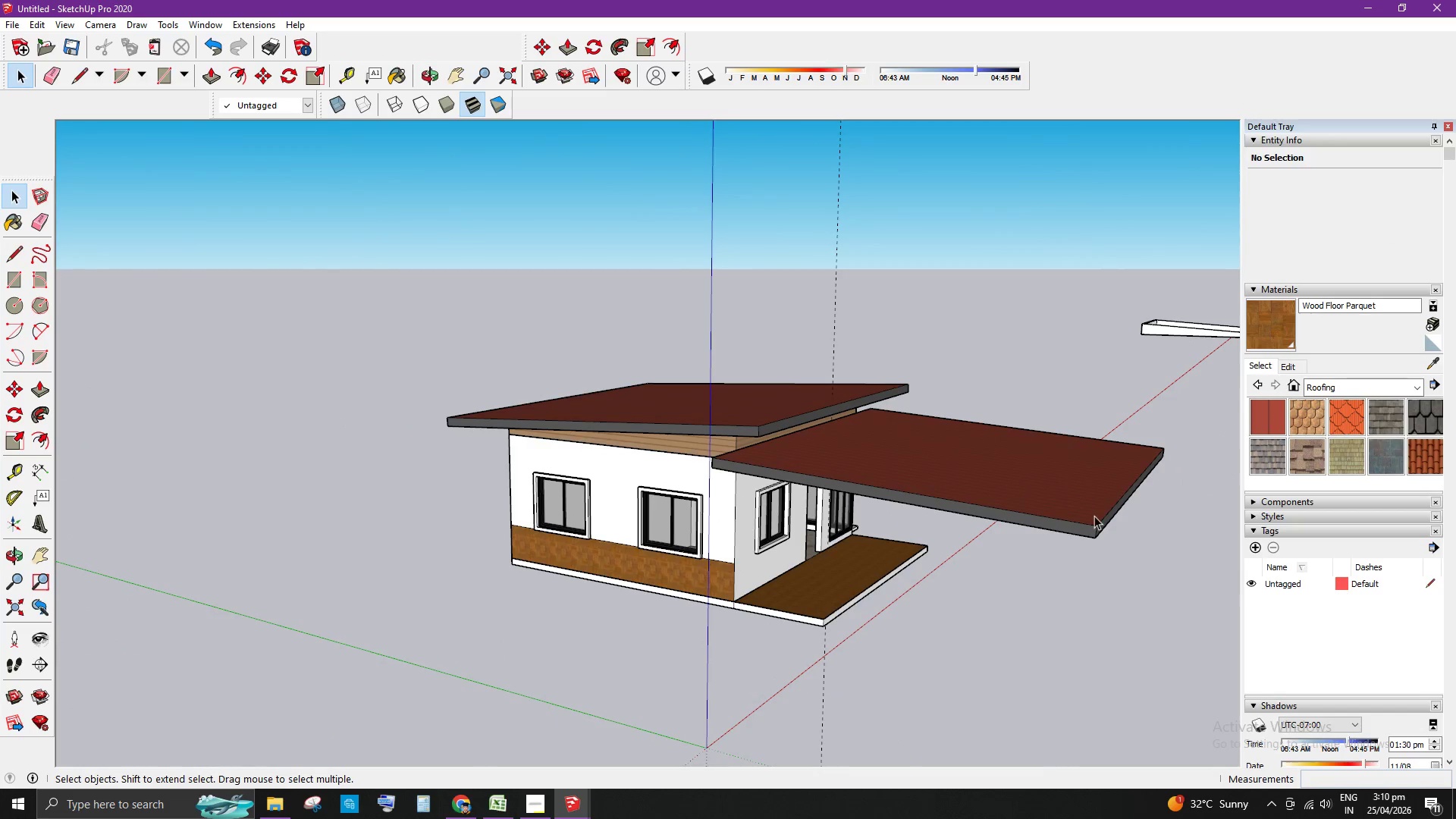 
scroll: coordinate [1103, 519], scroll_direction: up, amount: 5.0
 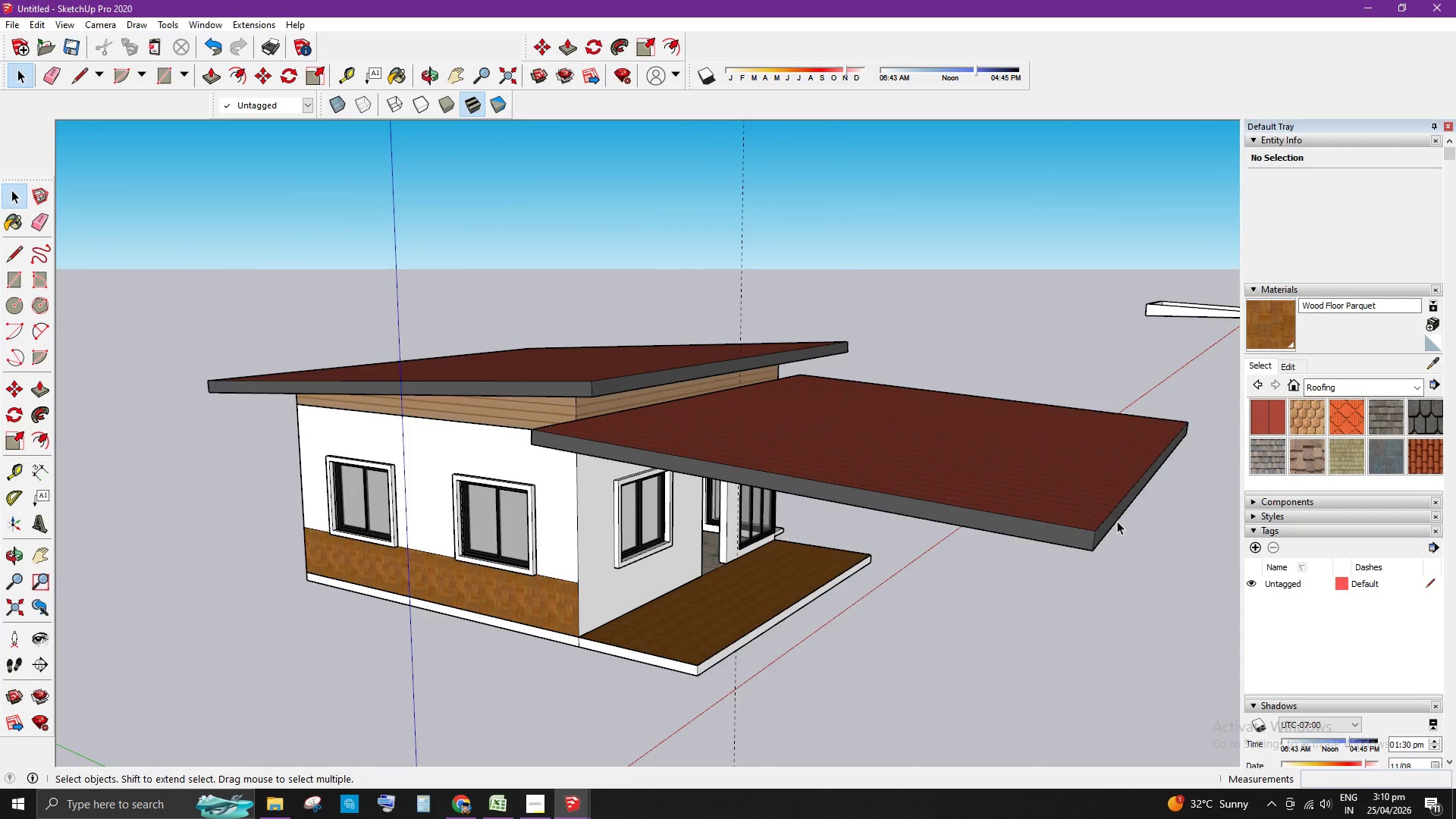 
left_click([1117, 521])
 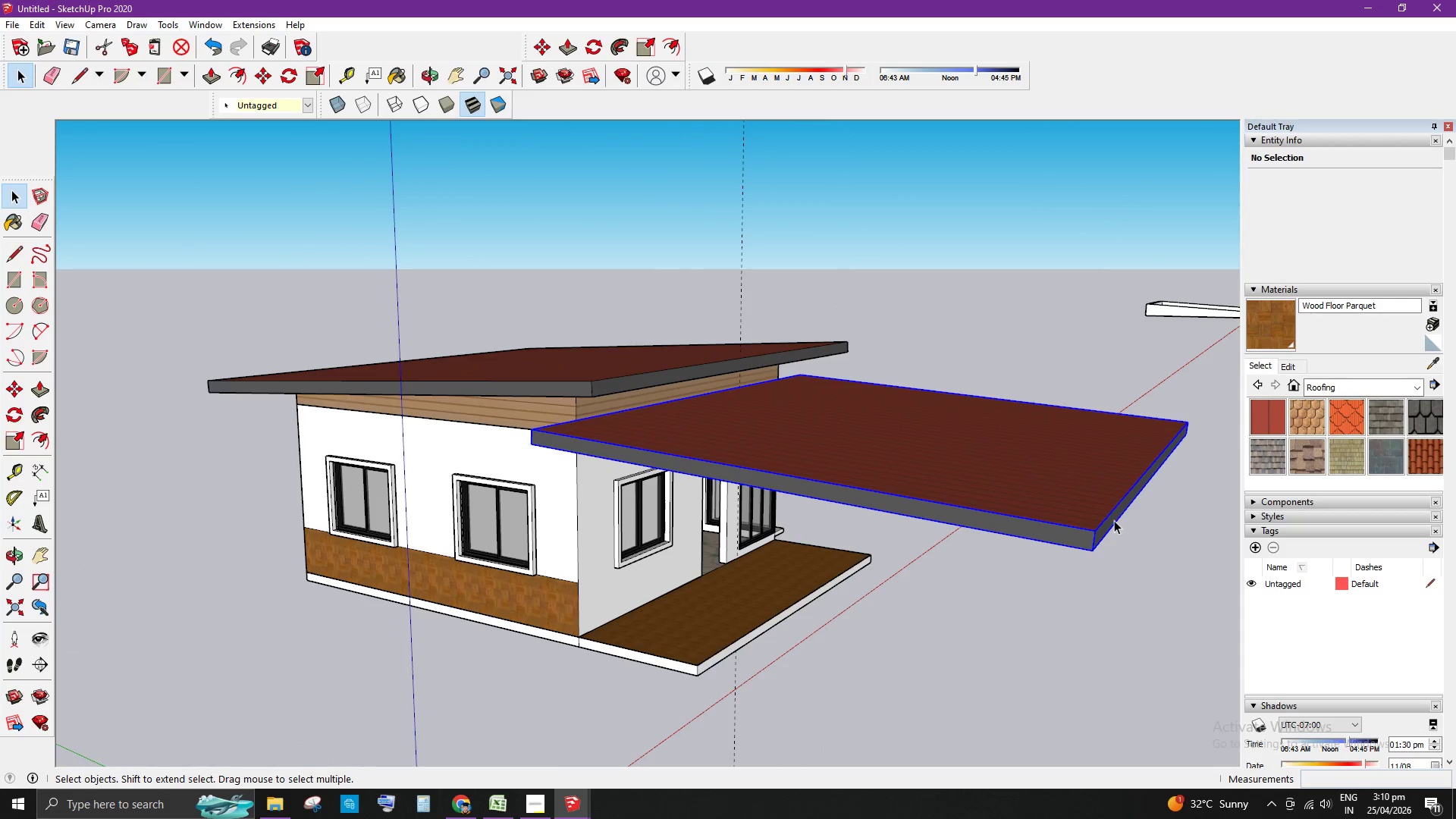 
double_click([1110, 525])
 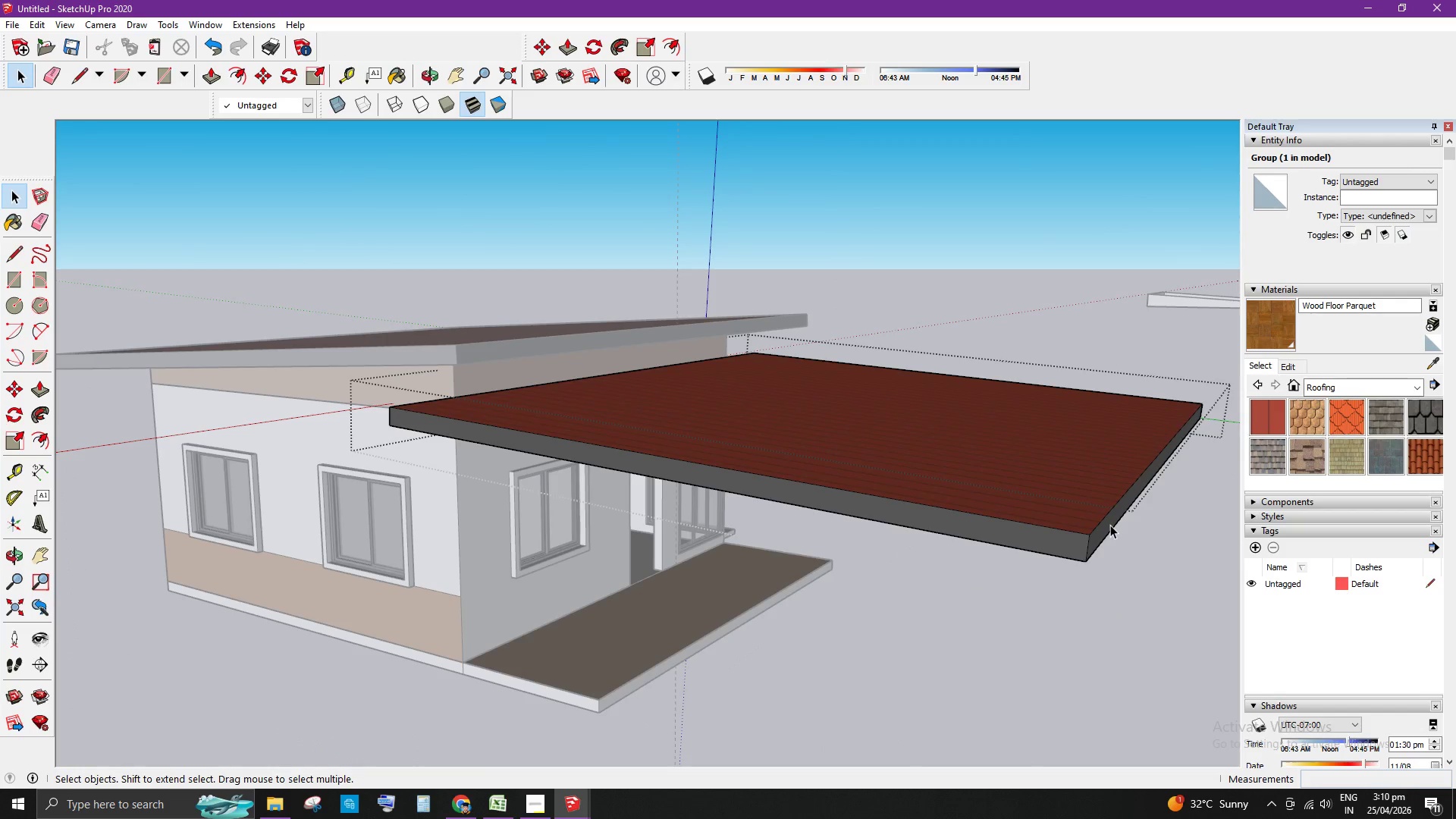 
scroll: coordinate [1111, 521], scroll_direction: up, amount: 3.0
 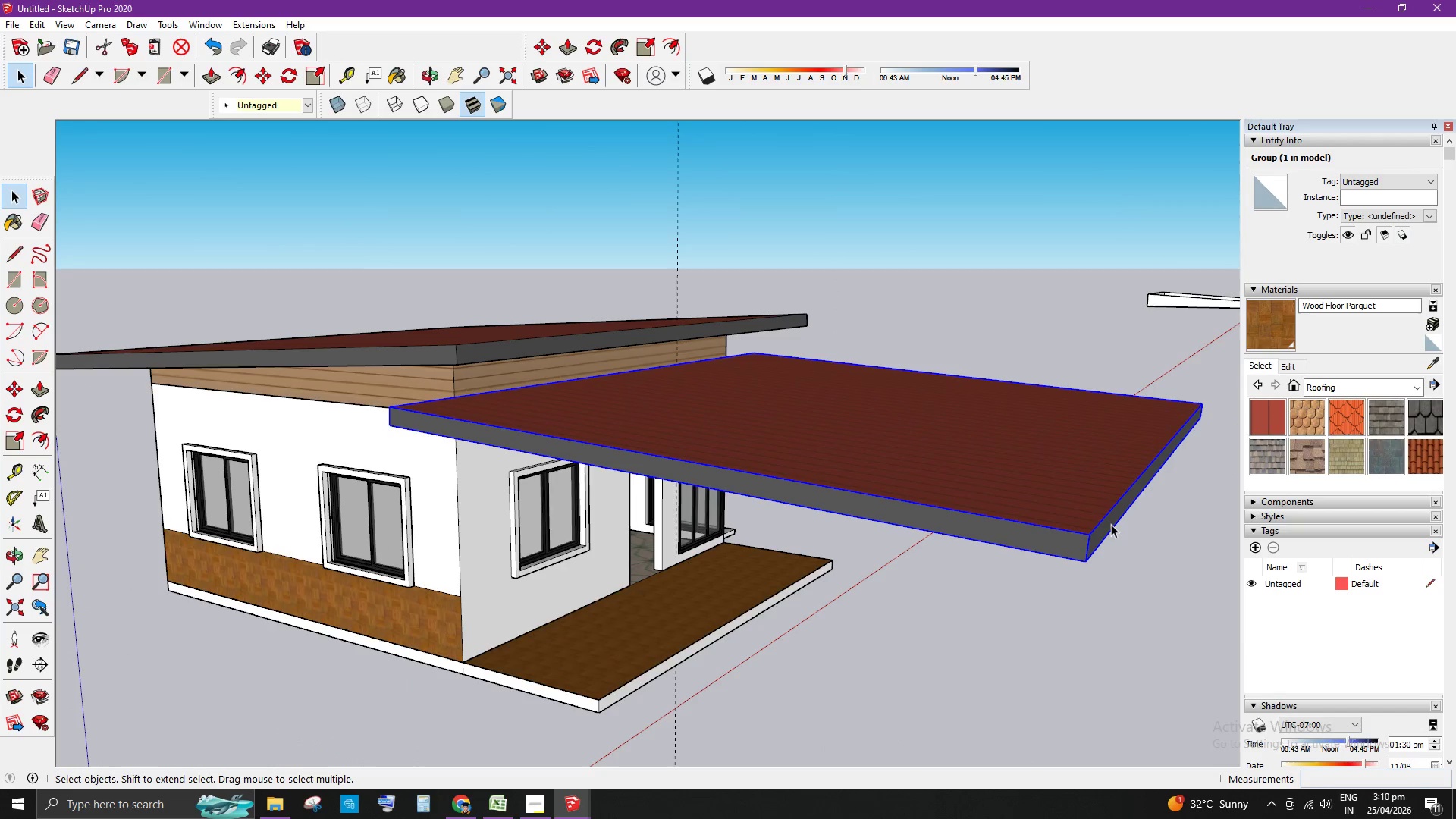 
triple_click([1110, 525])
 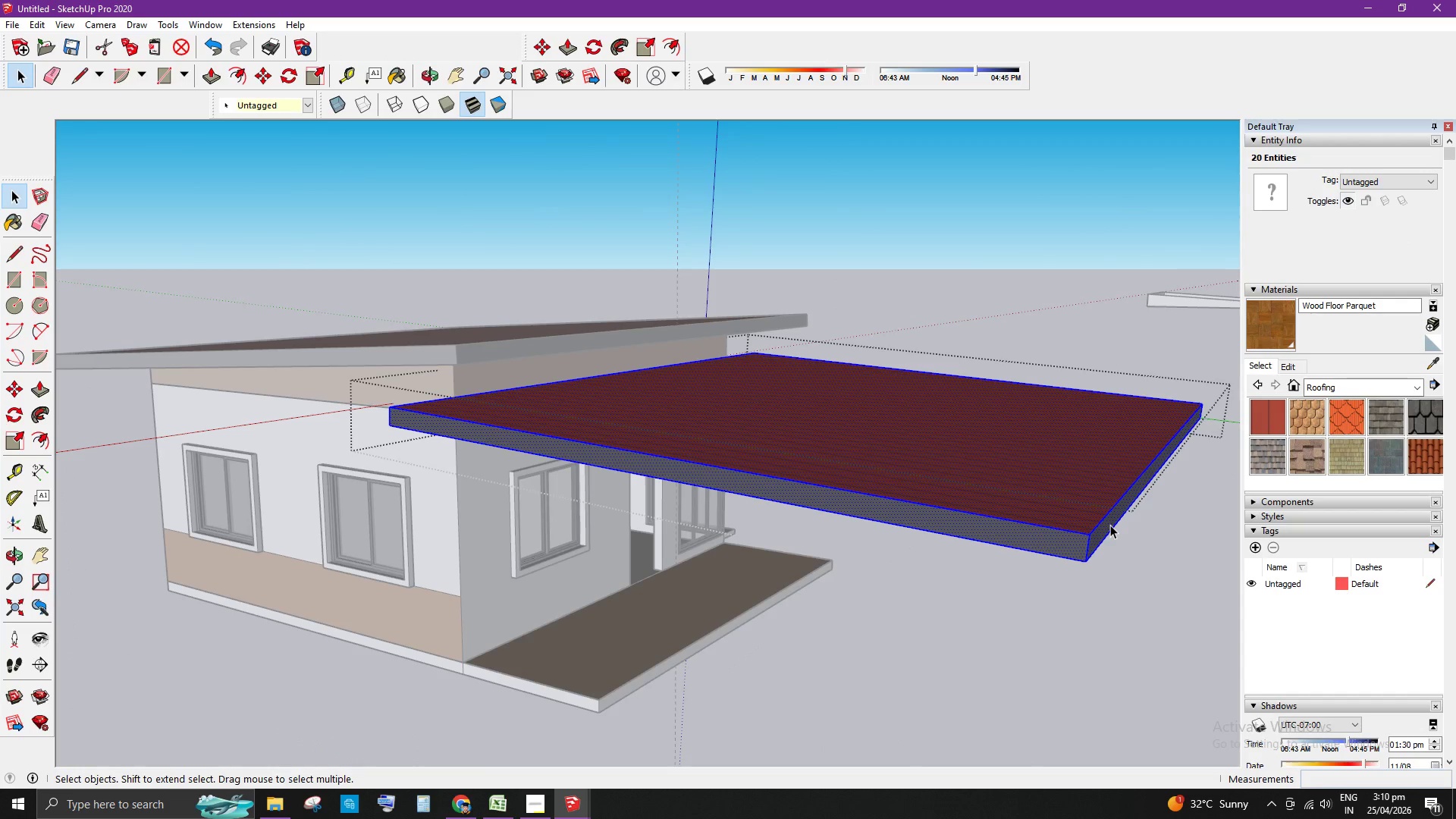 
left_click([1110, 525])
 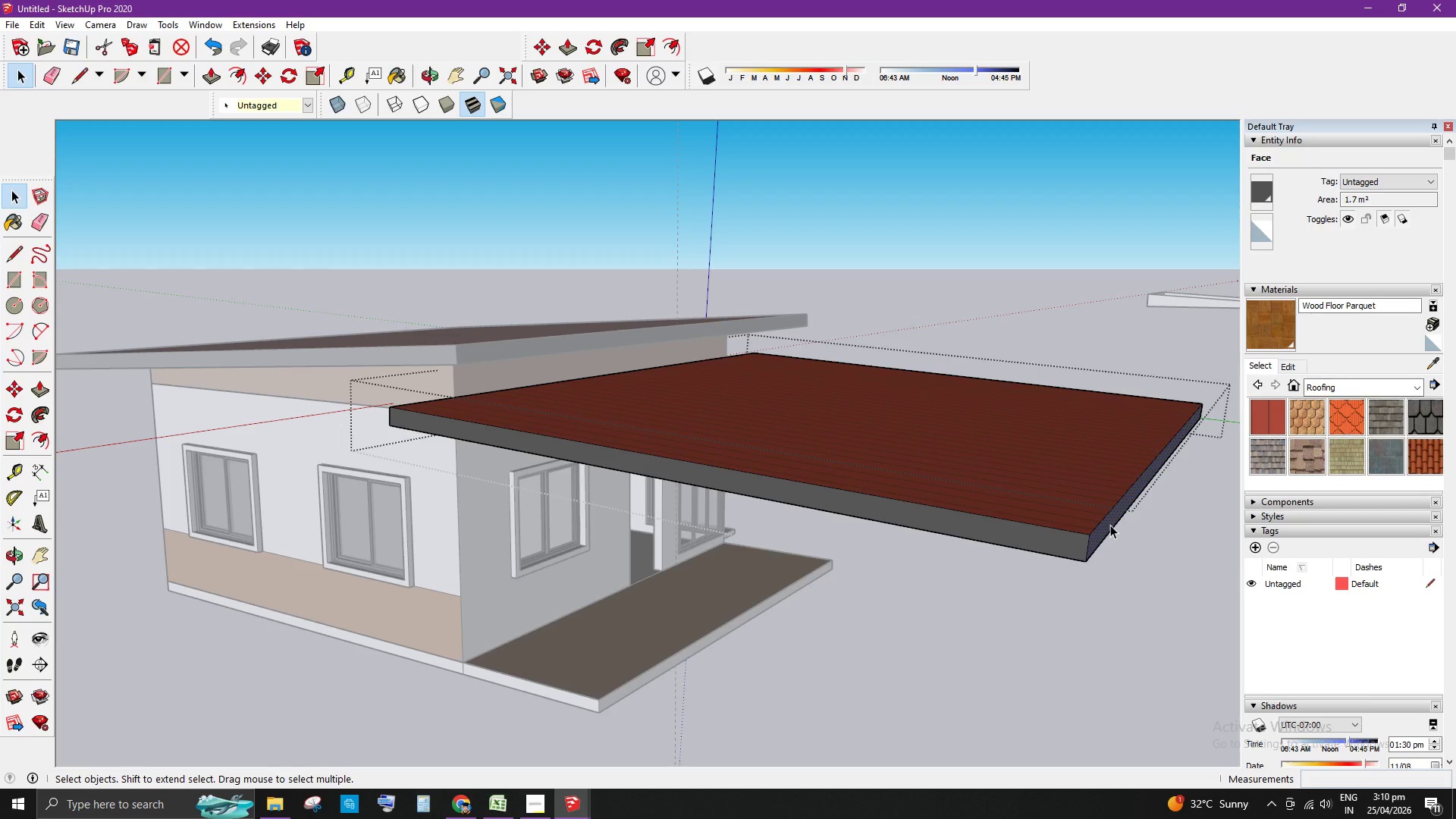 
key(P)
 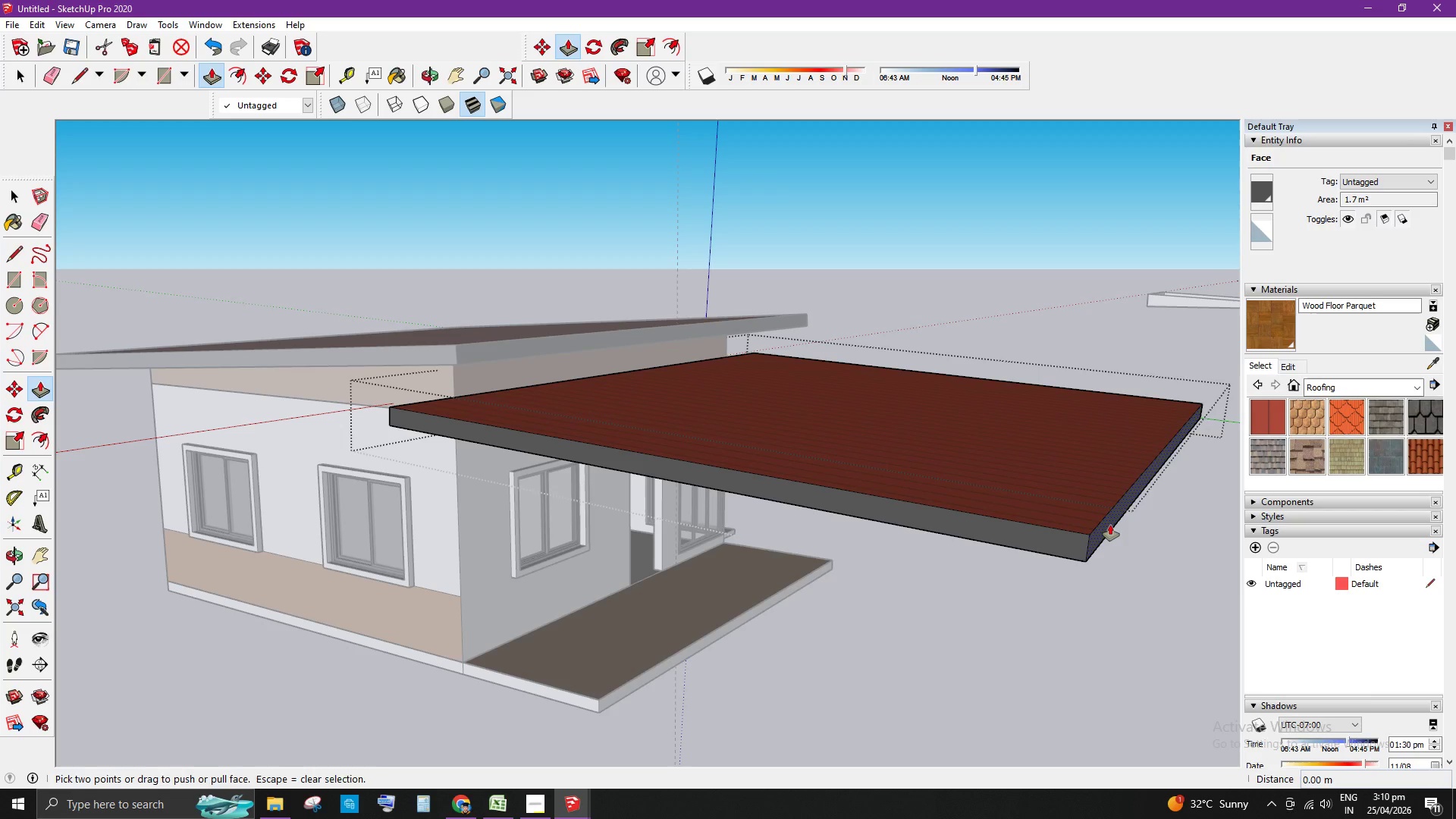 
left_click_drag(start_coordinate=[1110, 525], to_coordinate=[764, 535])
 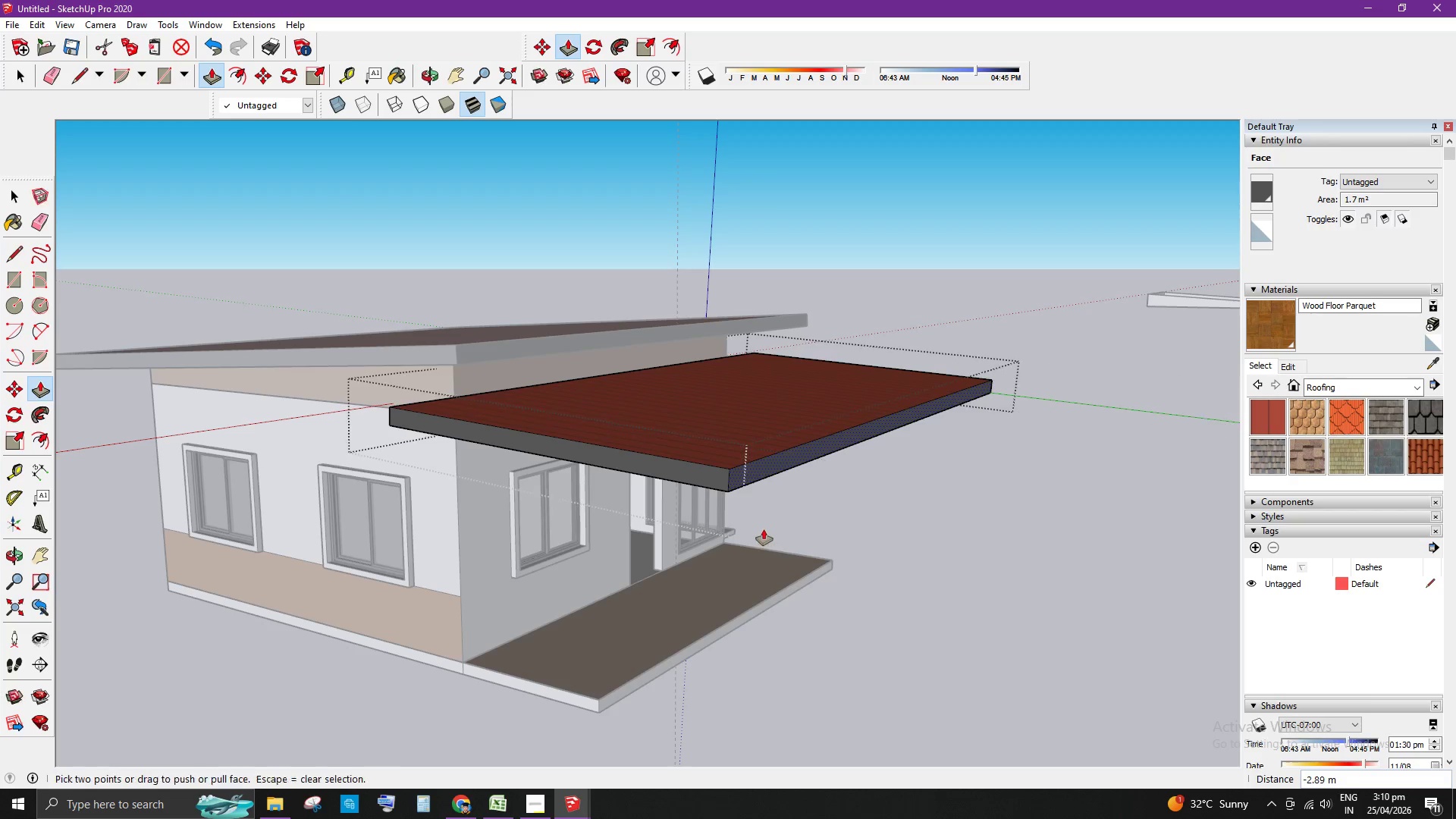 
key(Space)
 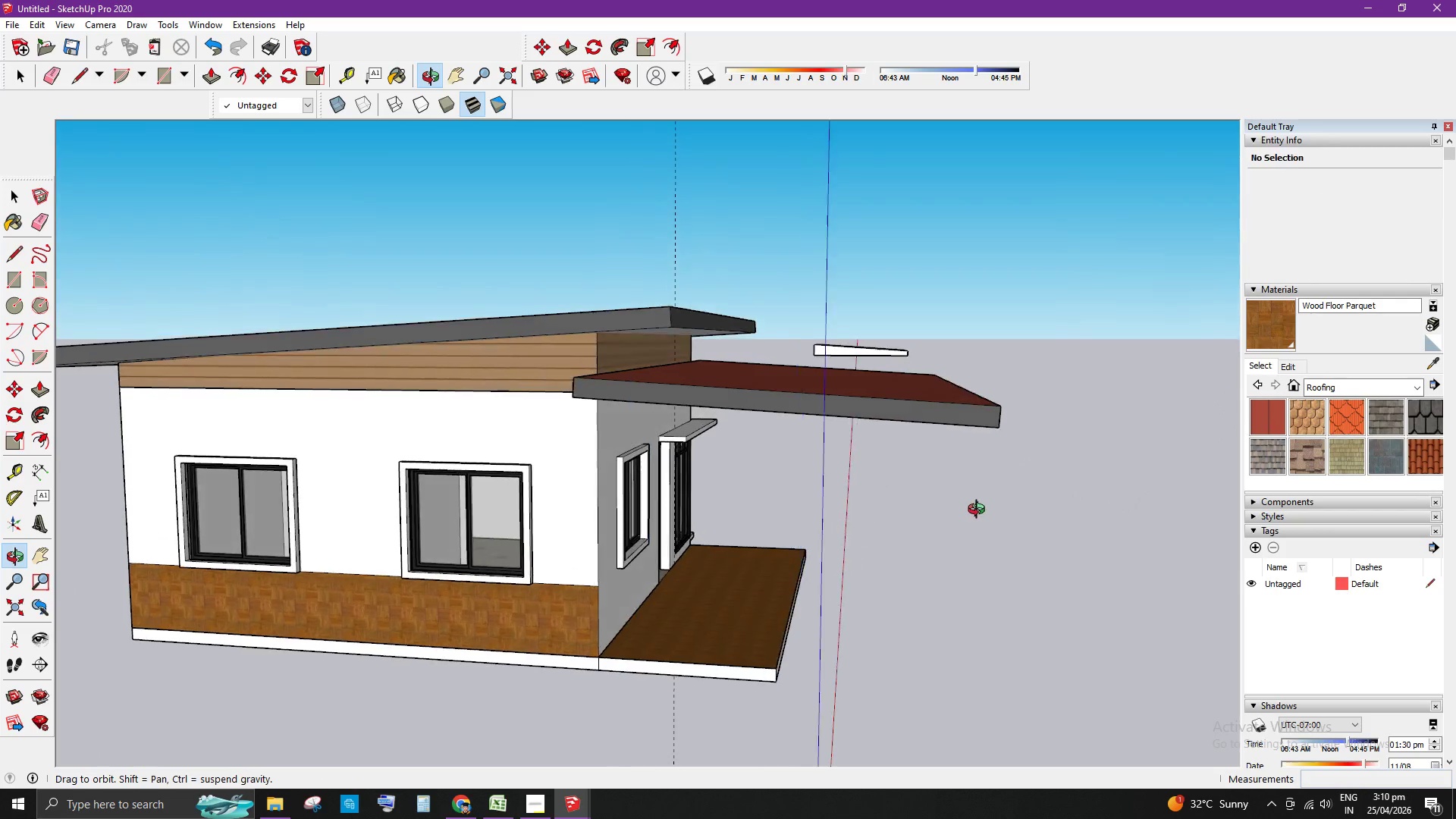 
scroll: coordinate [612, 368], scroll_direction: up, amount: 2.0
 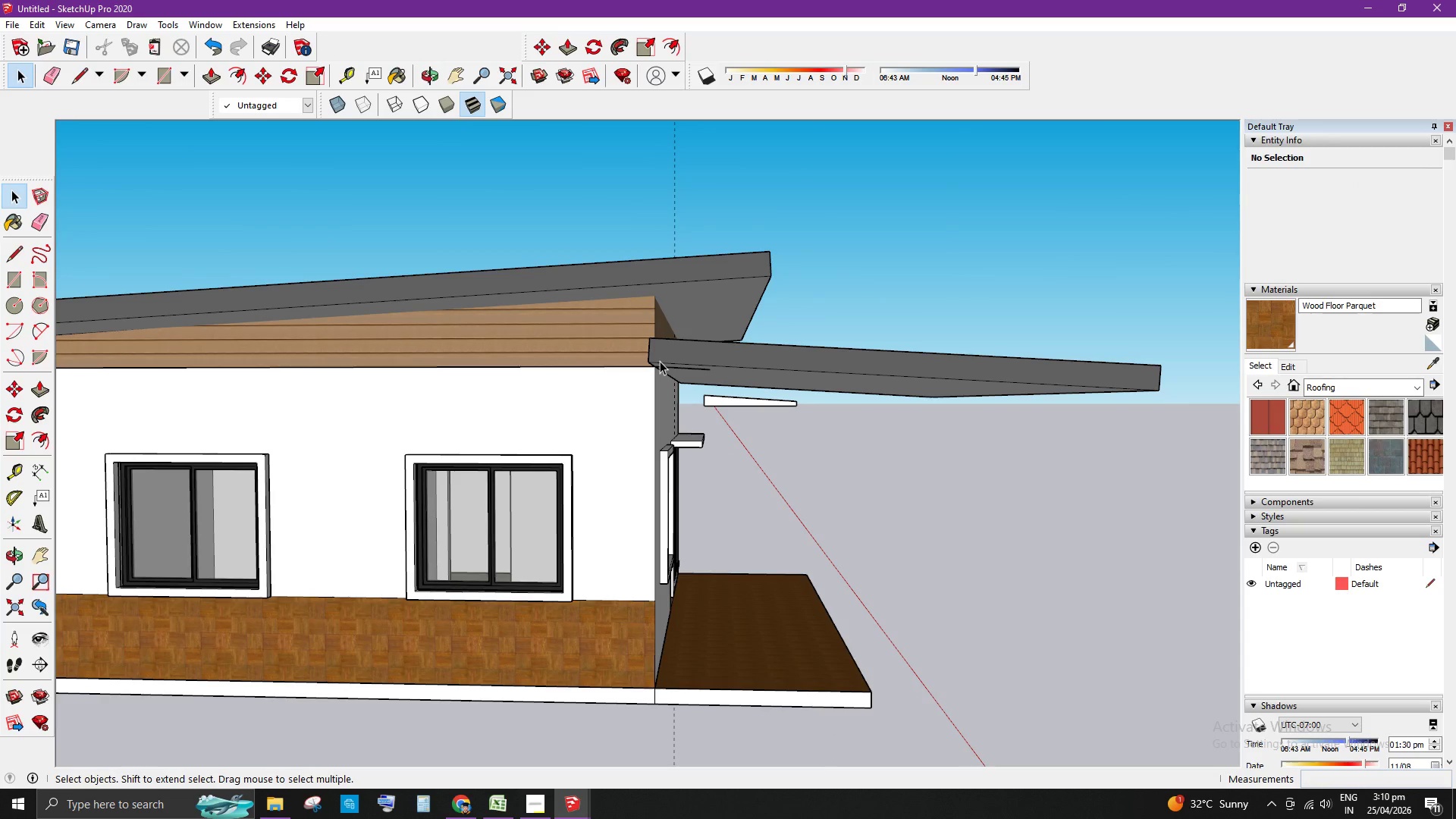 
key(T)
 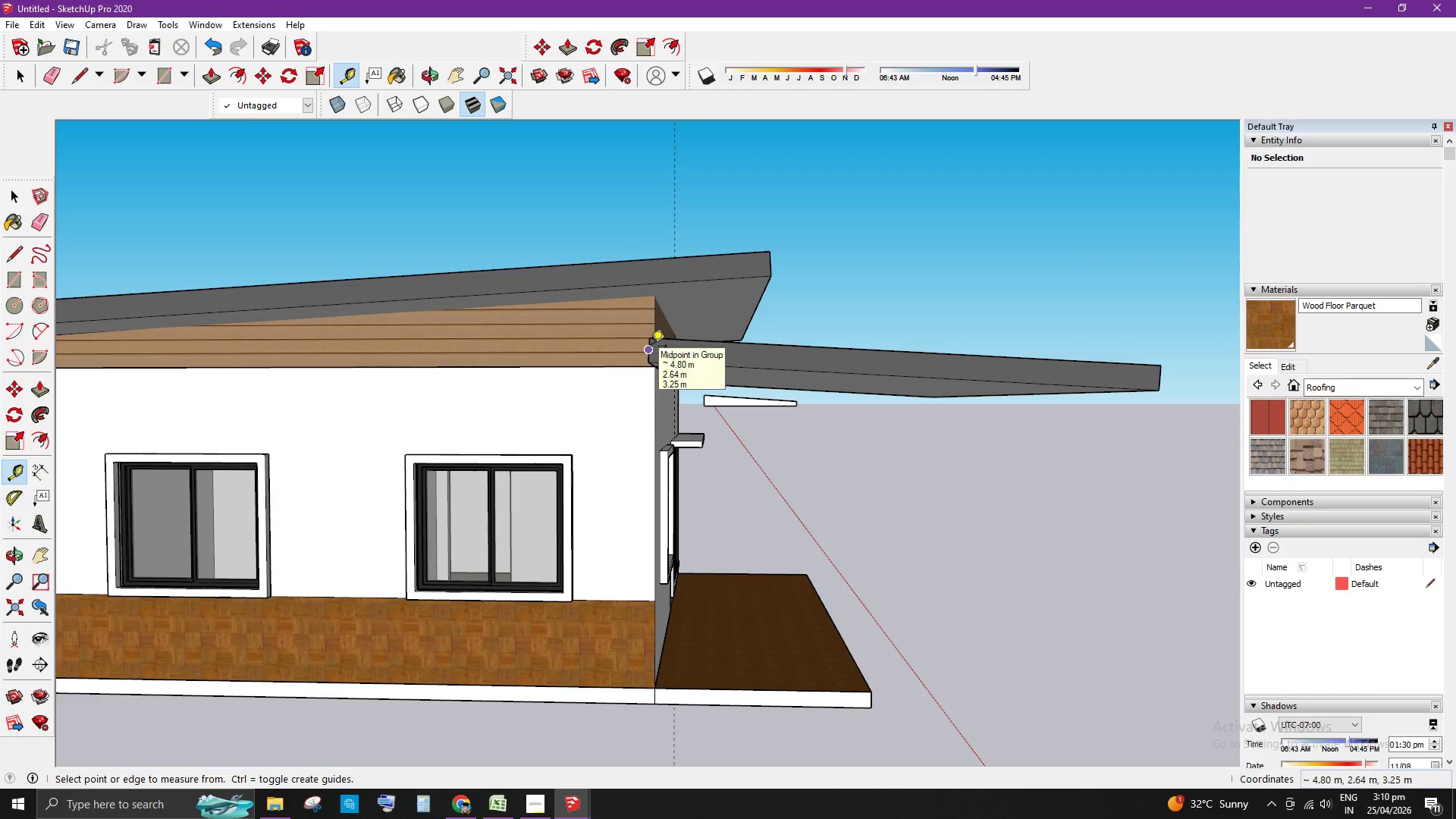 
left_click([651, 347])
 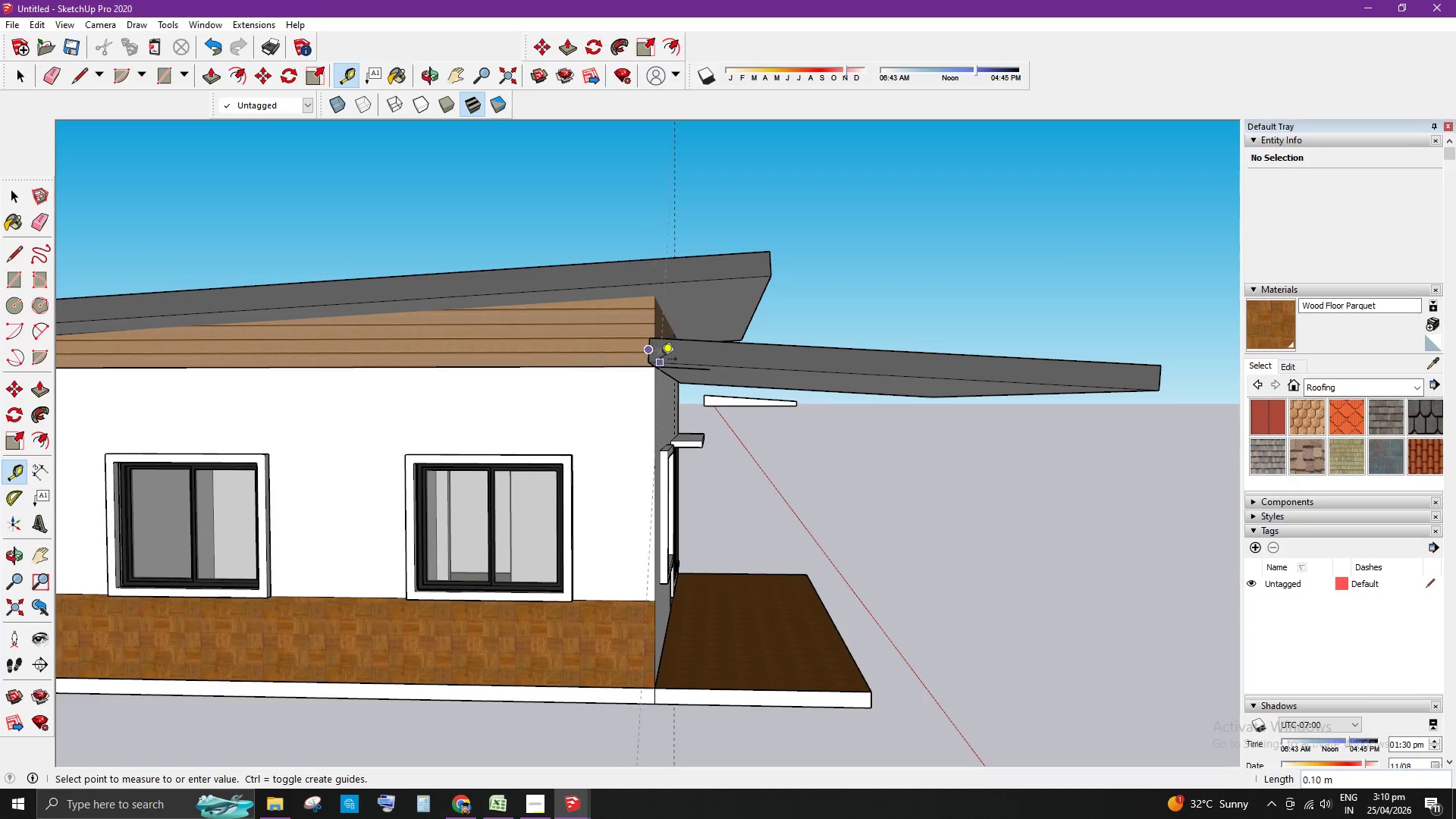 
key(T)
 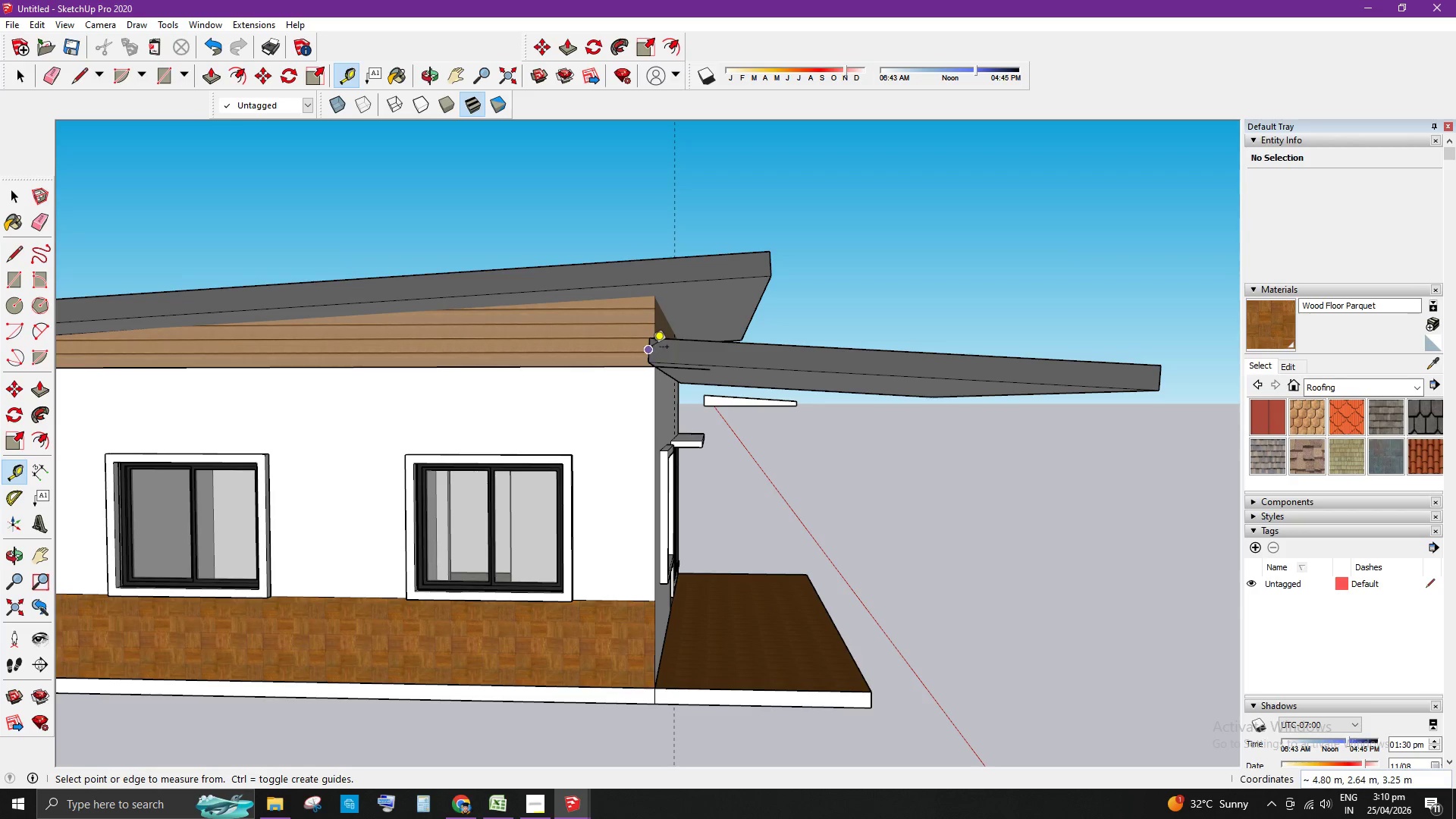 
key(T)
 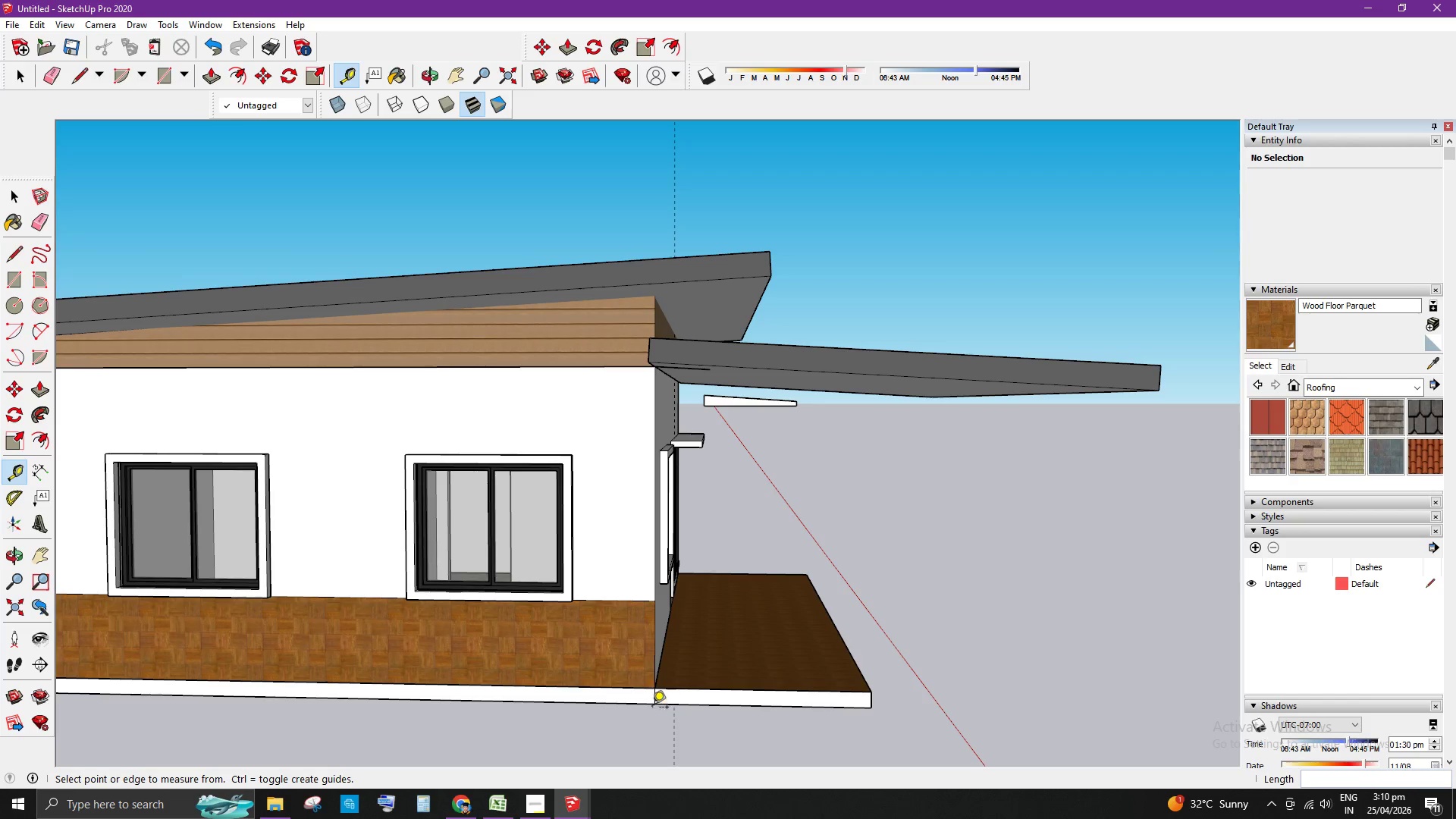 
scroll: coordinate [654, 697], scroll_direction: up, amount: 3.0
 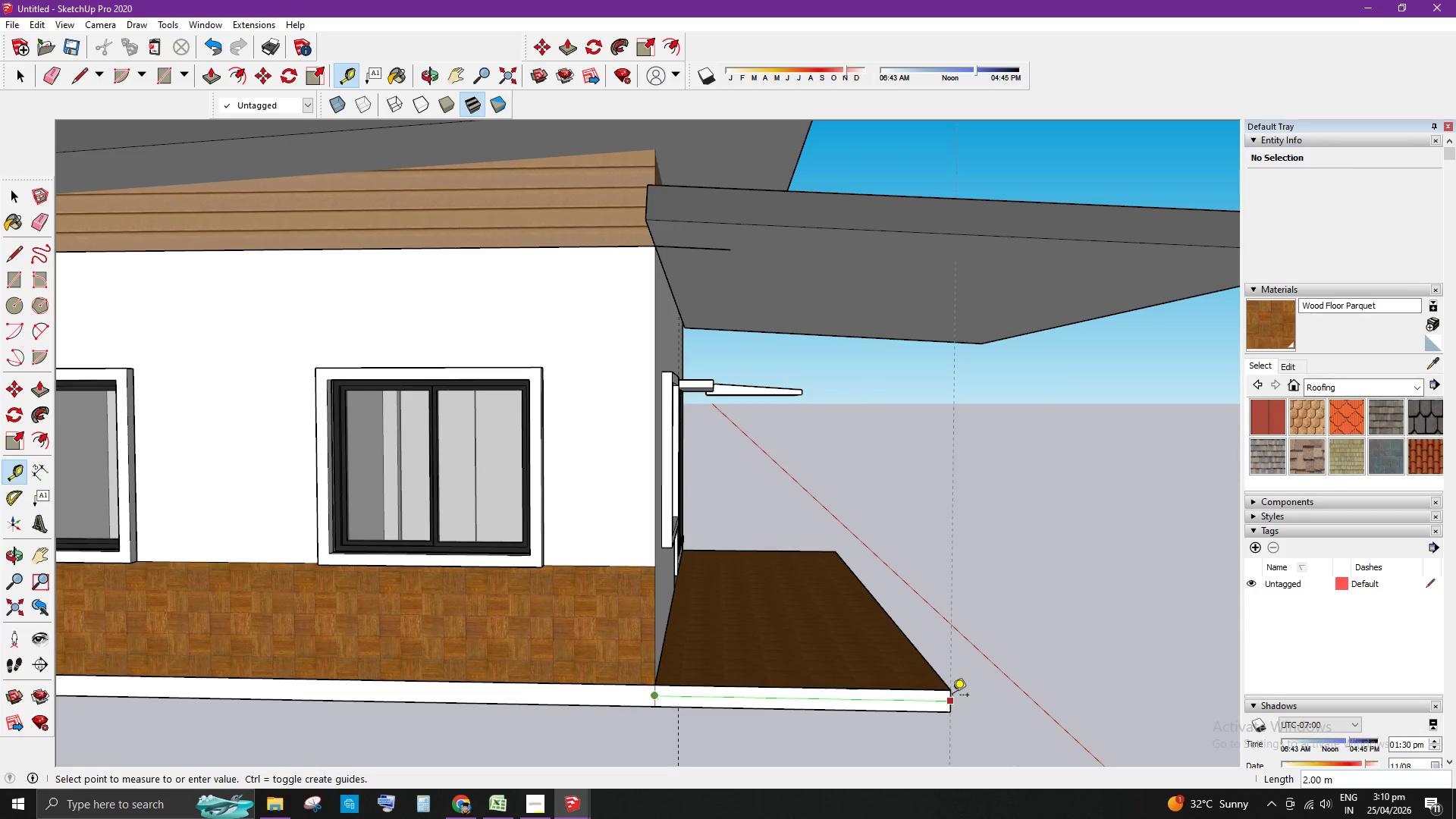 
key(Space)
 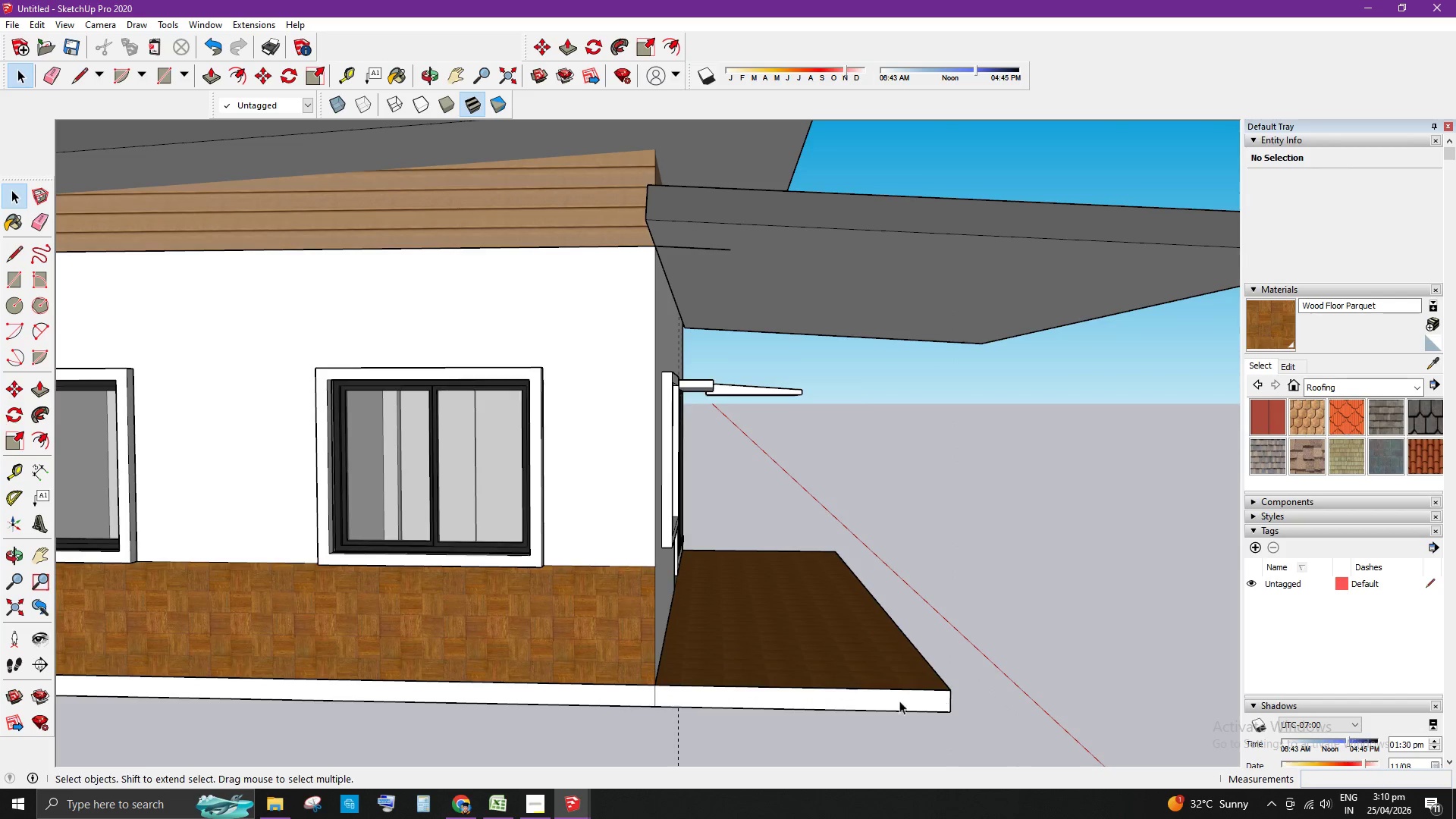 
key(T)
 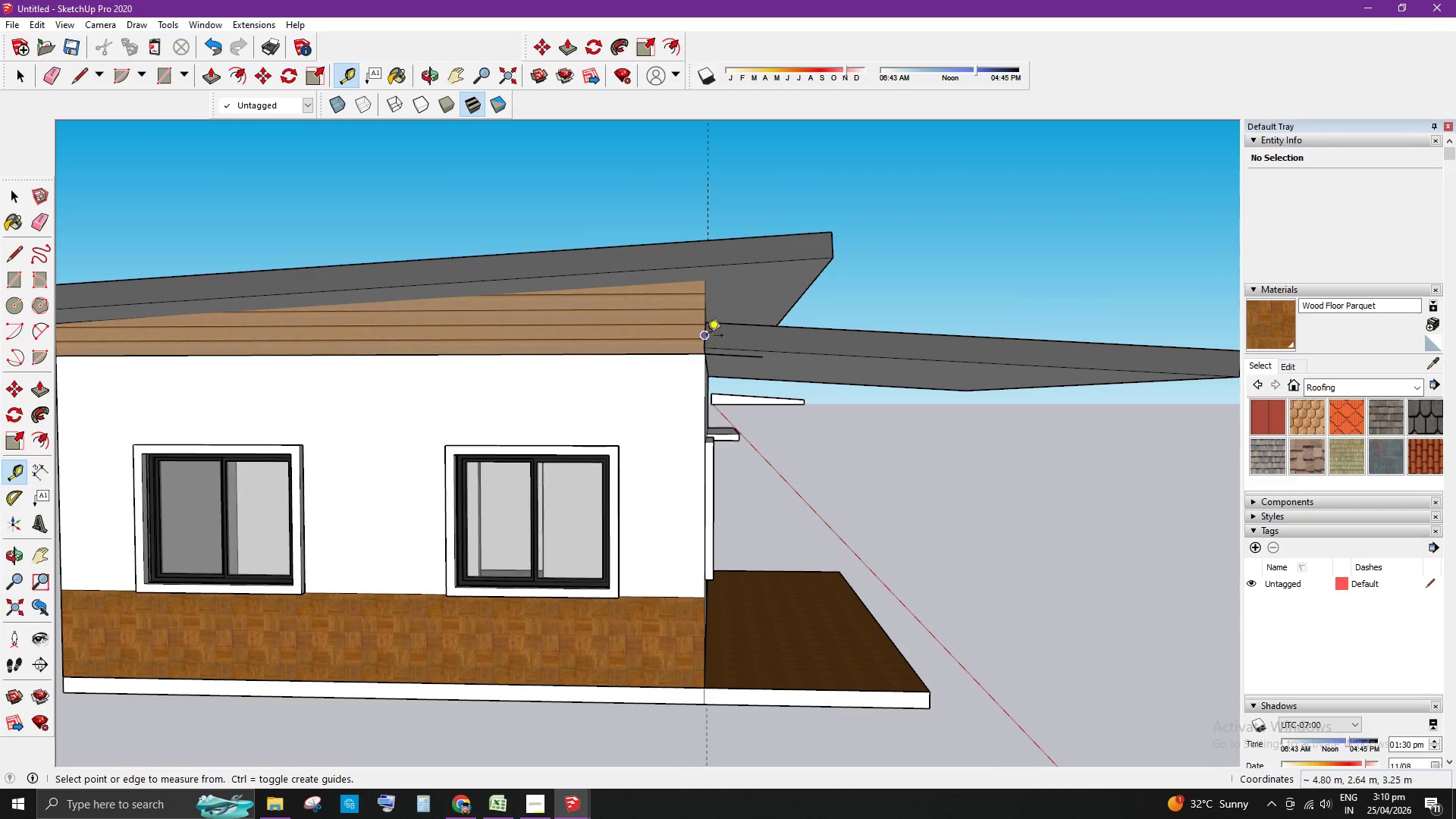 
scroll: coordinate [839, 692], scroll_direction: down, amount: 3.0
 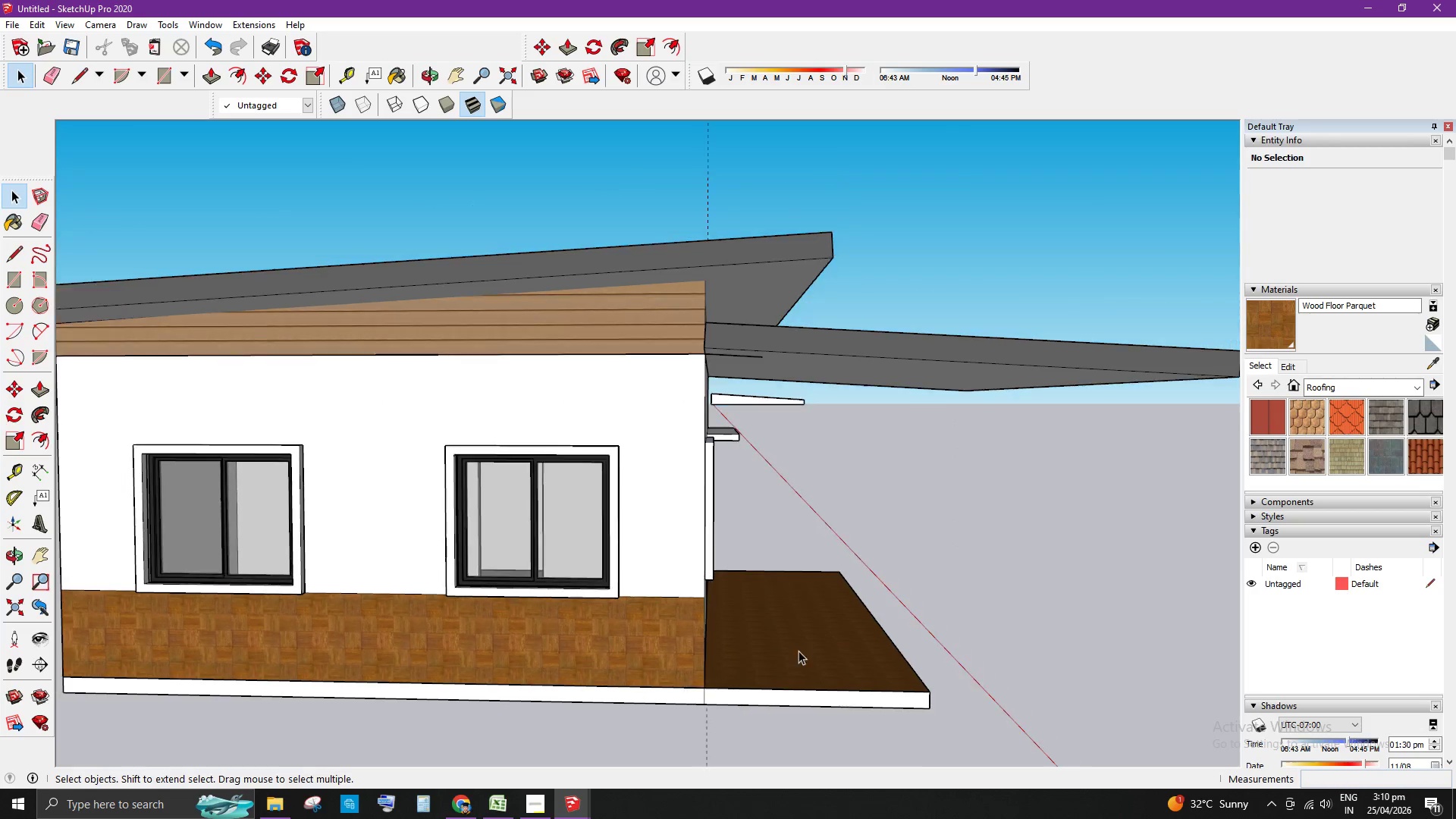 
left_click([703, 331])
 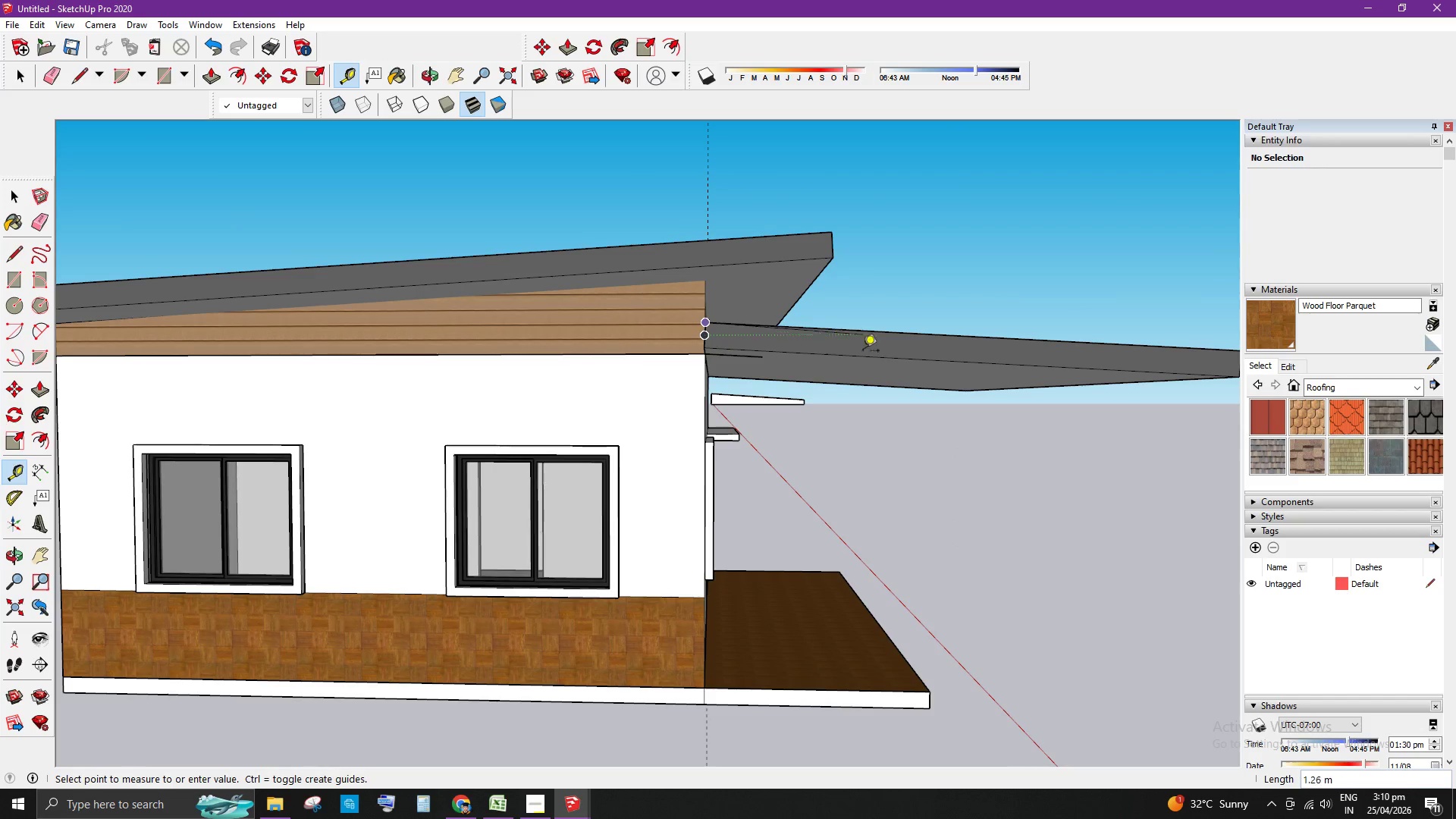 
key(T)
 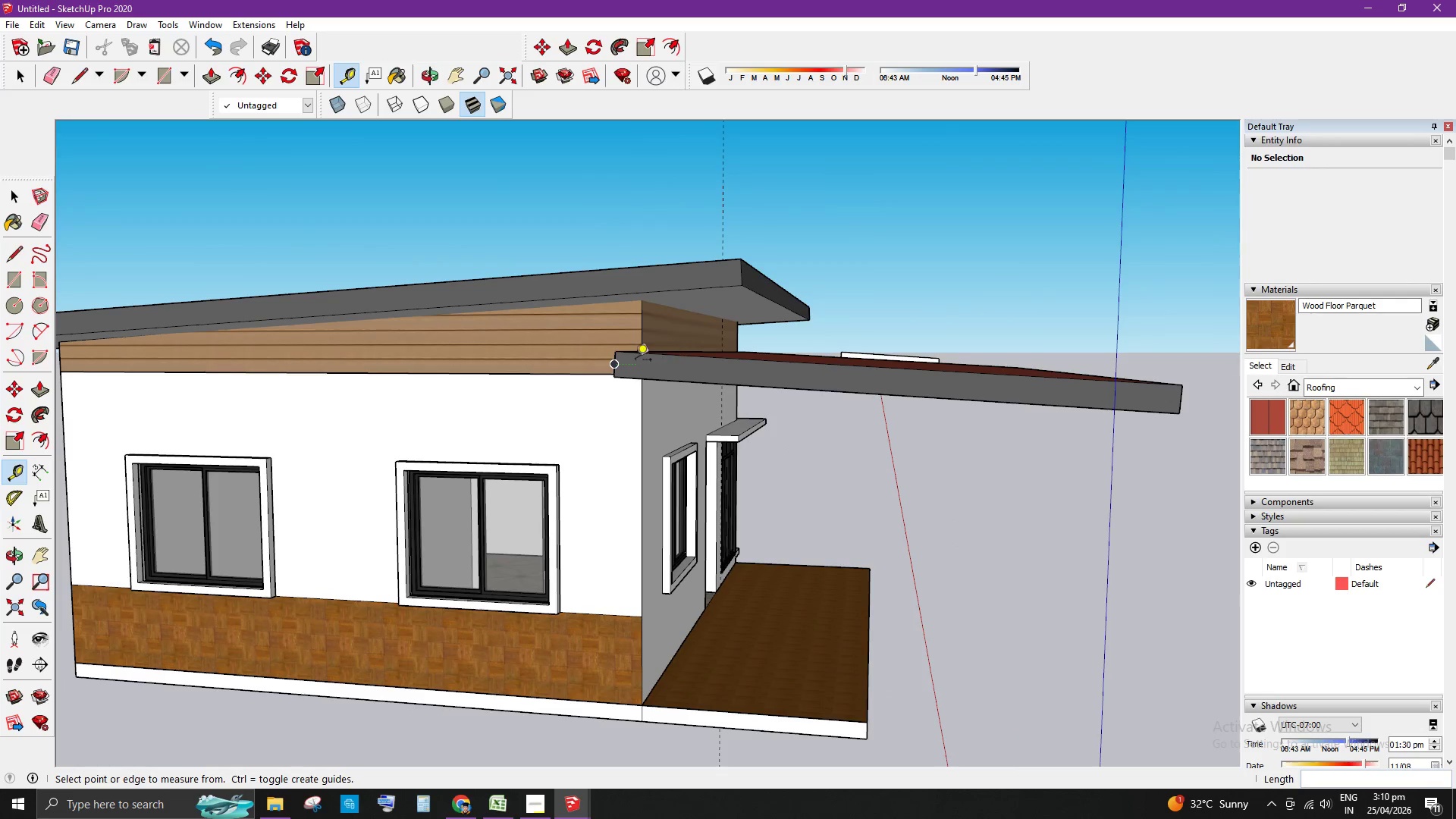 
left_click([613, 363])
 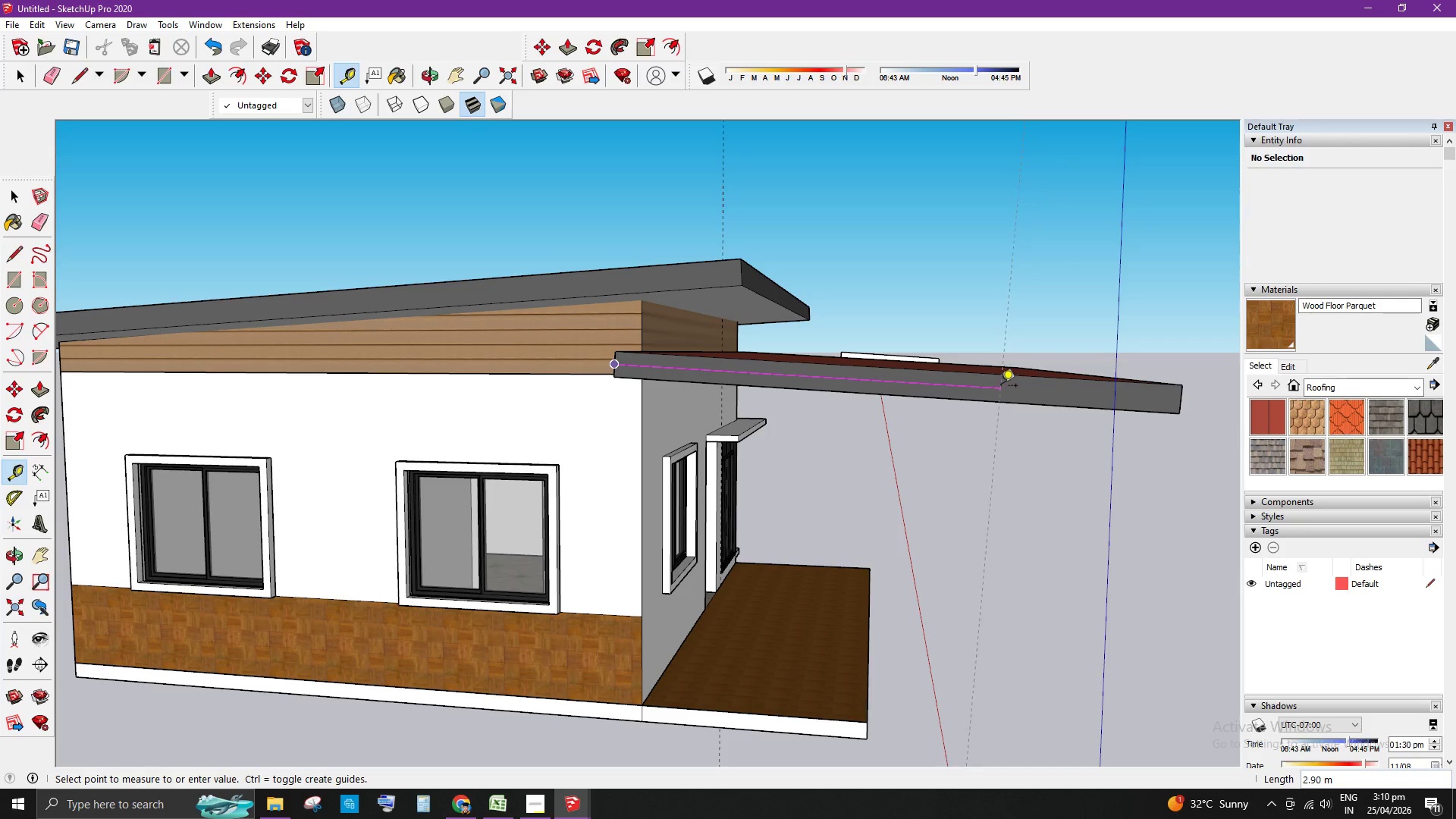 
wait(6.22)
 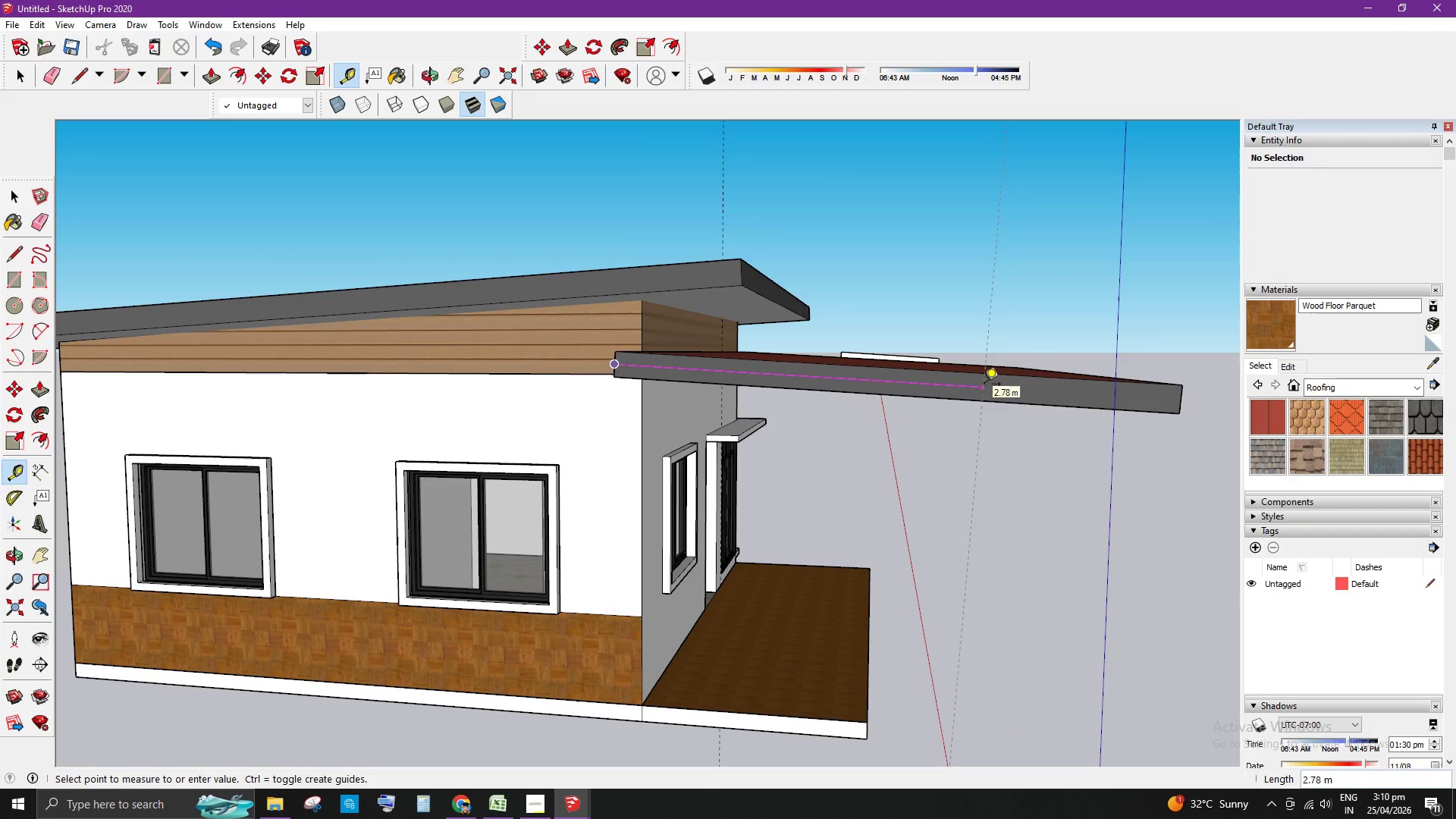 
key(Numpad2)
 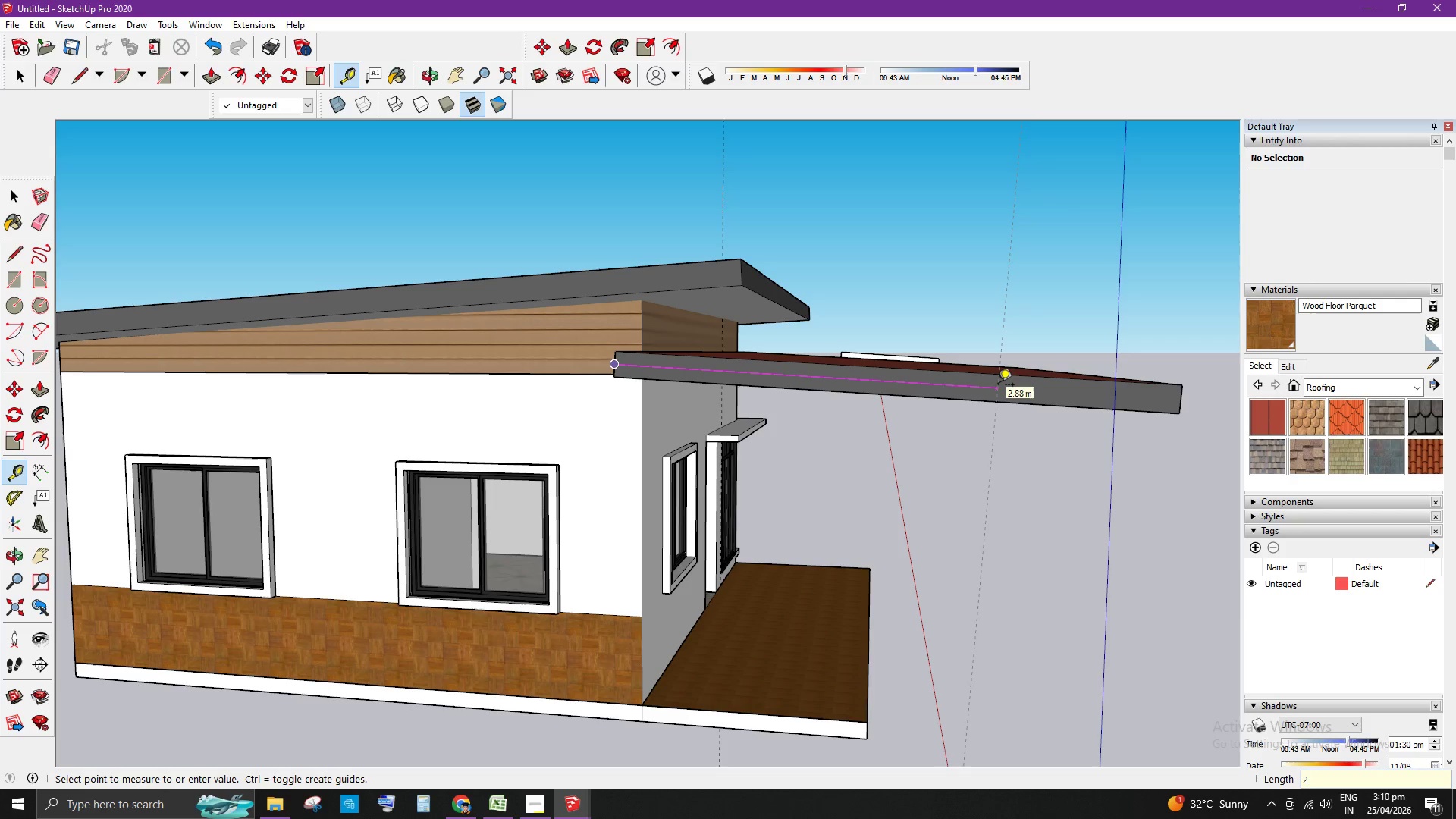 
key(NumpadDecimal)
 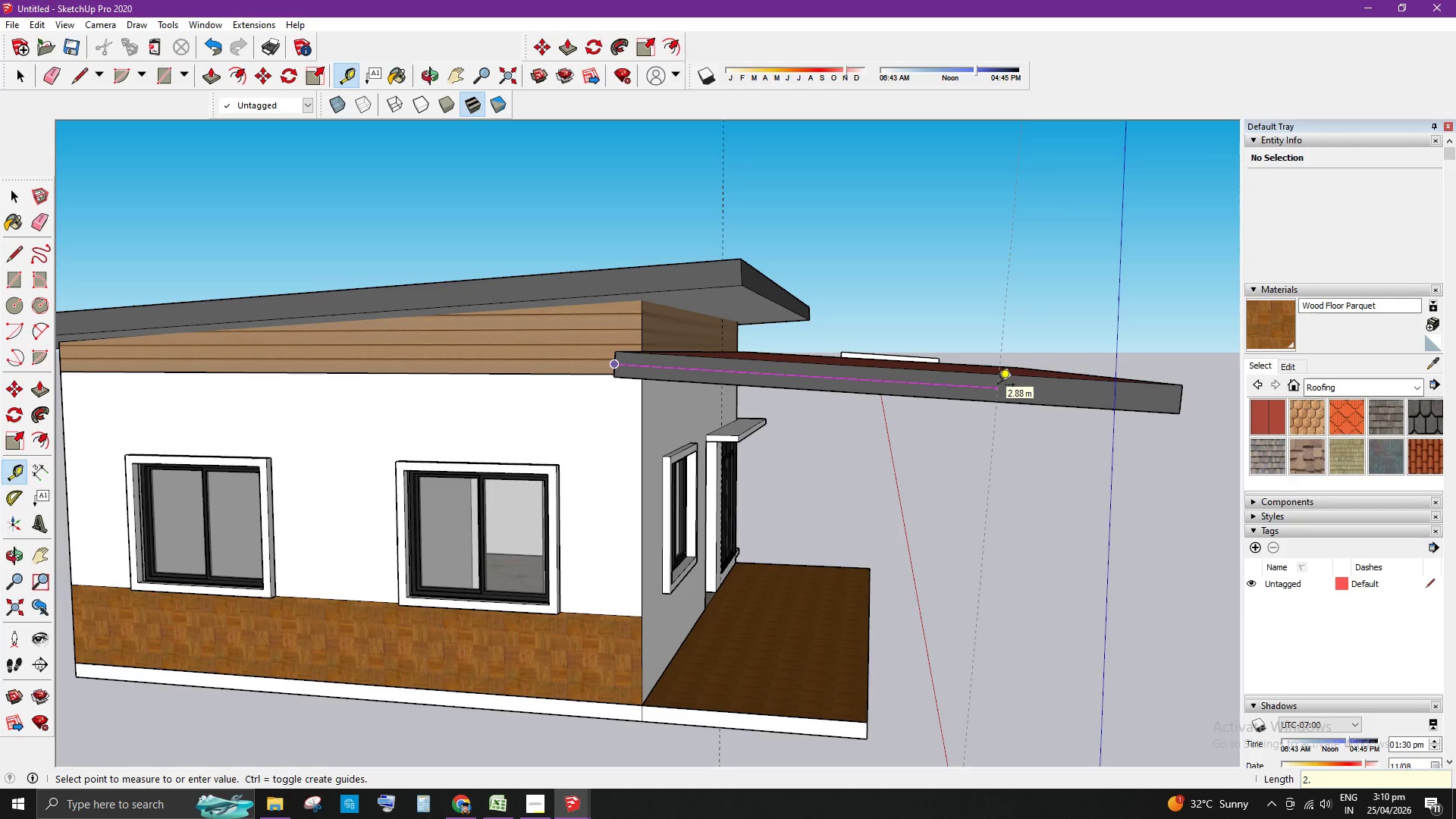 
key(Numpad5)
 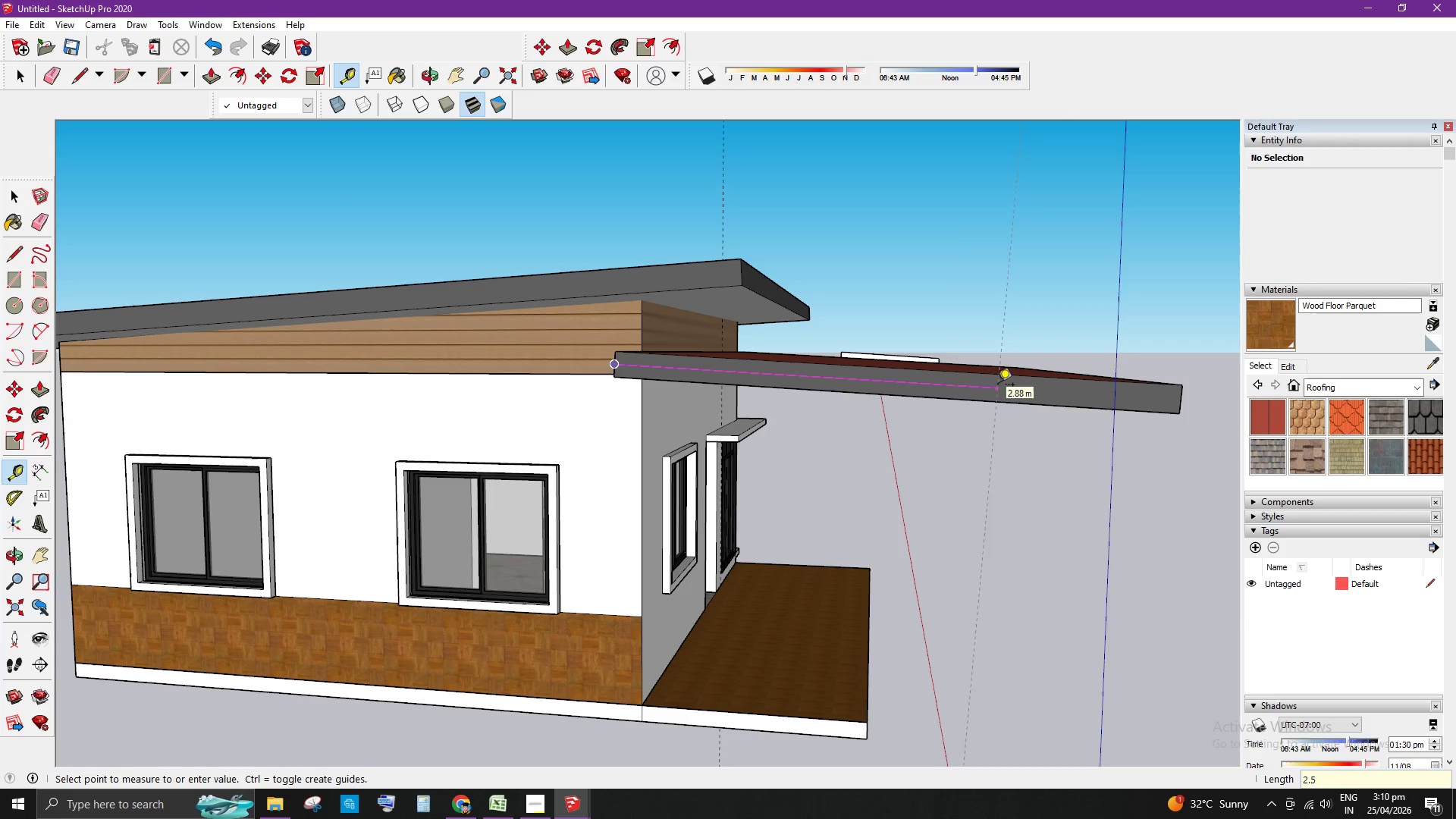 
key(Enter)
 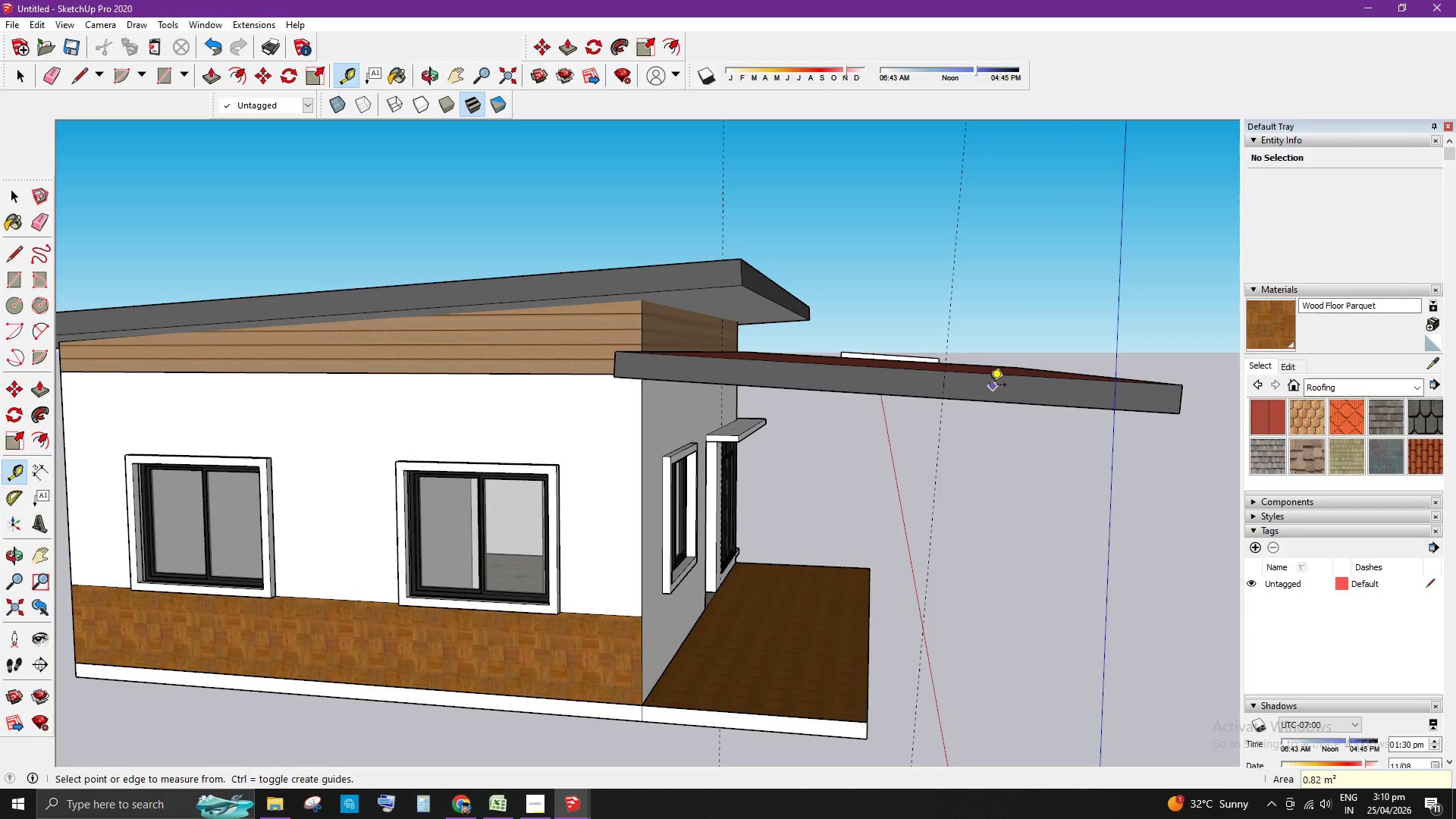 
key(Space)
 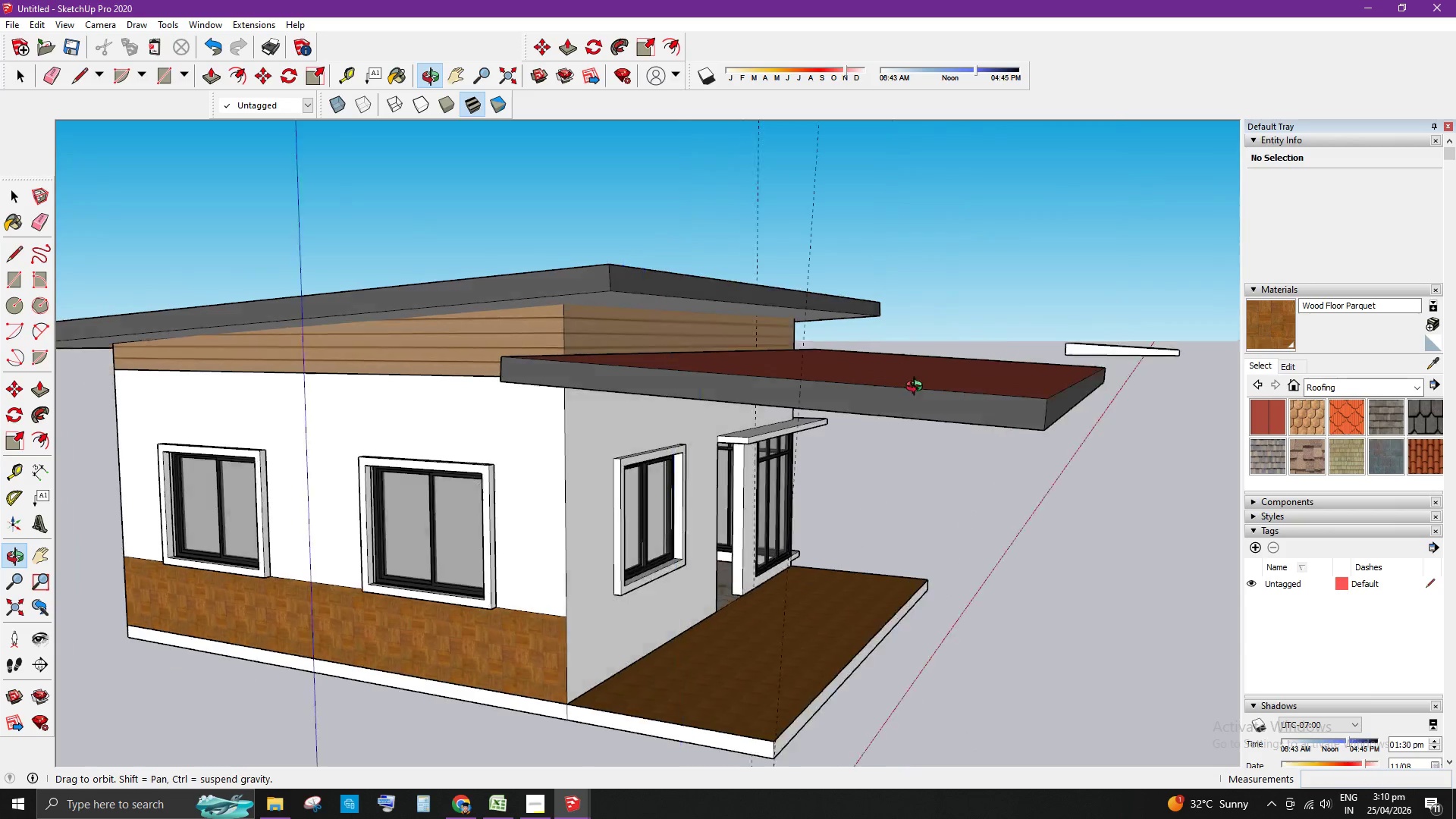 
scroll: coordinate [801, 388], scroll_direction: down, amount: 1.0
 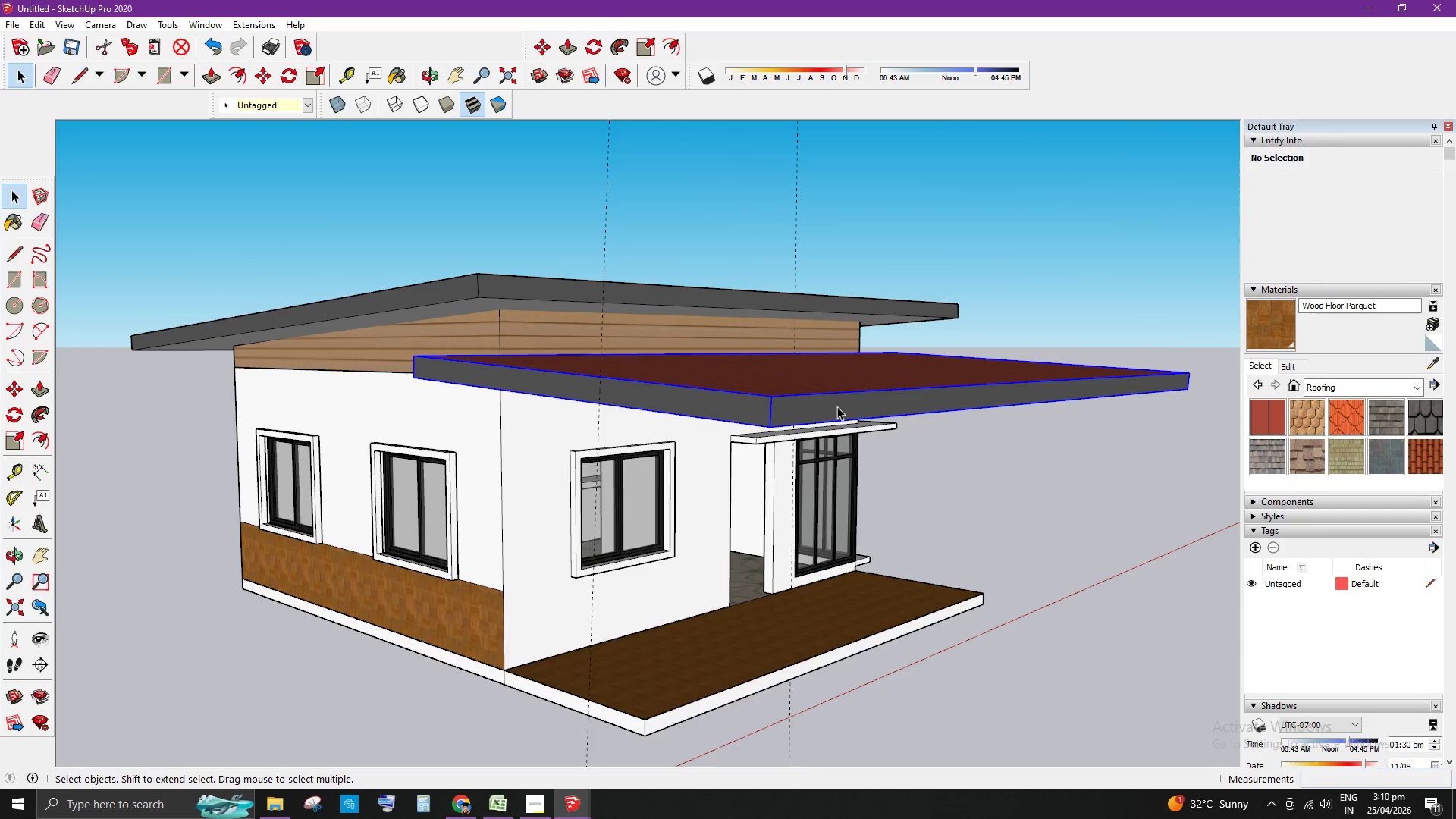 
double_click([838, 407])
 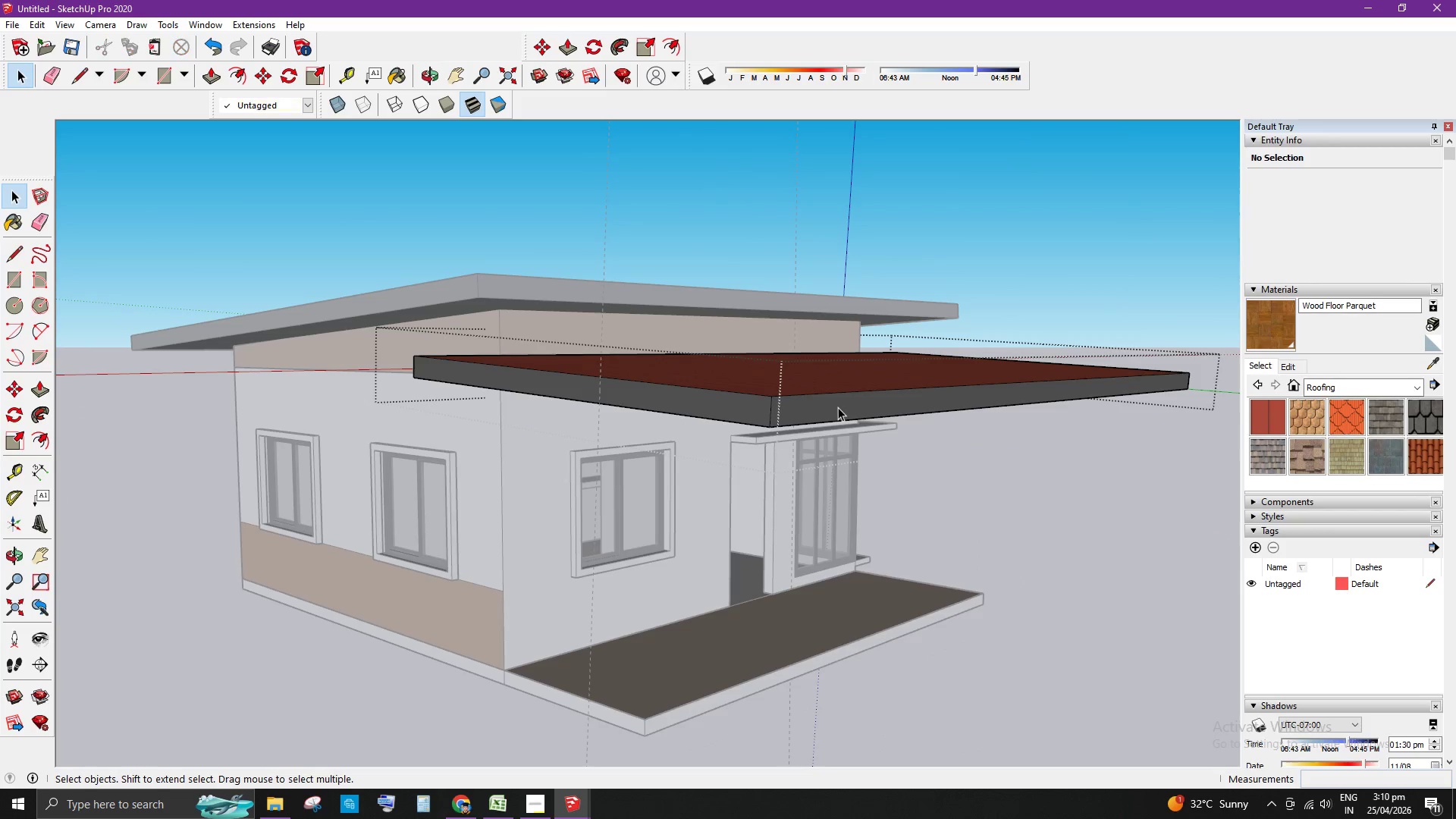 
triple_click([838, 407])
 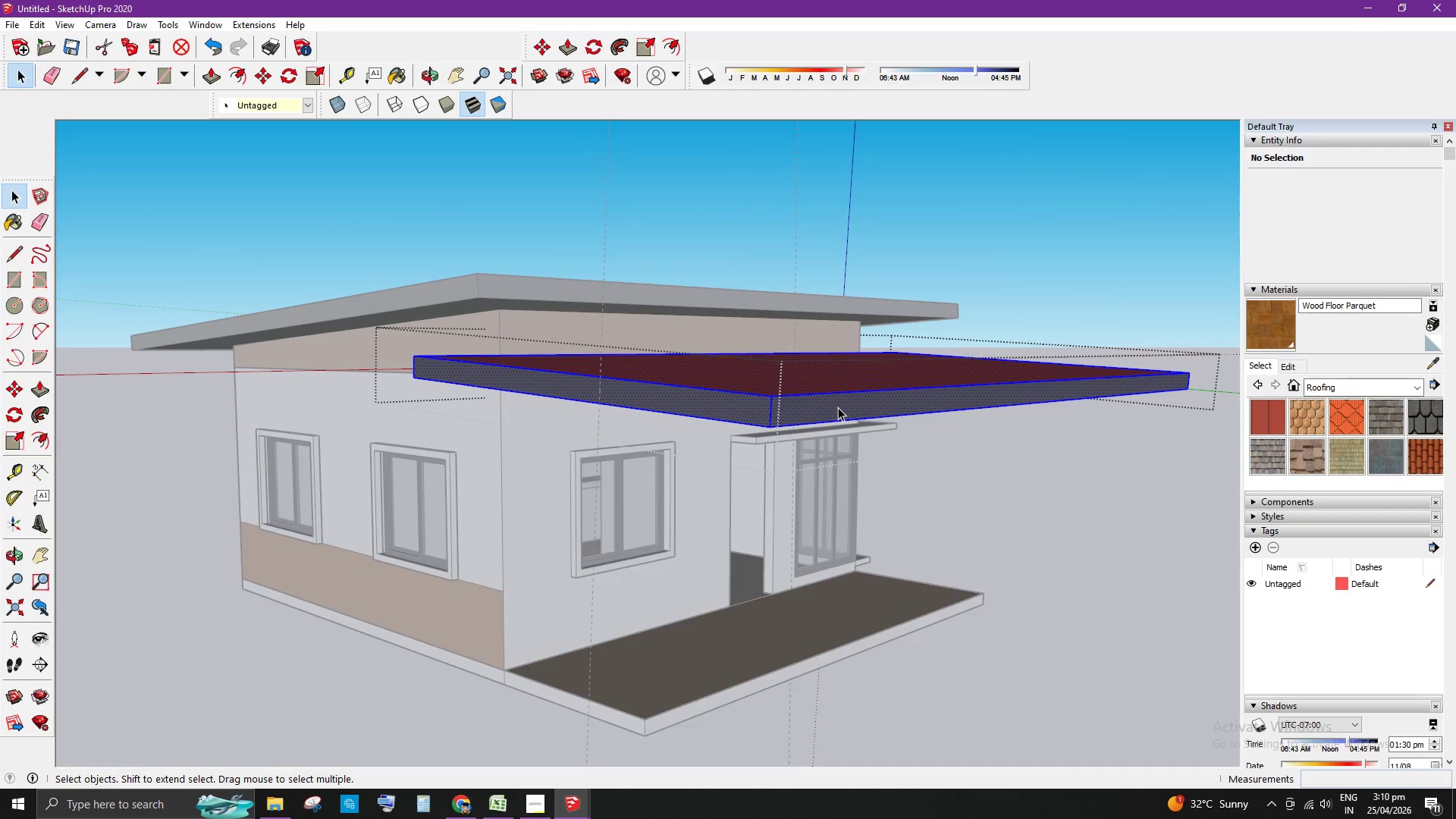 
triple_click([839, 407])
 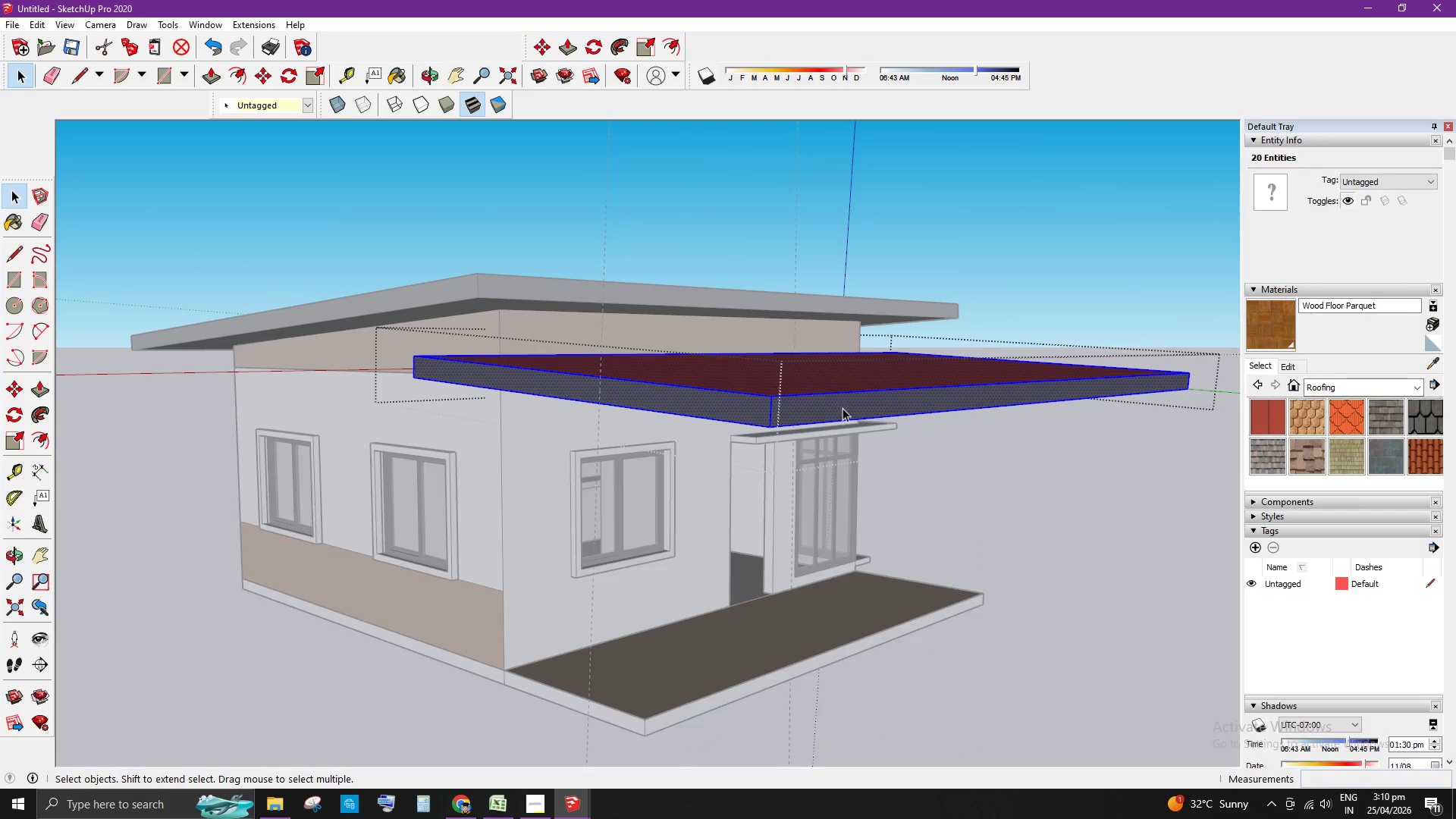 
triple_click([844, 408])
 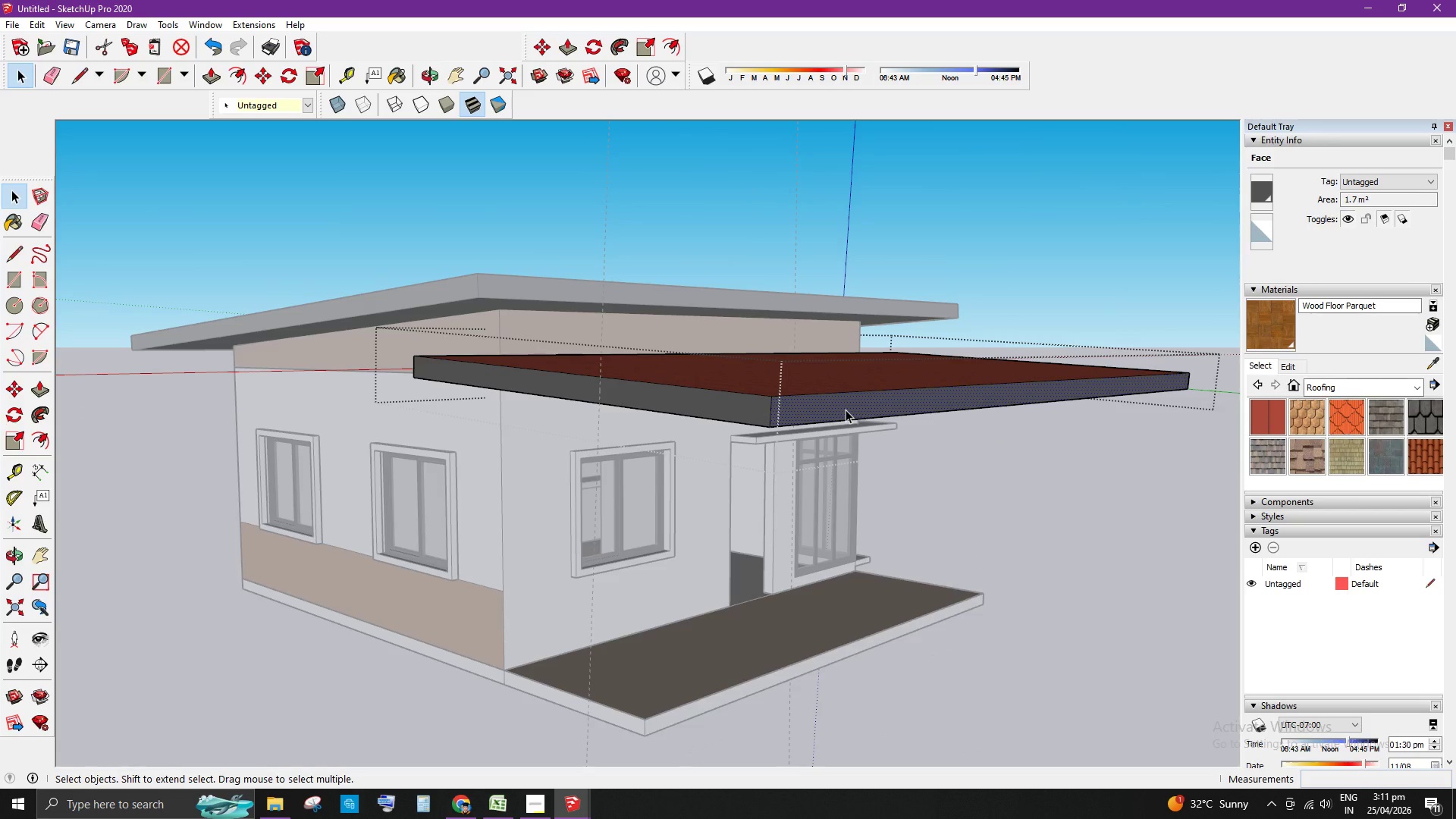 
key(P)
 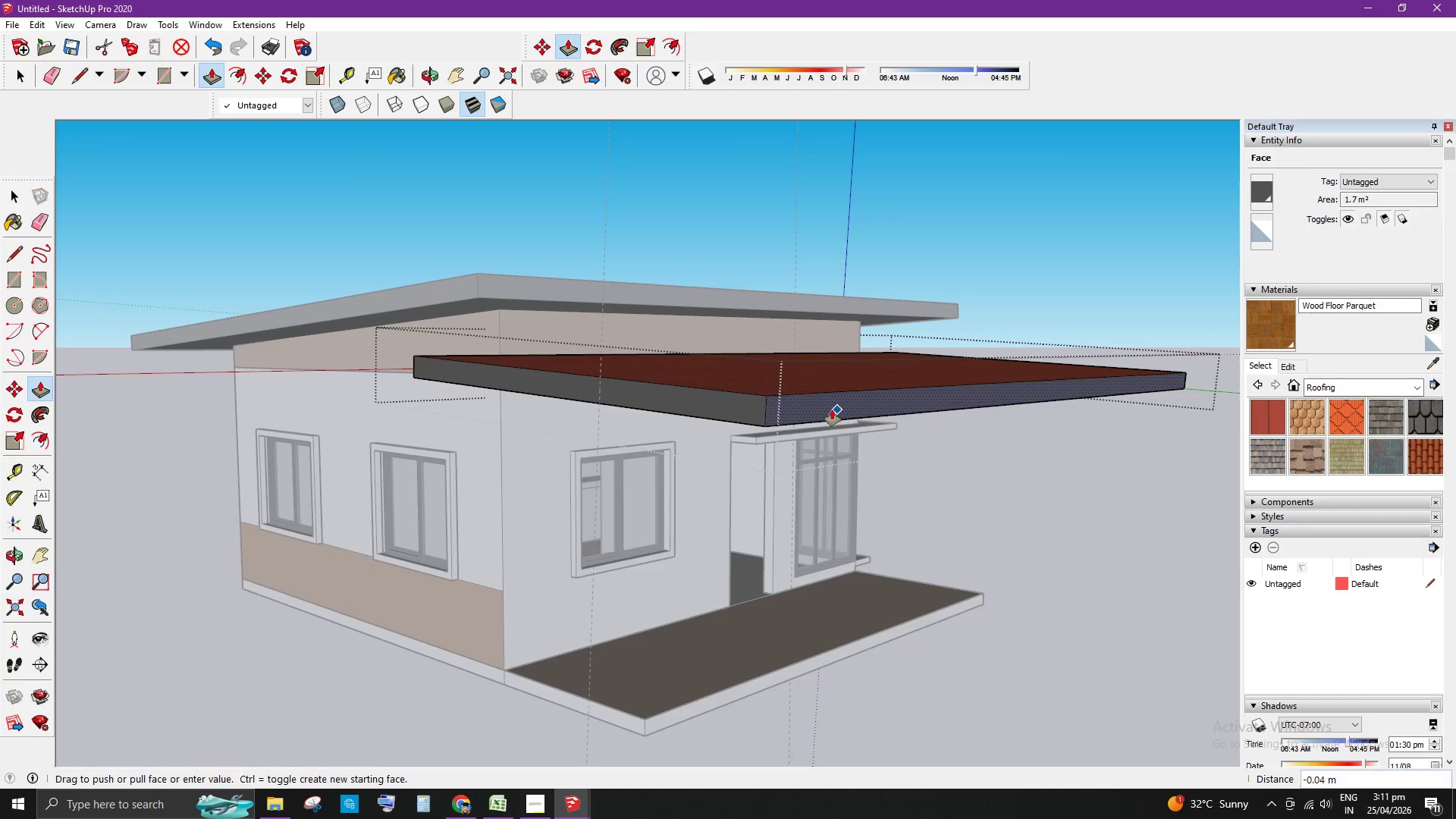 
left_click_drag(start_coordinate=[838, 410], to_coordinate=[603, 381])
 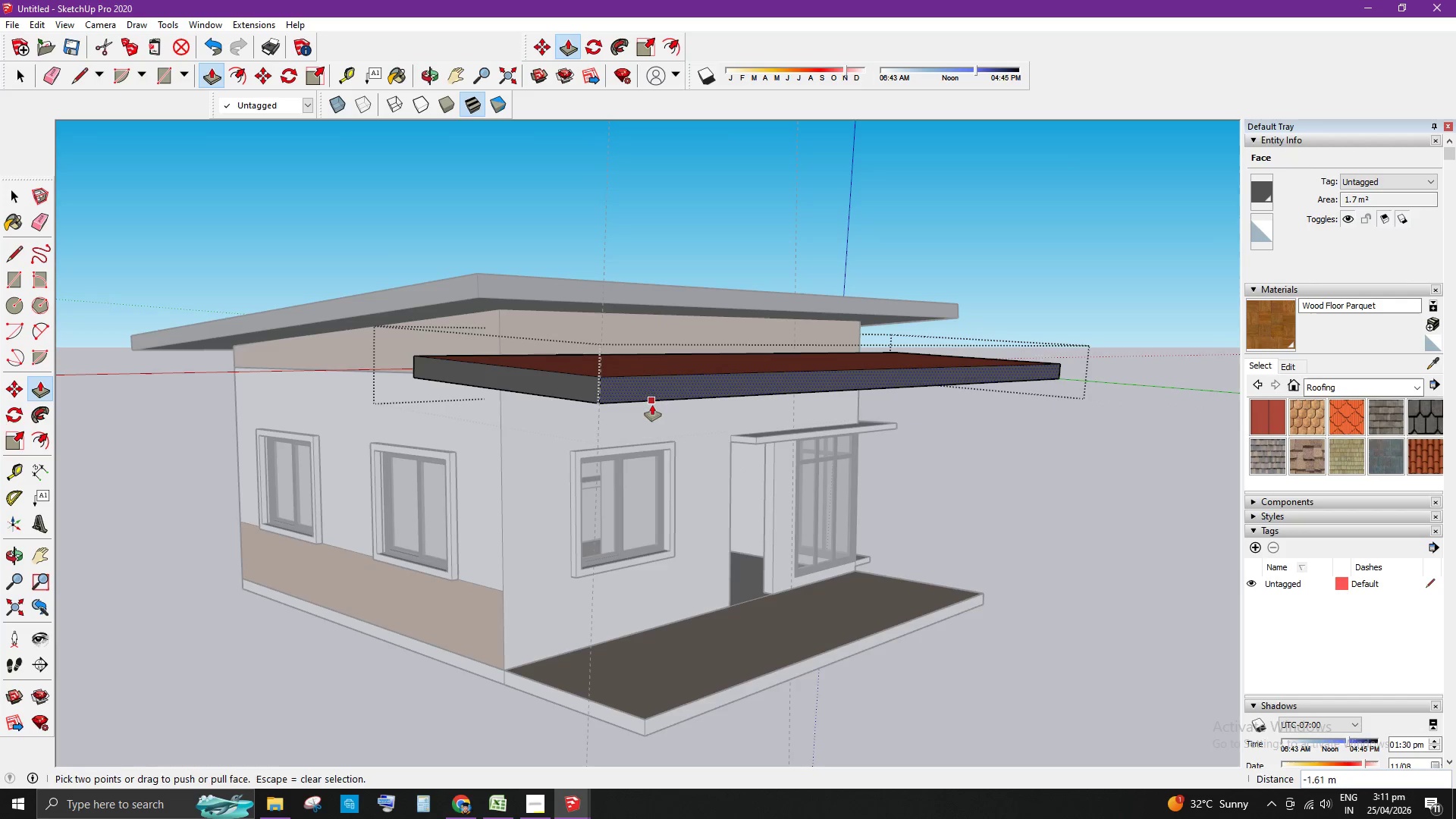 
key(Space)
 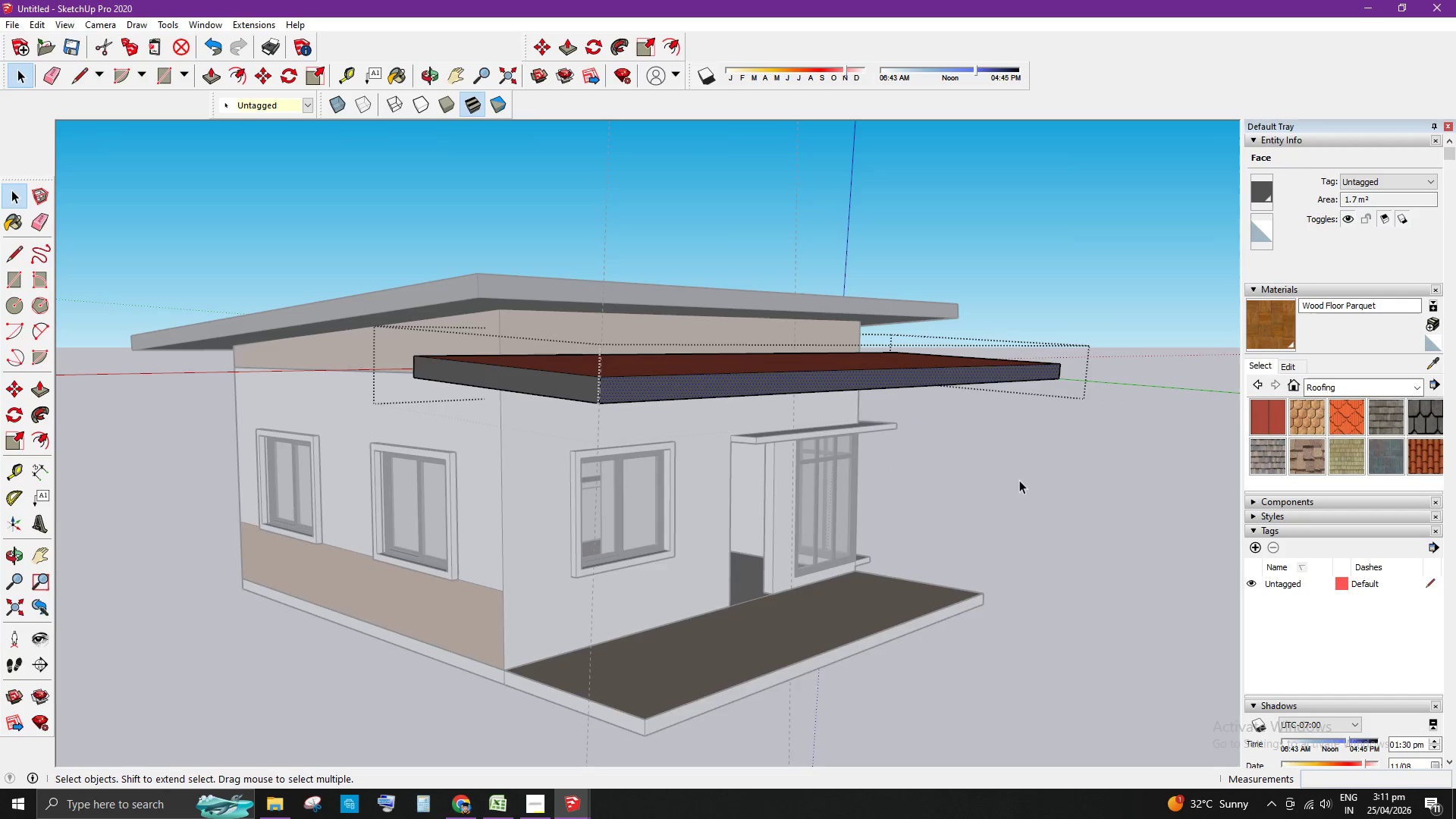 
left_click([1138, 475])
 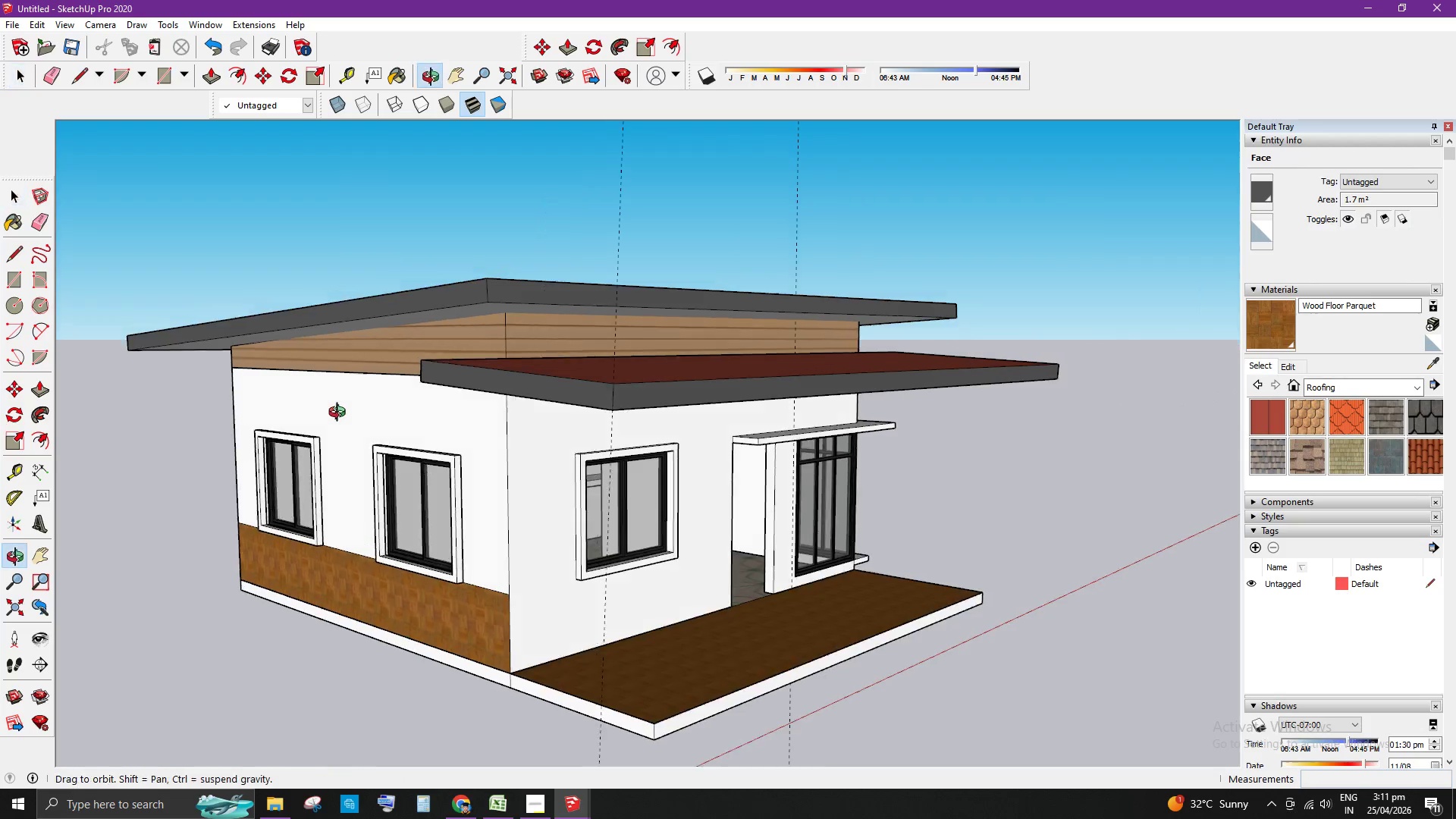 
scroll: coordinate [566, 458], scroll_direction: down, amount: 5.0
 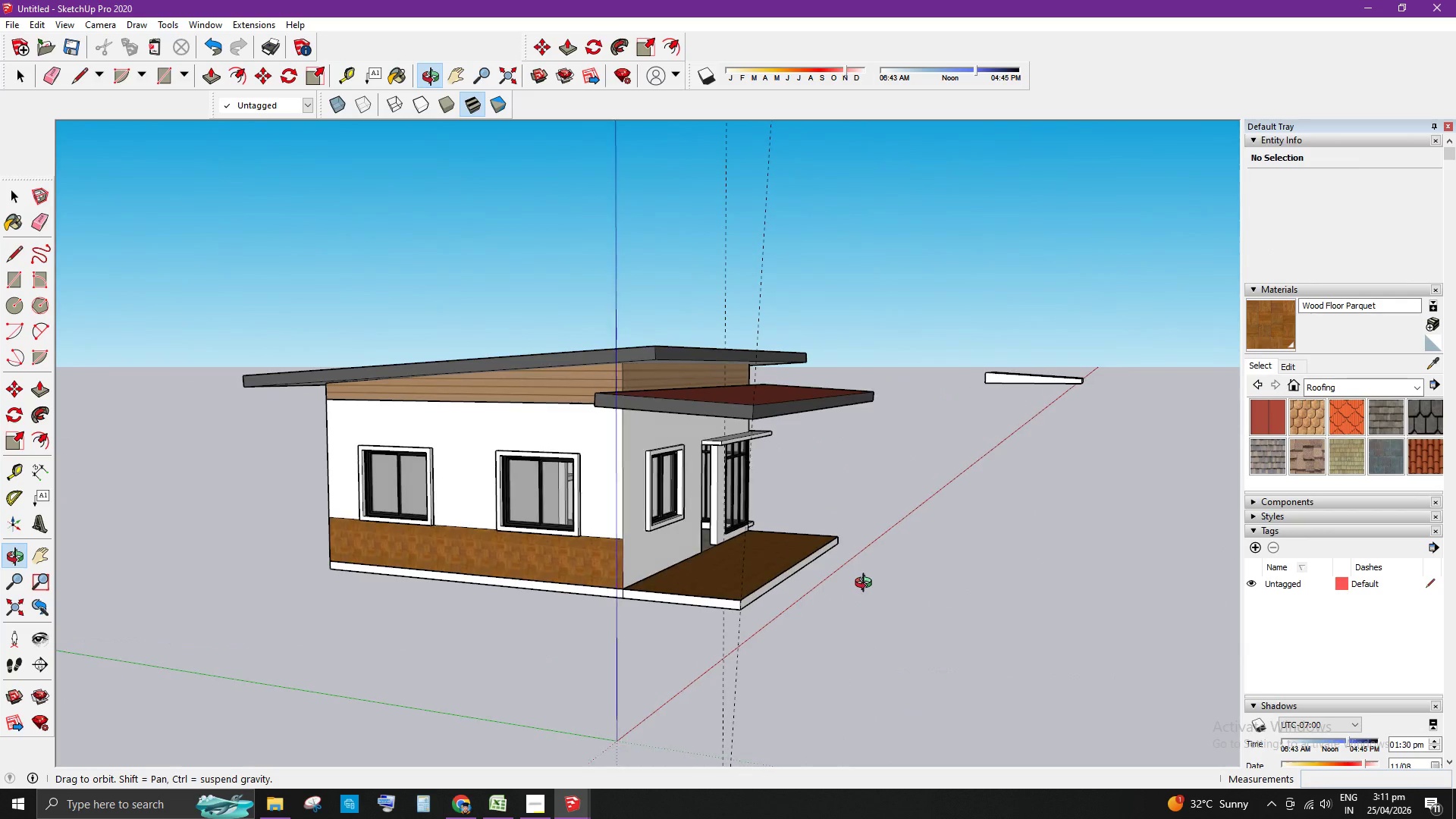 
scroll: coordinate [699, 422], scroll_direction: up, amount: 1.0
 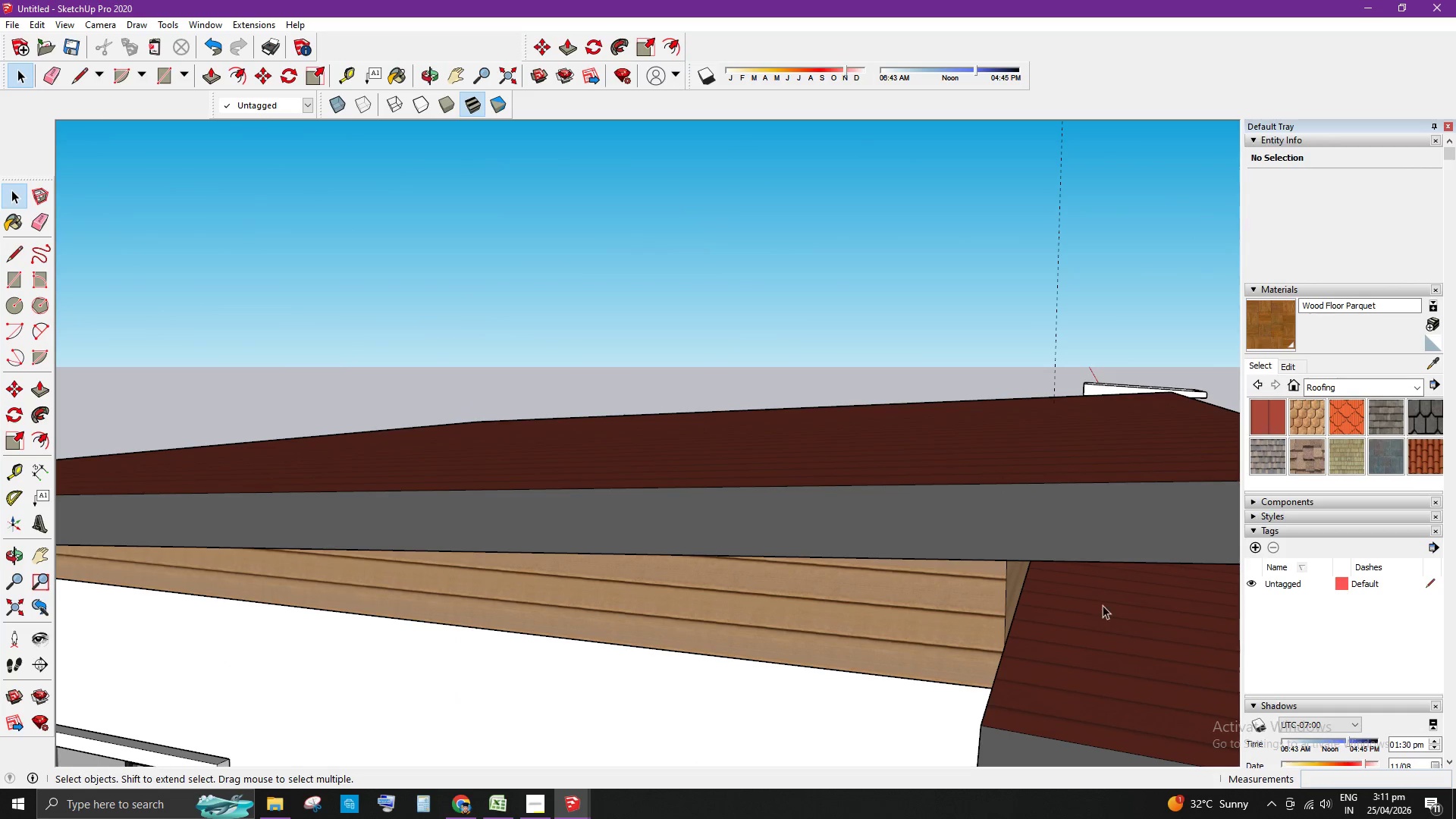 
scroll: coordinate [498, 411], scroll_direction: down, amount: 5.0
 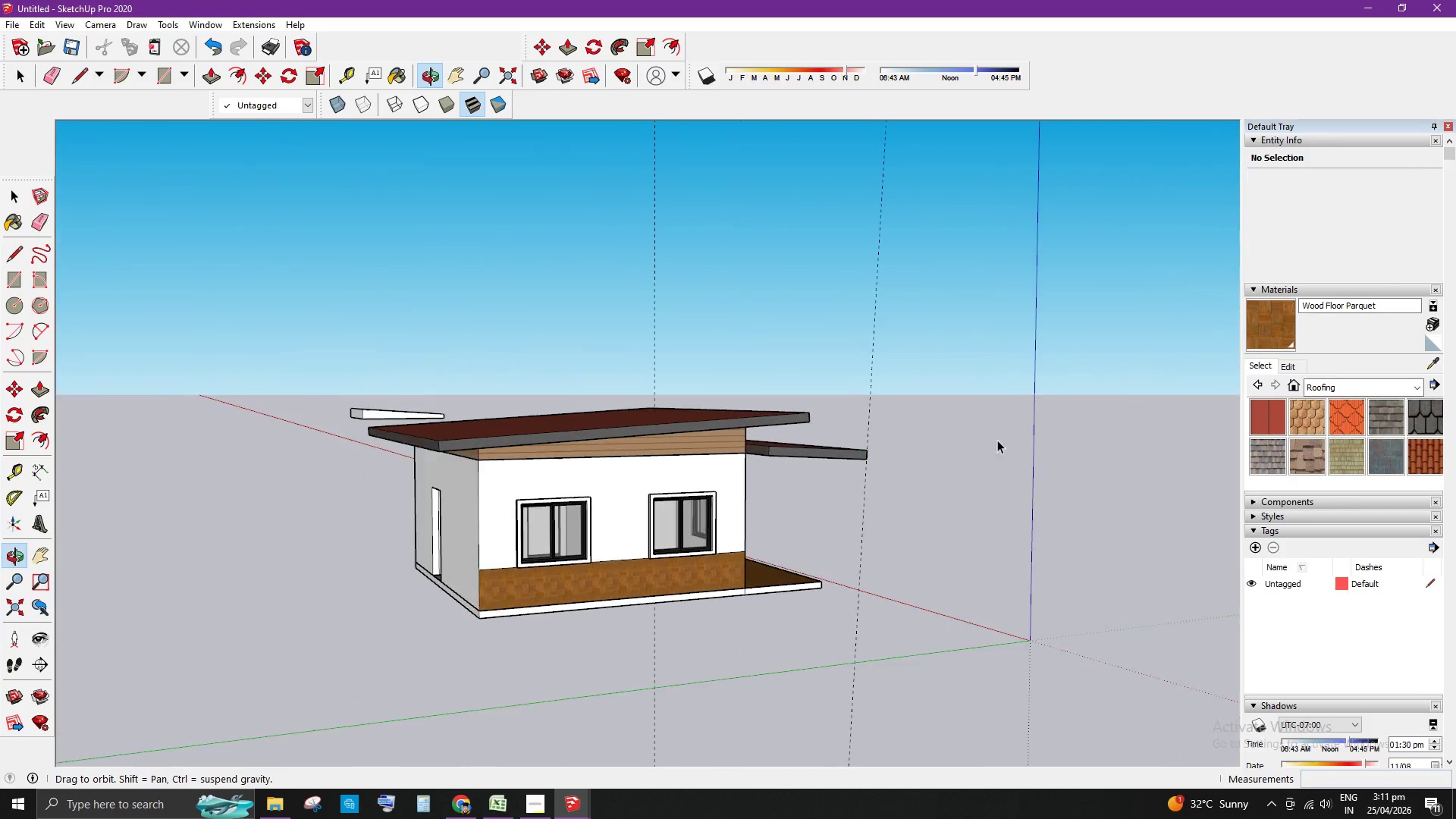 
scroll: coordinate [711, 460], scroll_direction: up, amount: 9.0
 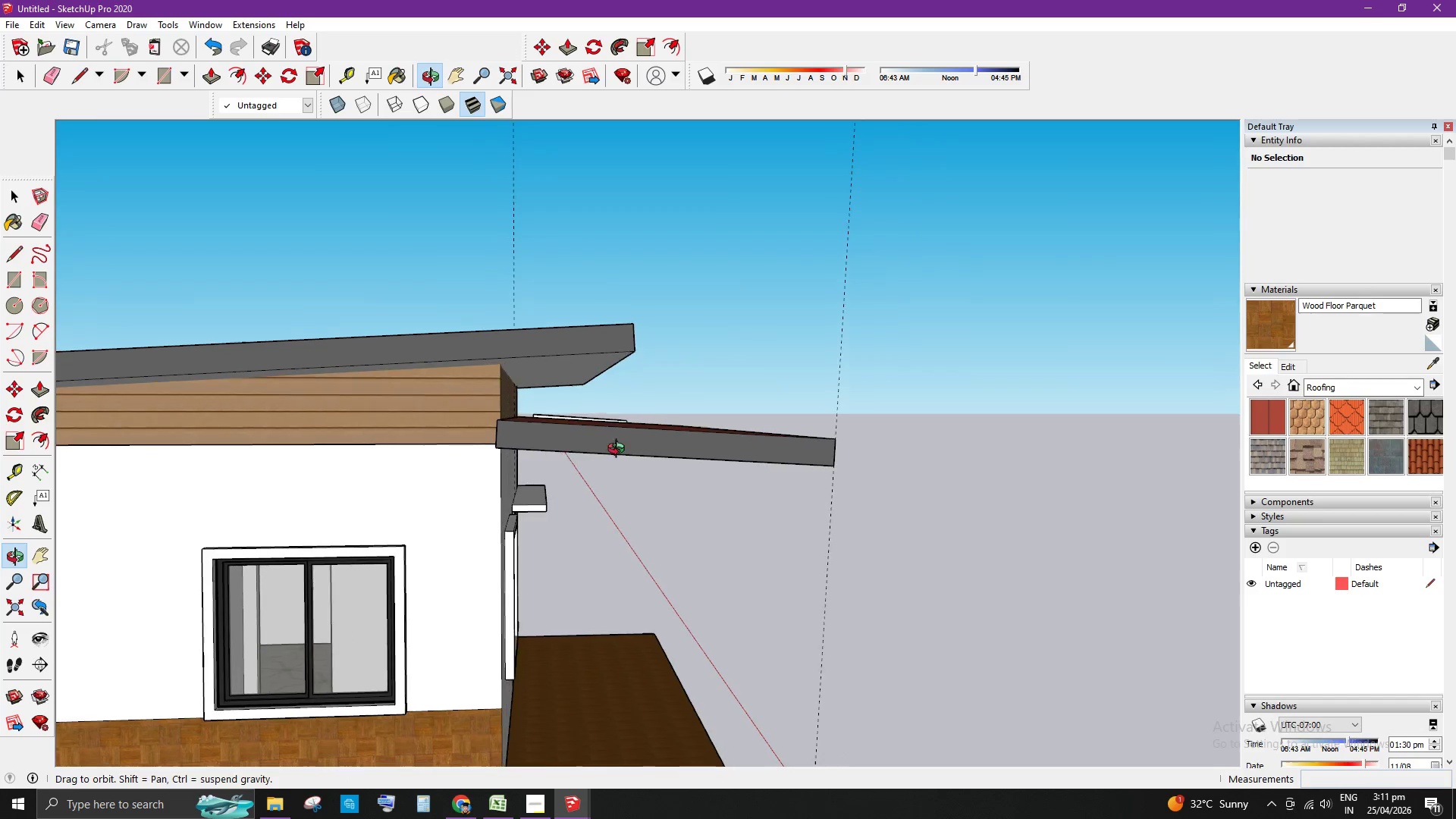 
key(T)
 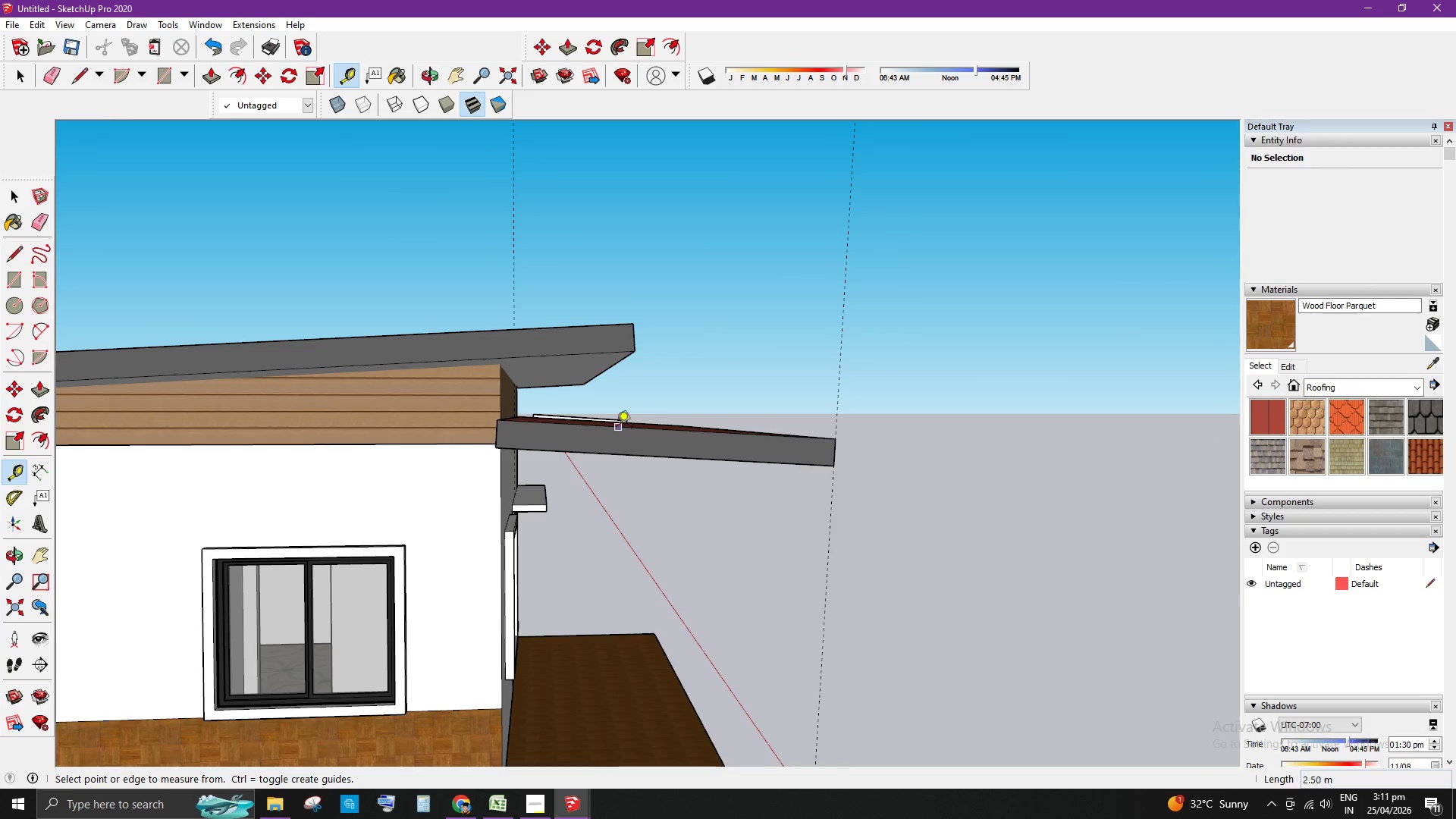 
scroll: coordinate [563, 435], scroll_direction: up, amount: 1.0
 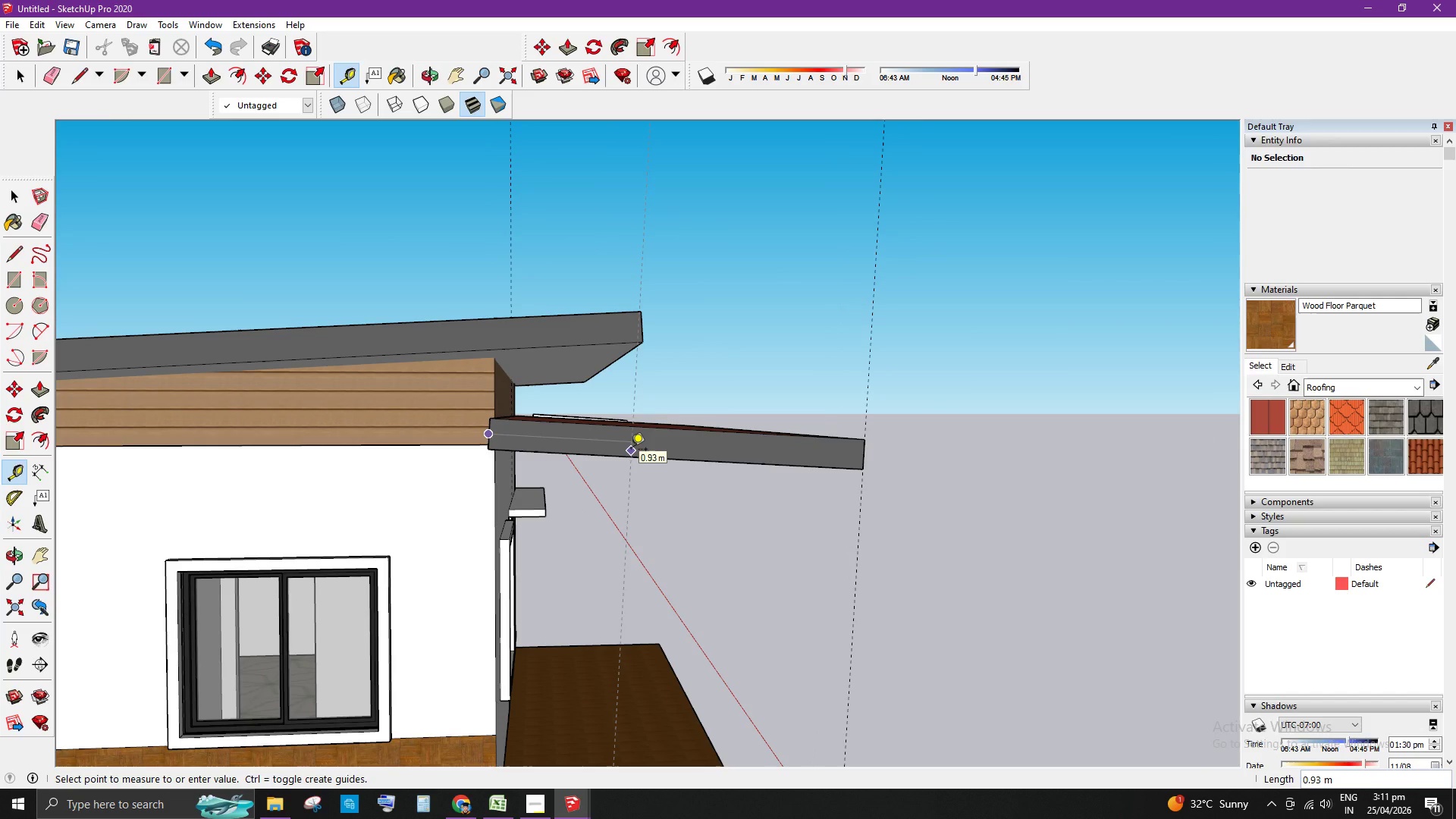 
key(Numpad3)
 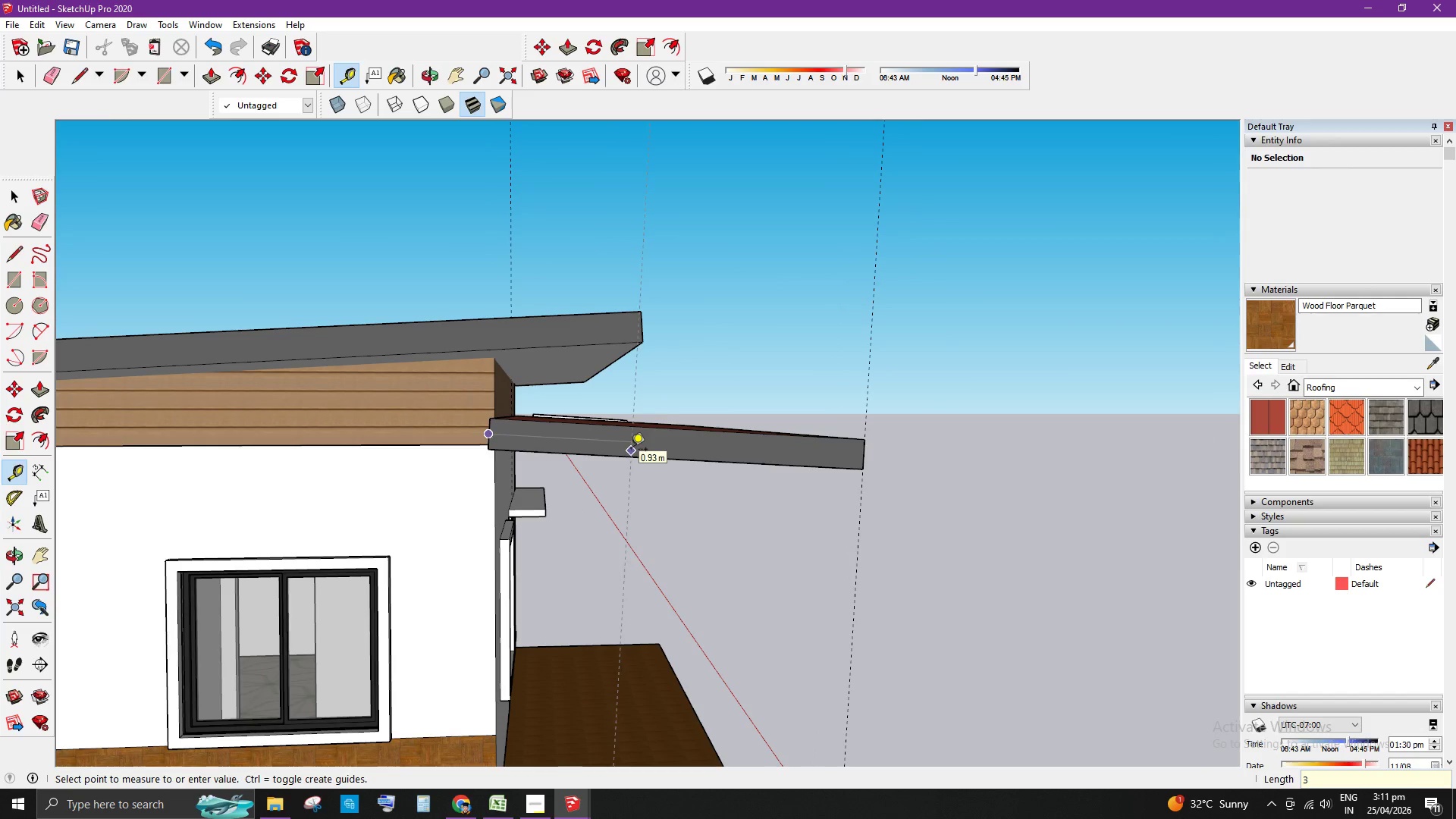 
key(Enter)
 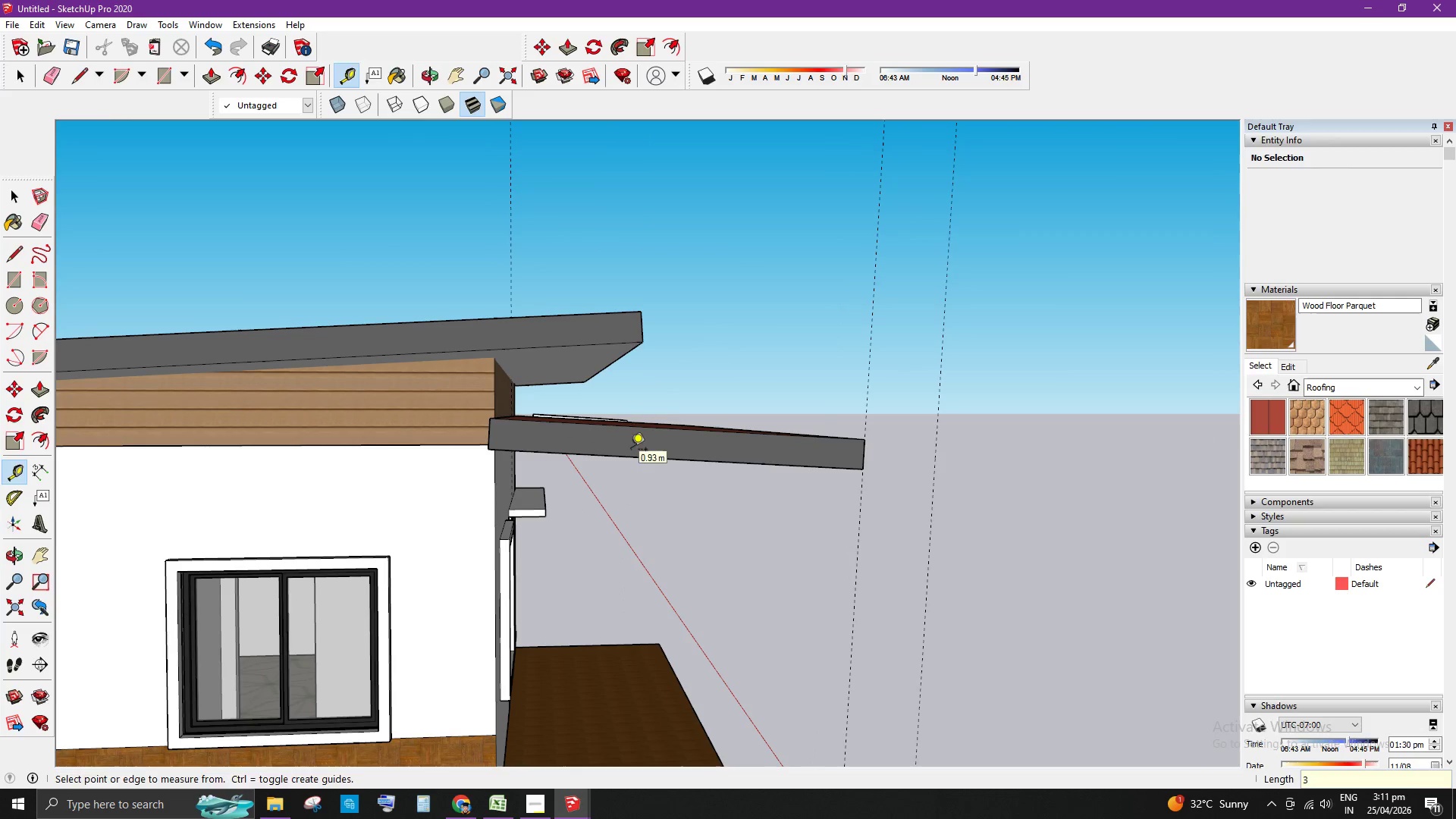 
key(Space)
 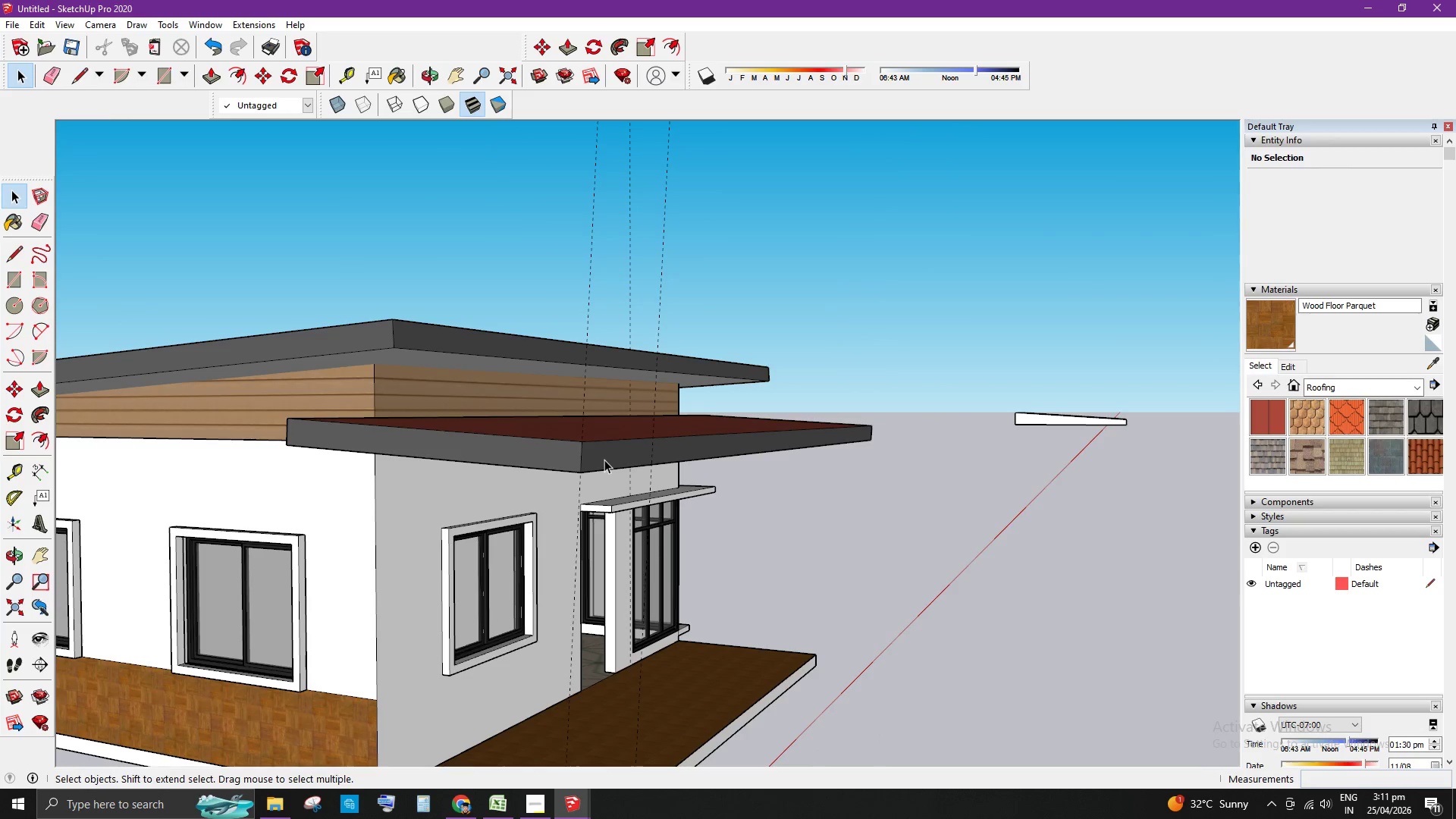 
double_click([604, 460])
 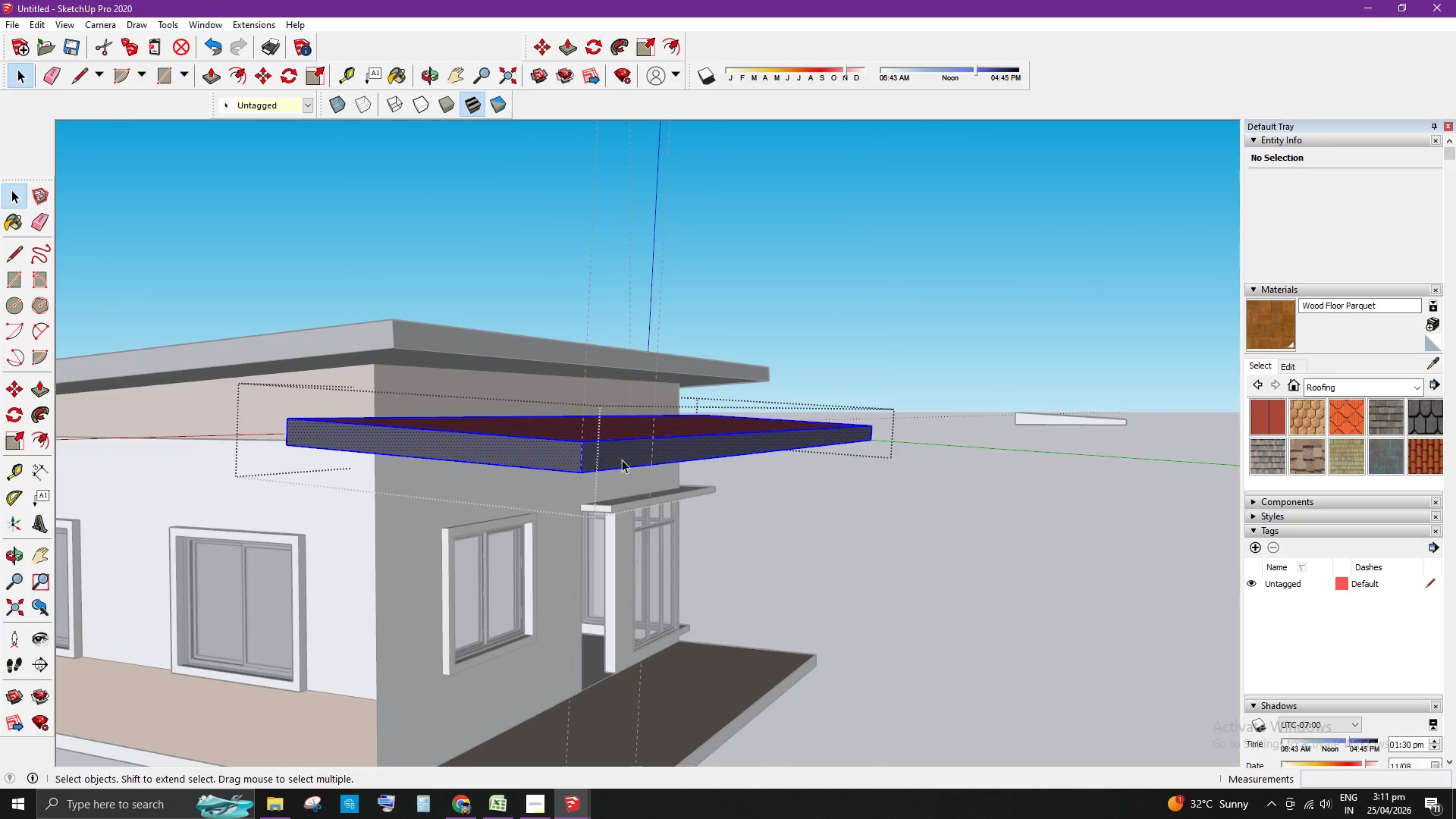 
key(Space)
 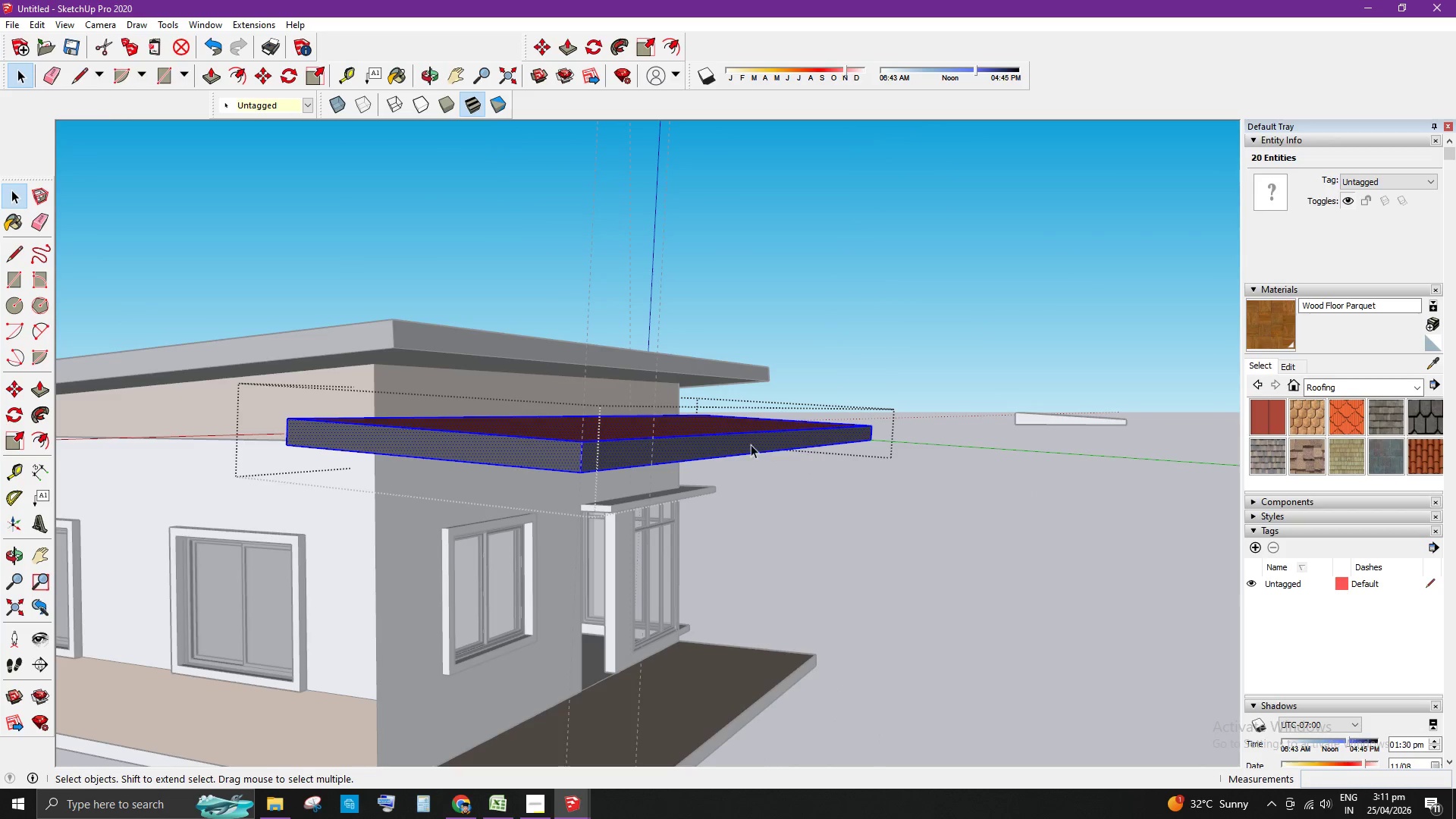 
double_click([731, 444])
 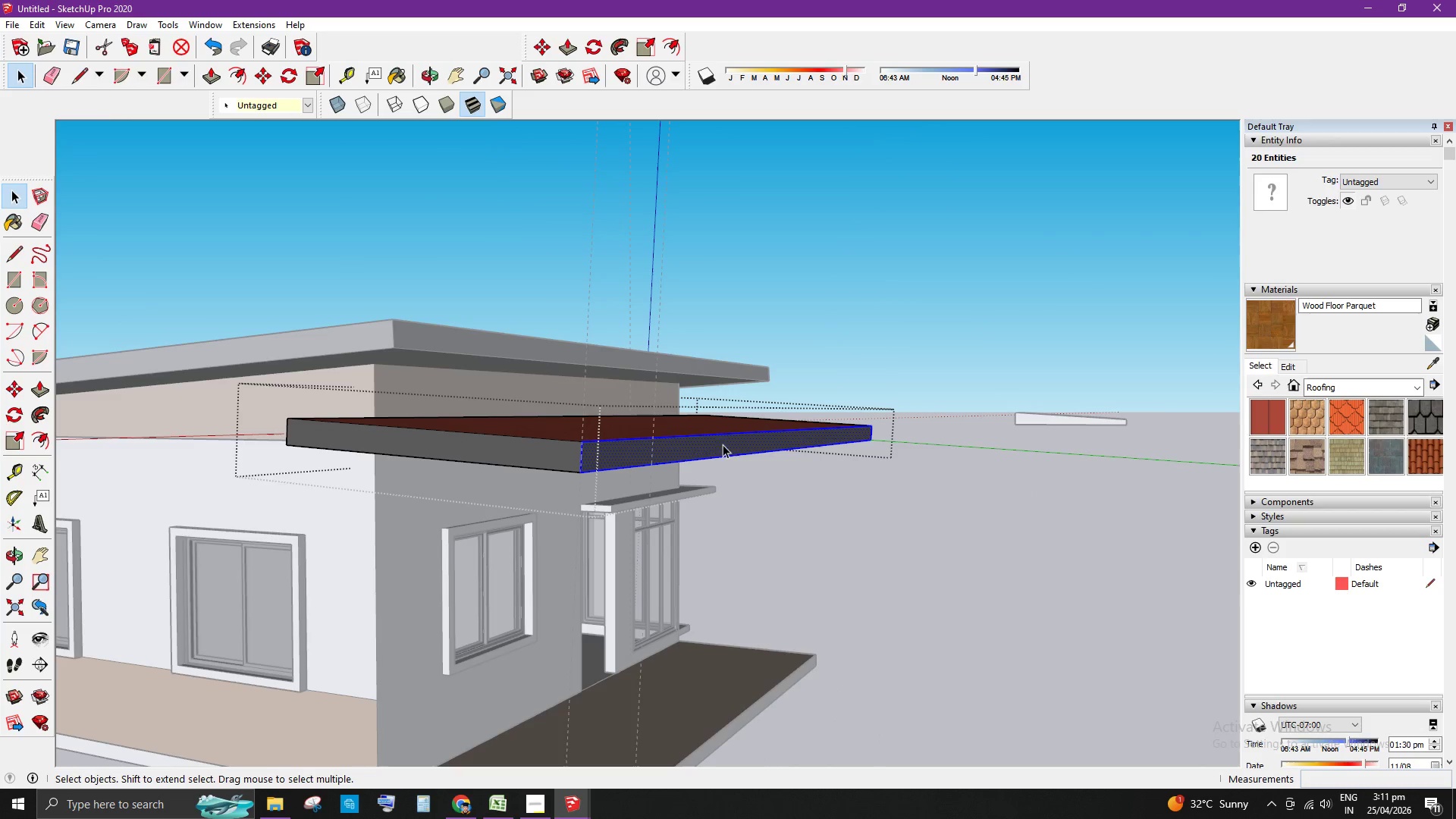 
triple_click([708, 447])
 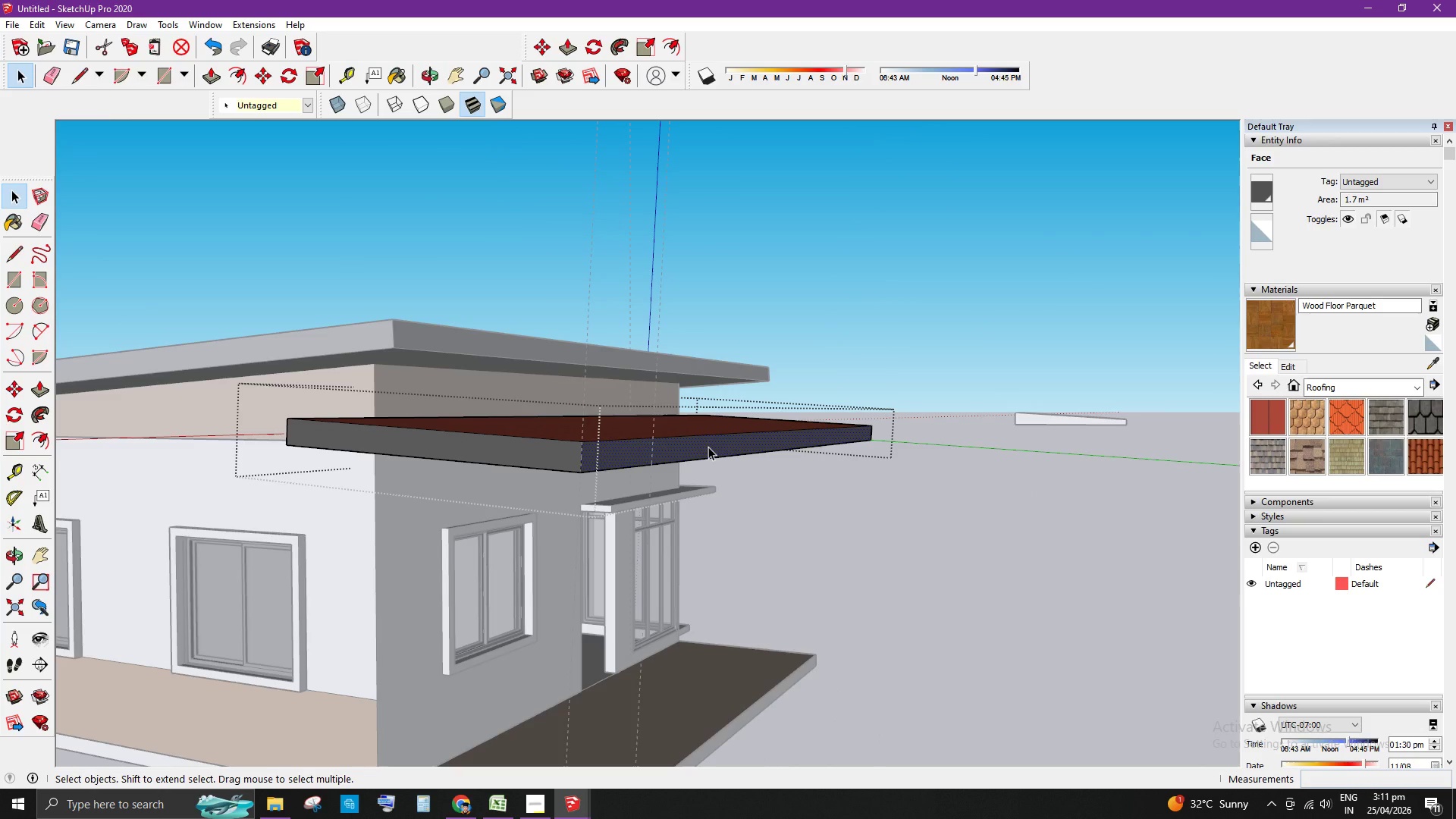 
key(P)
 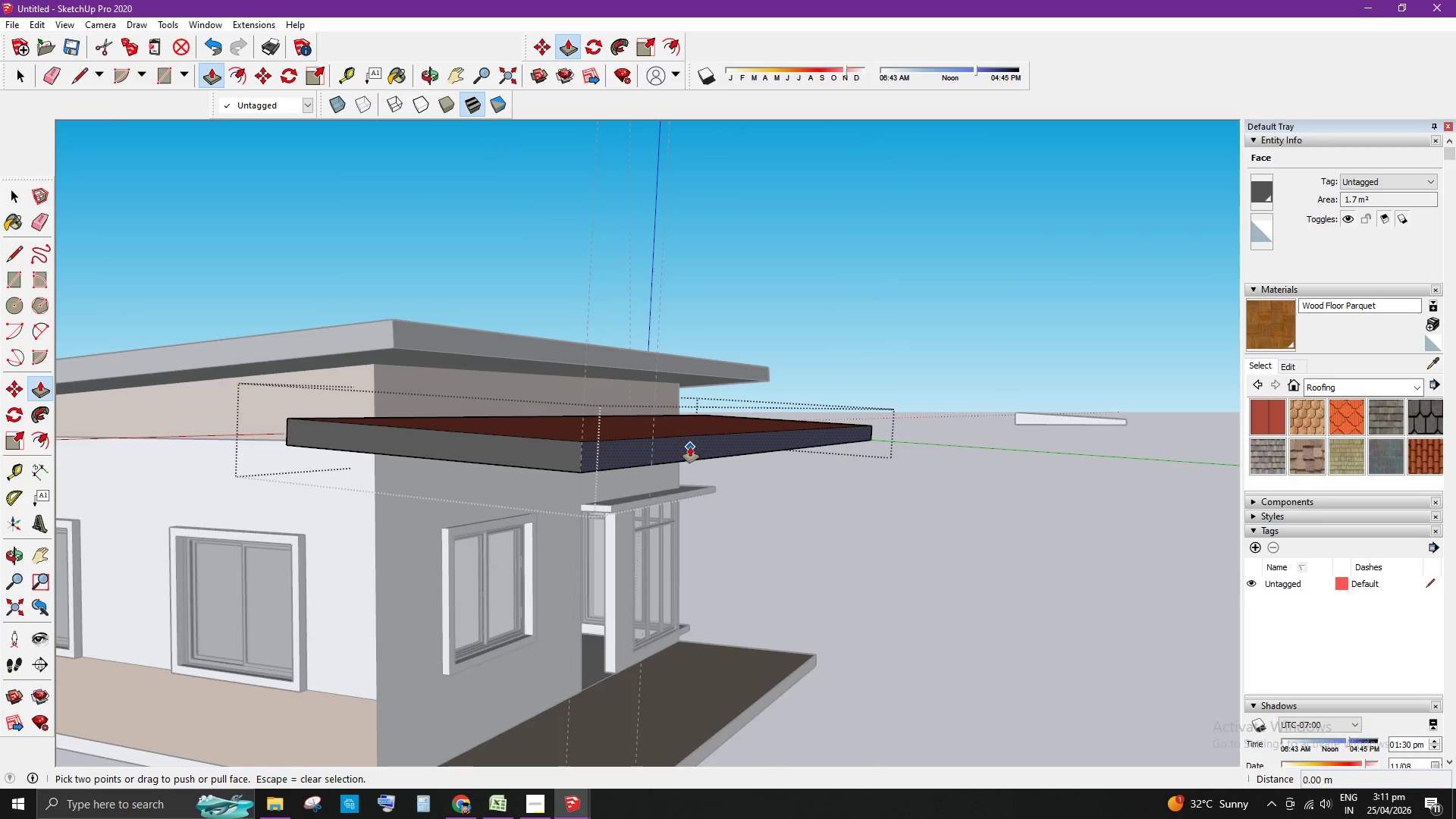 
left_click_drag(start_coordinate=[692, 447], to_coordinate=[651, 463])
 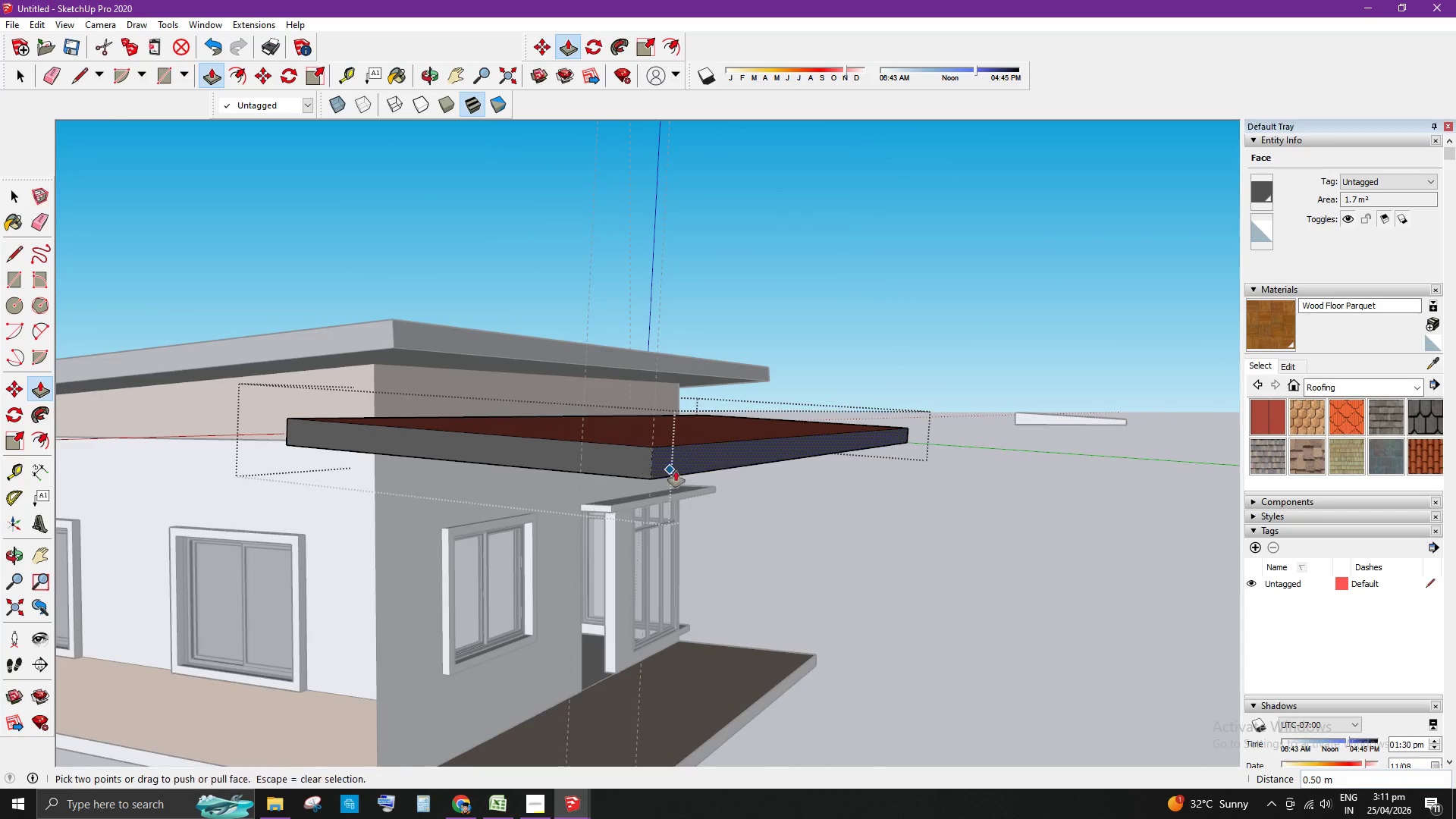 
key(Space)
 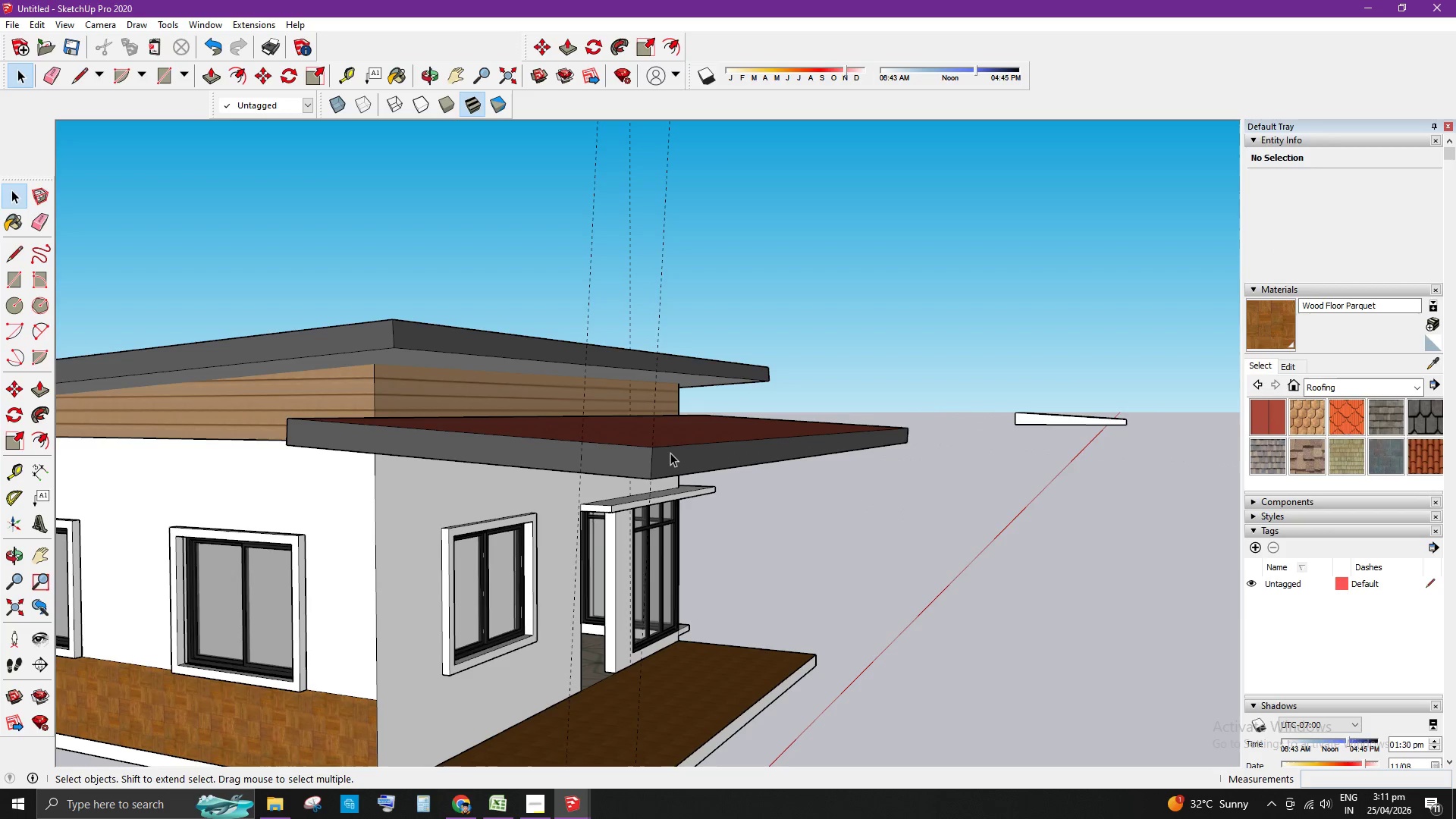 
key(E)
 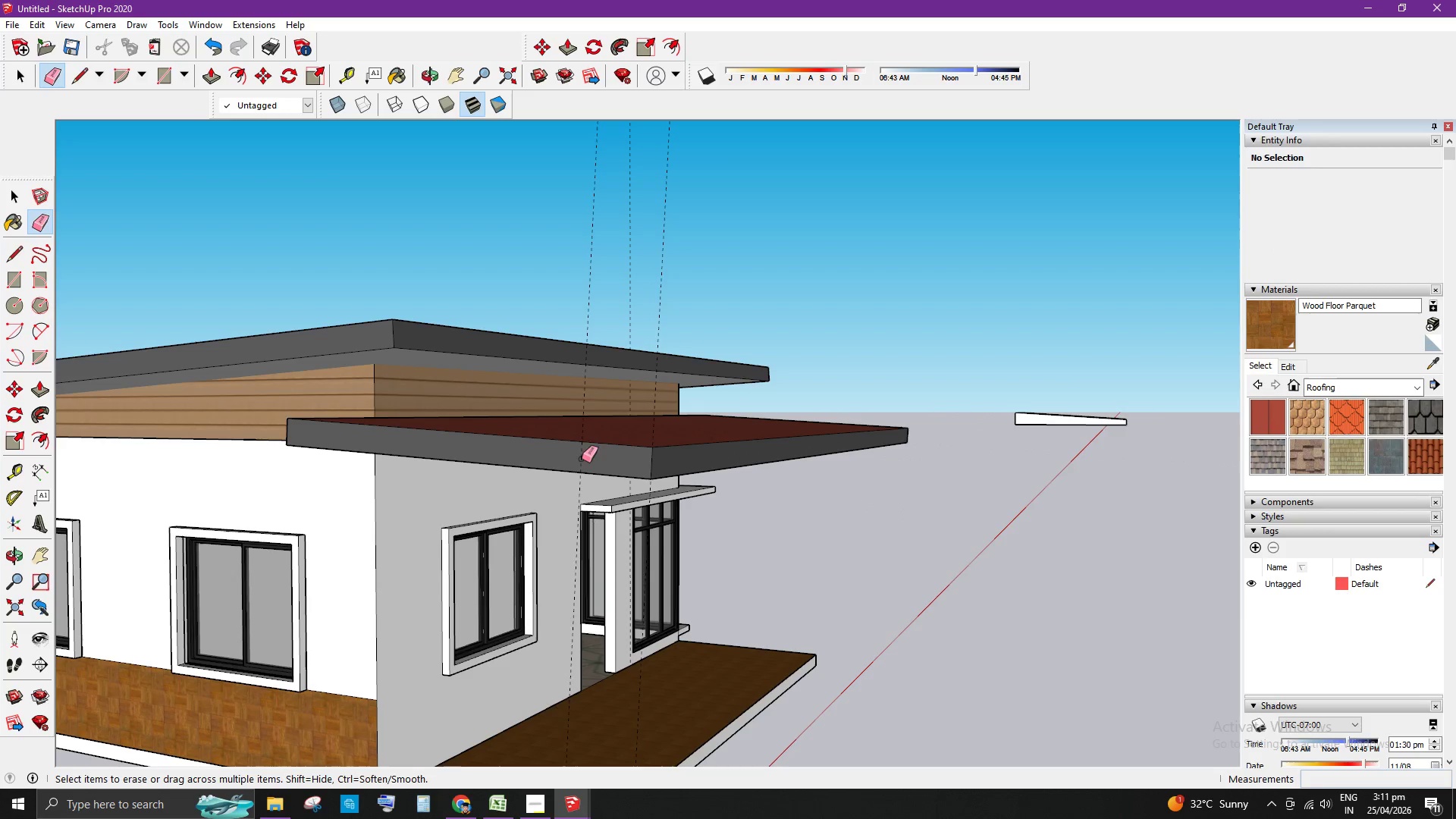 
left_click_drag(start_coordinate=[583, 463], to_coordinate=[564, 463])
 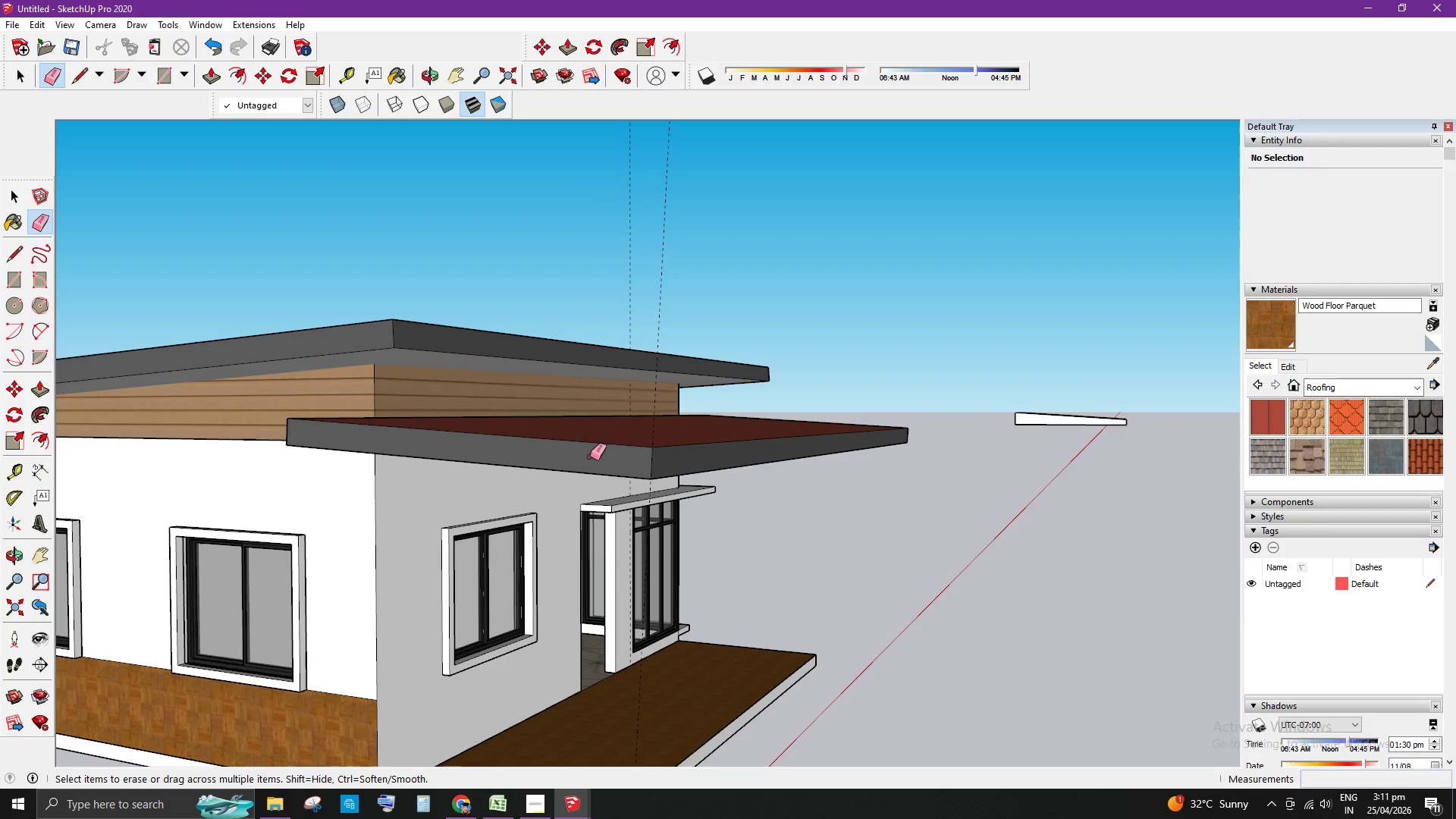 
key(Space)
 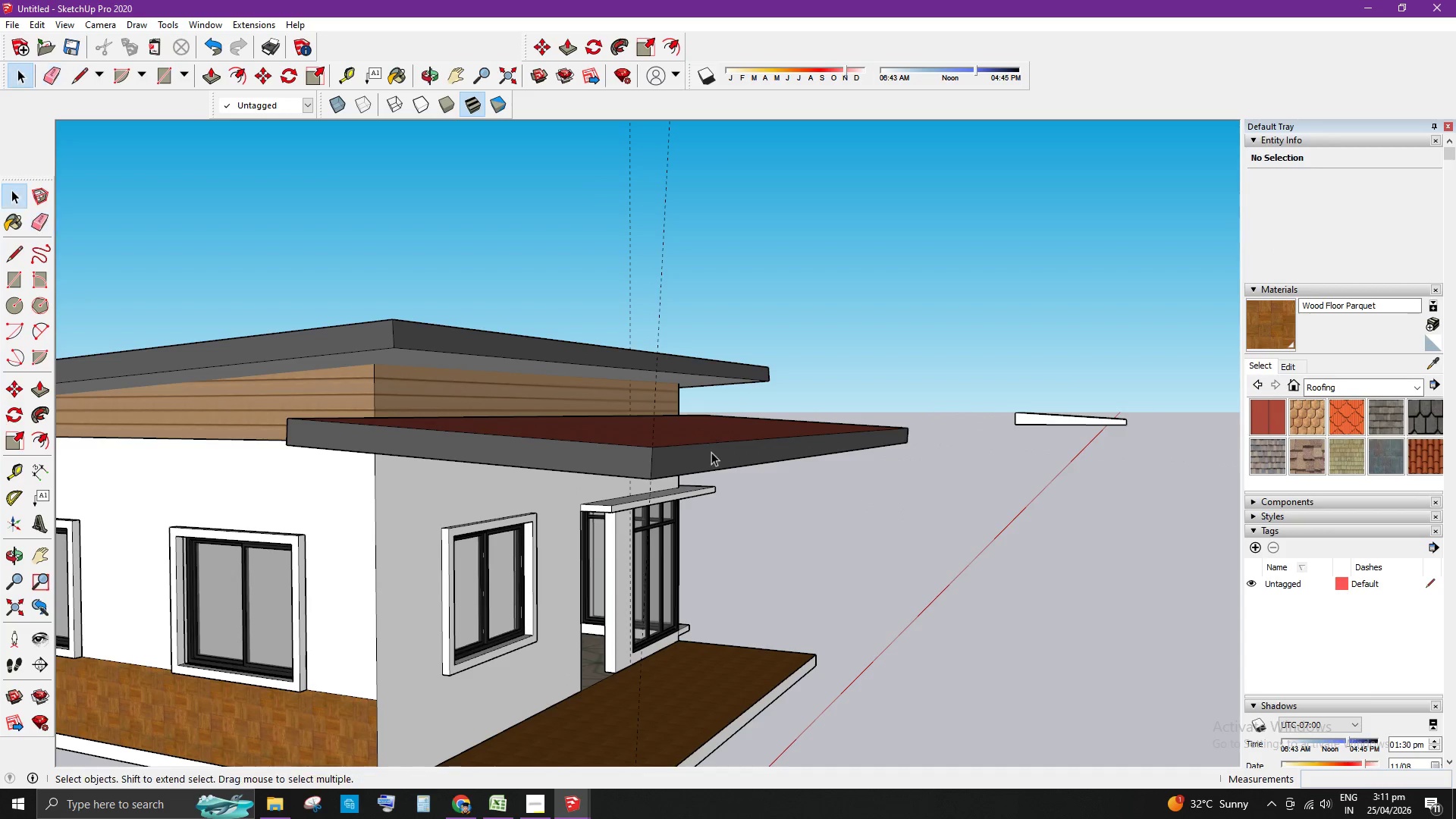 
scroll: coordinate [927, 475], scroll_direction: down, amount: 4.0
 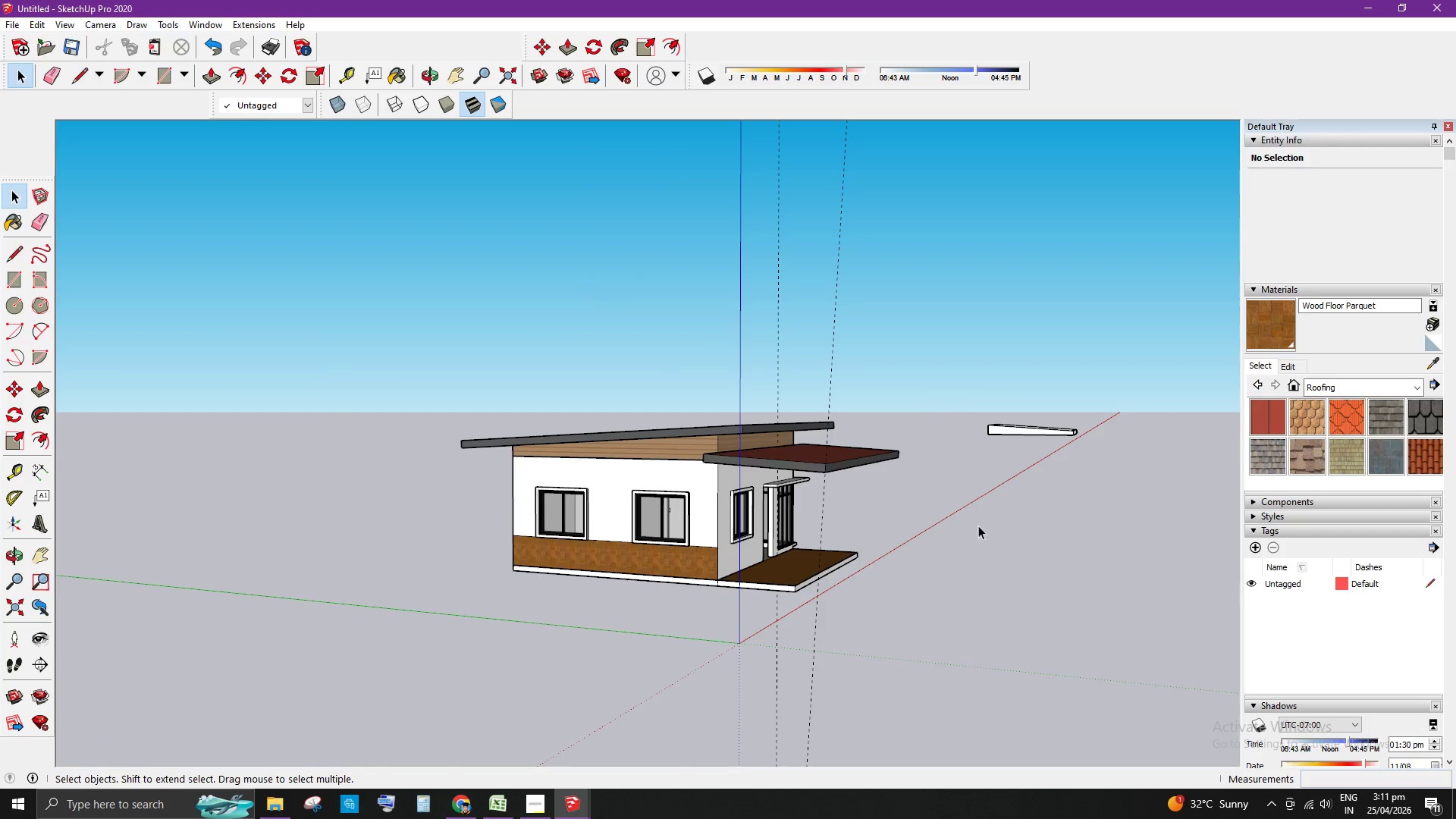 
scroll: coordinate [842, 508], scroll_direction: up, amount: 3.0
 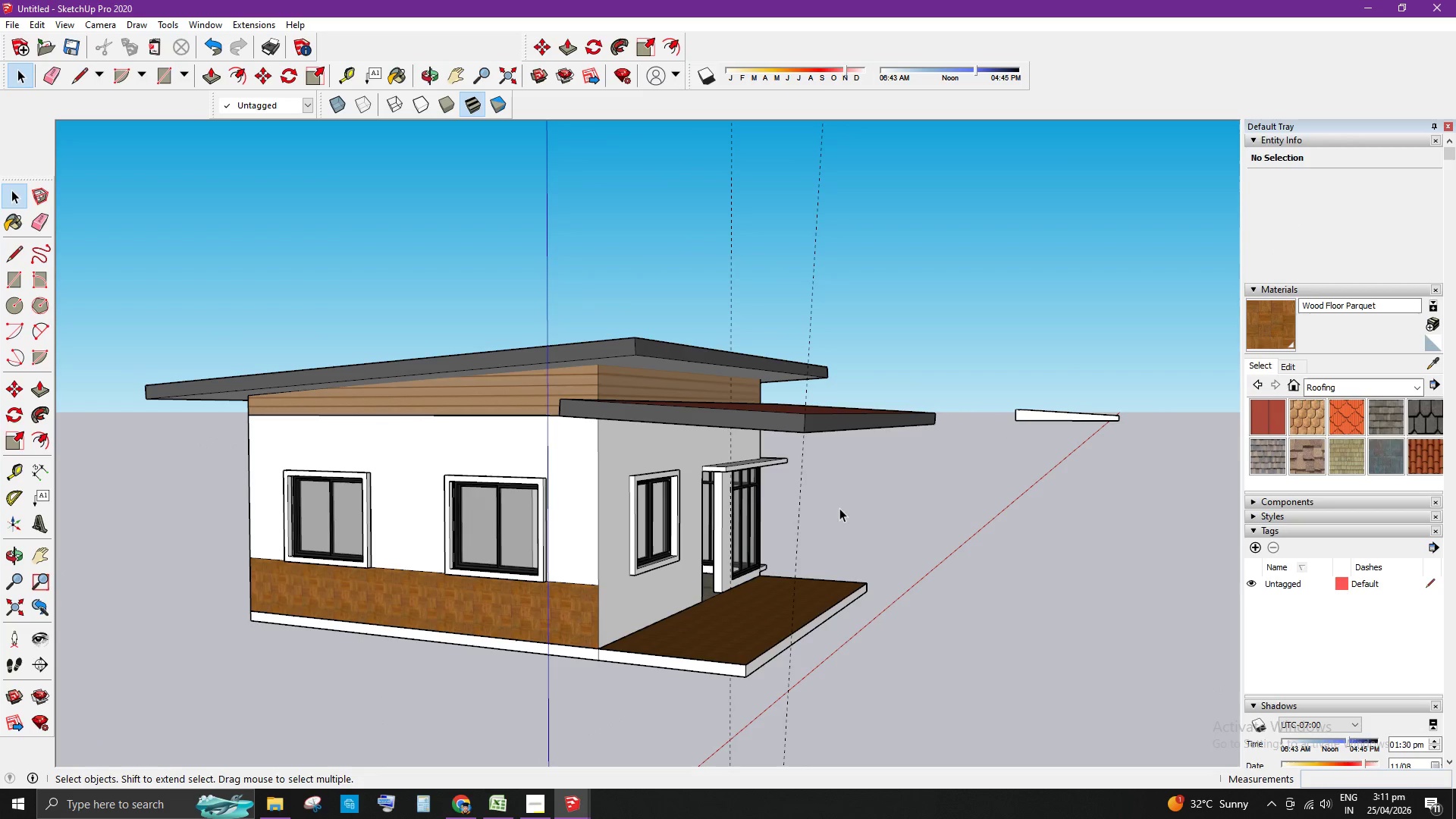 
key(E)
 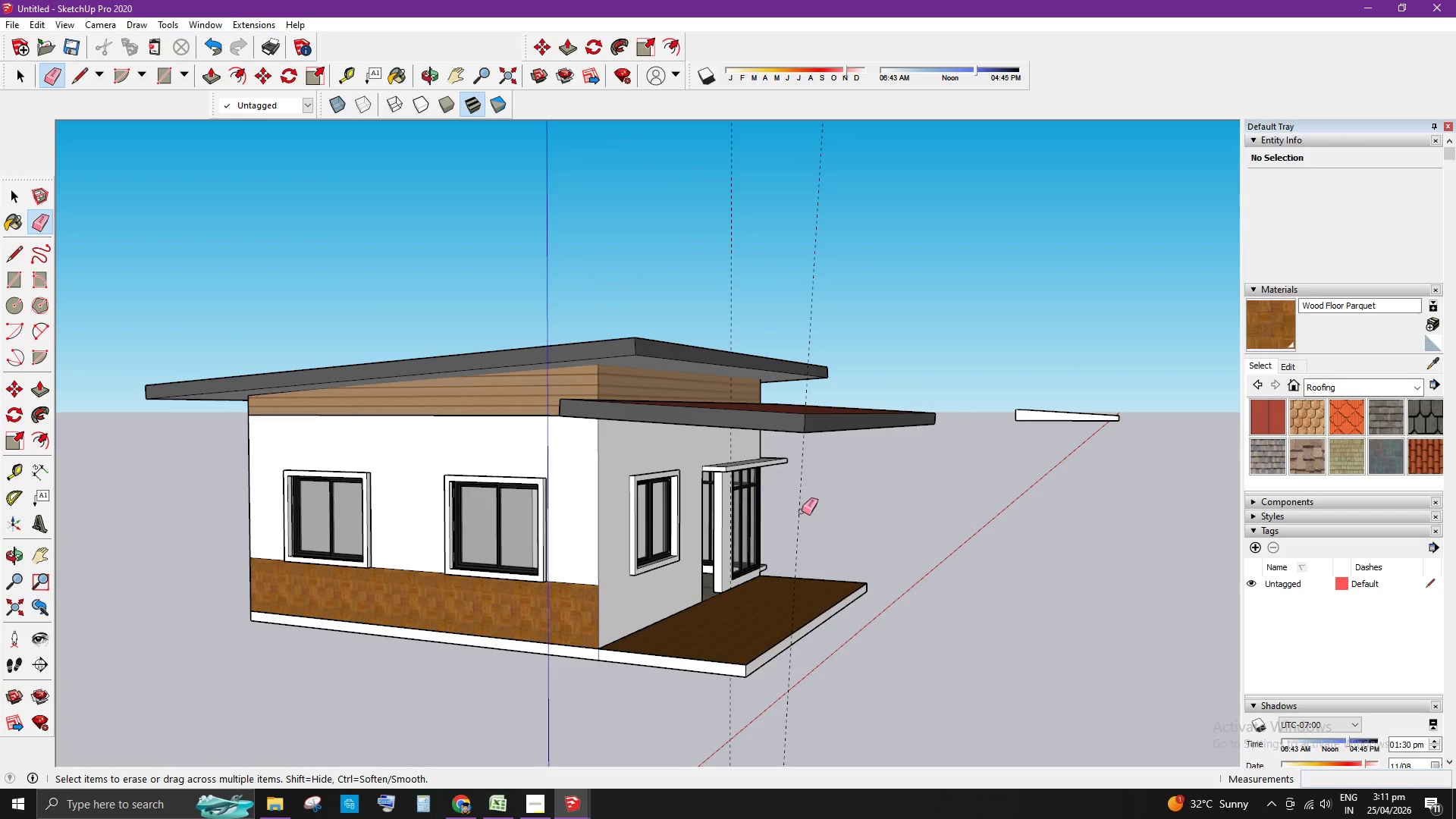 
left_click([800, 510])
 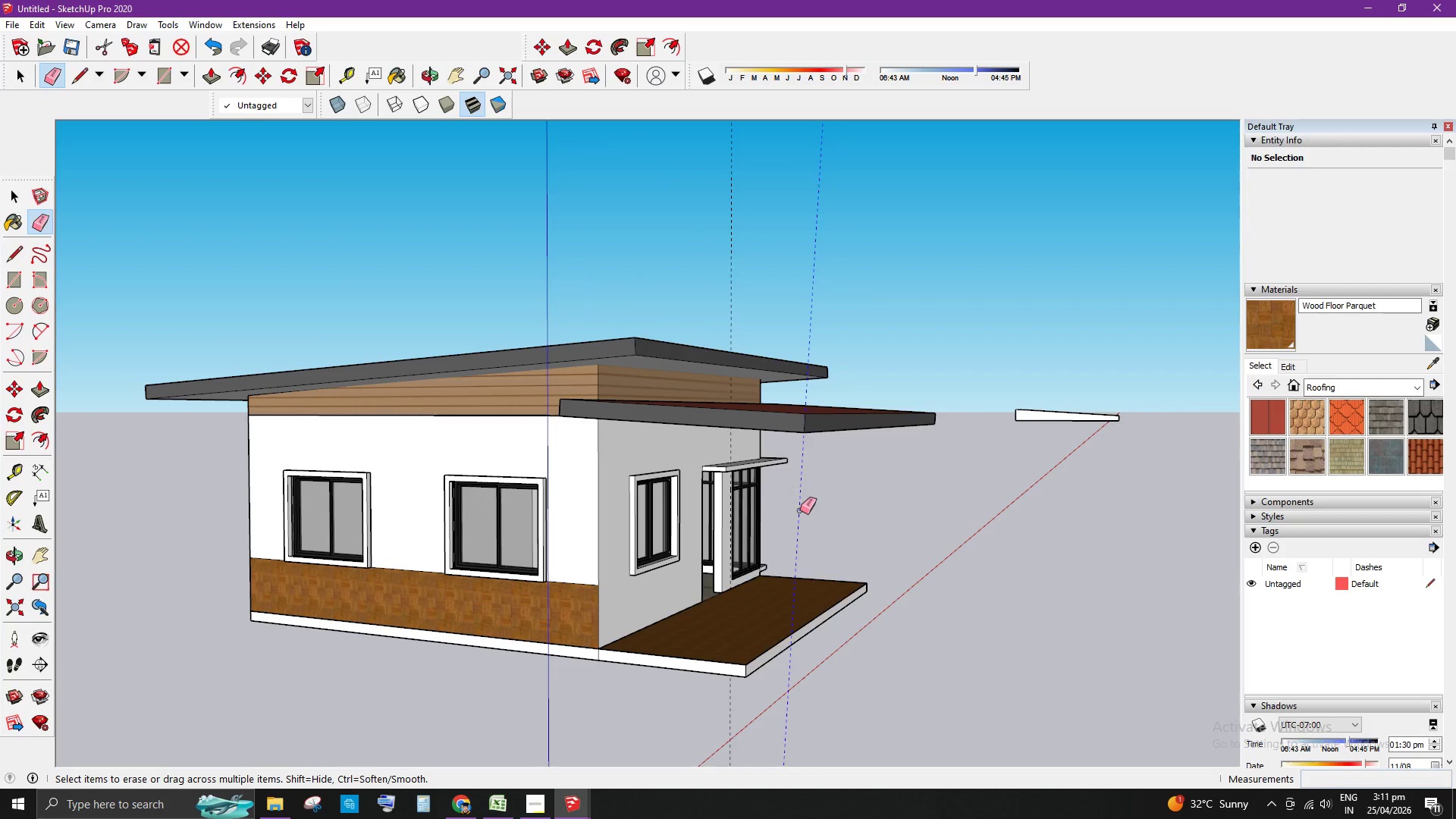 
key(Space)
 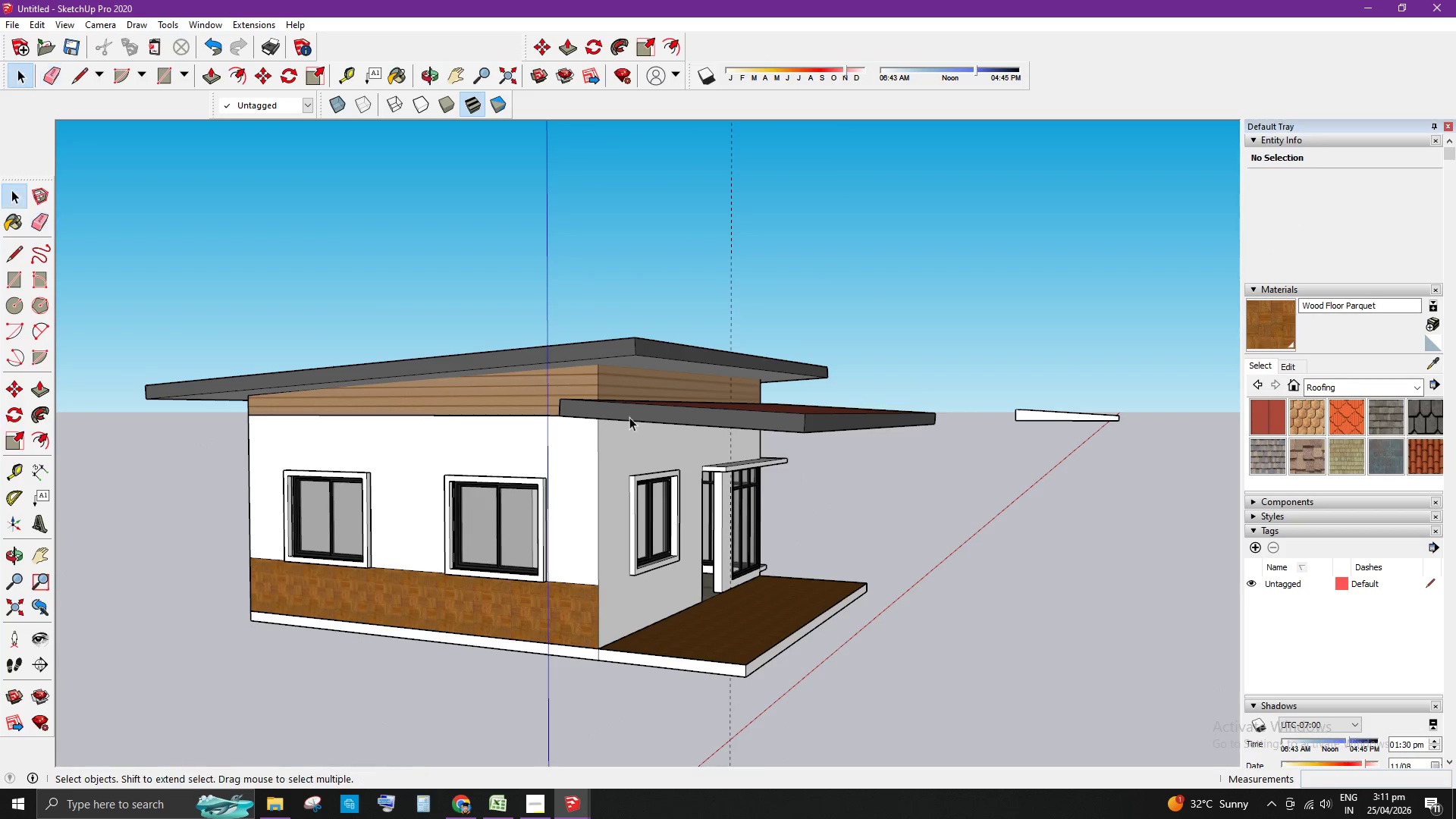 
left_click([615, 428])
 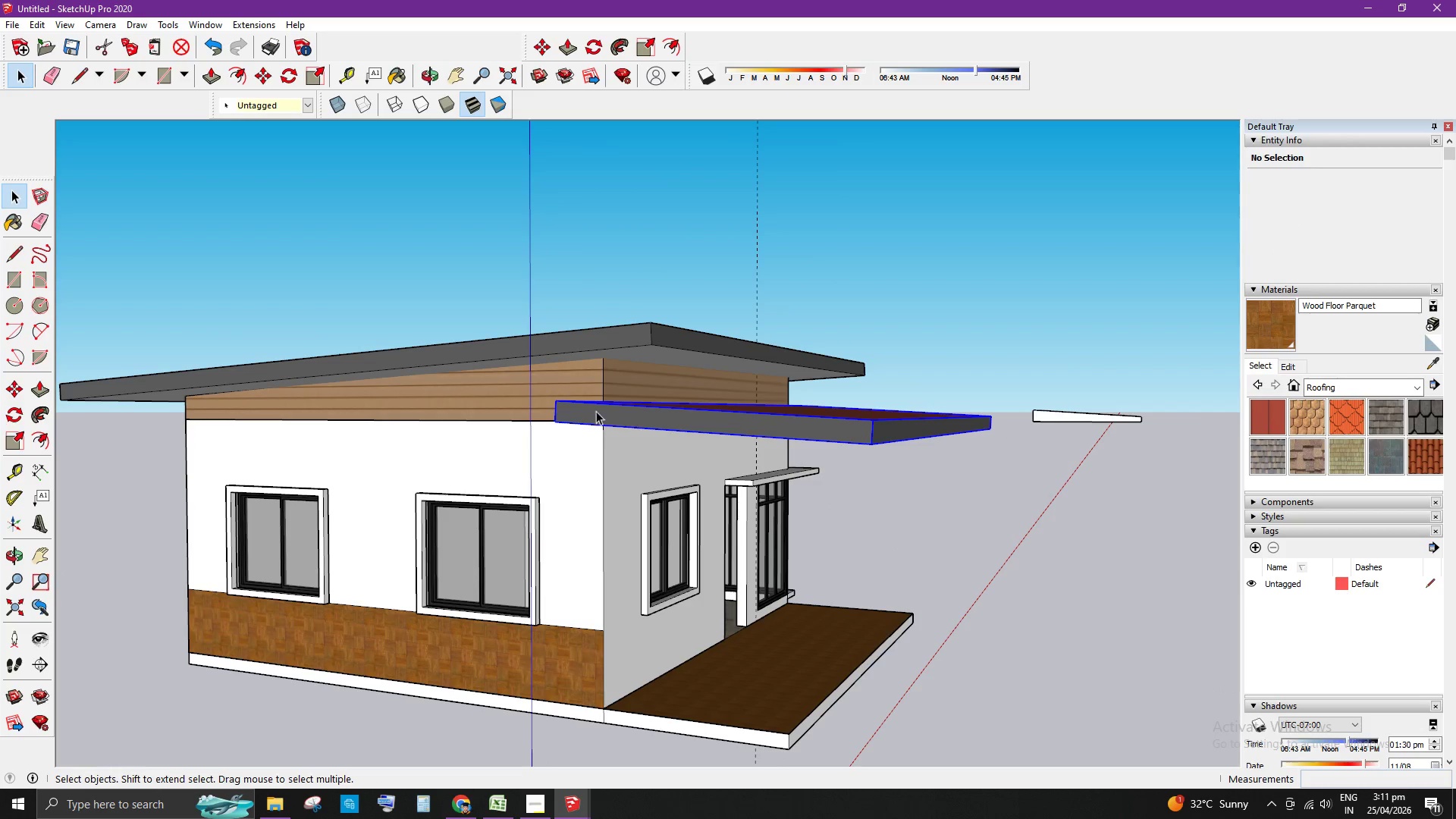 
scroll: coordinate [623, 473], scroll_direction: up, amount: 6.0
 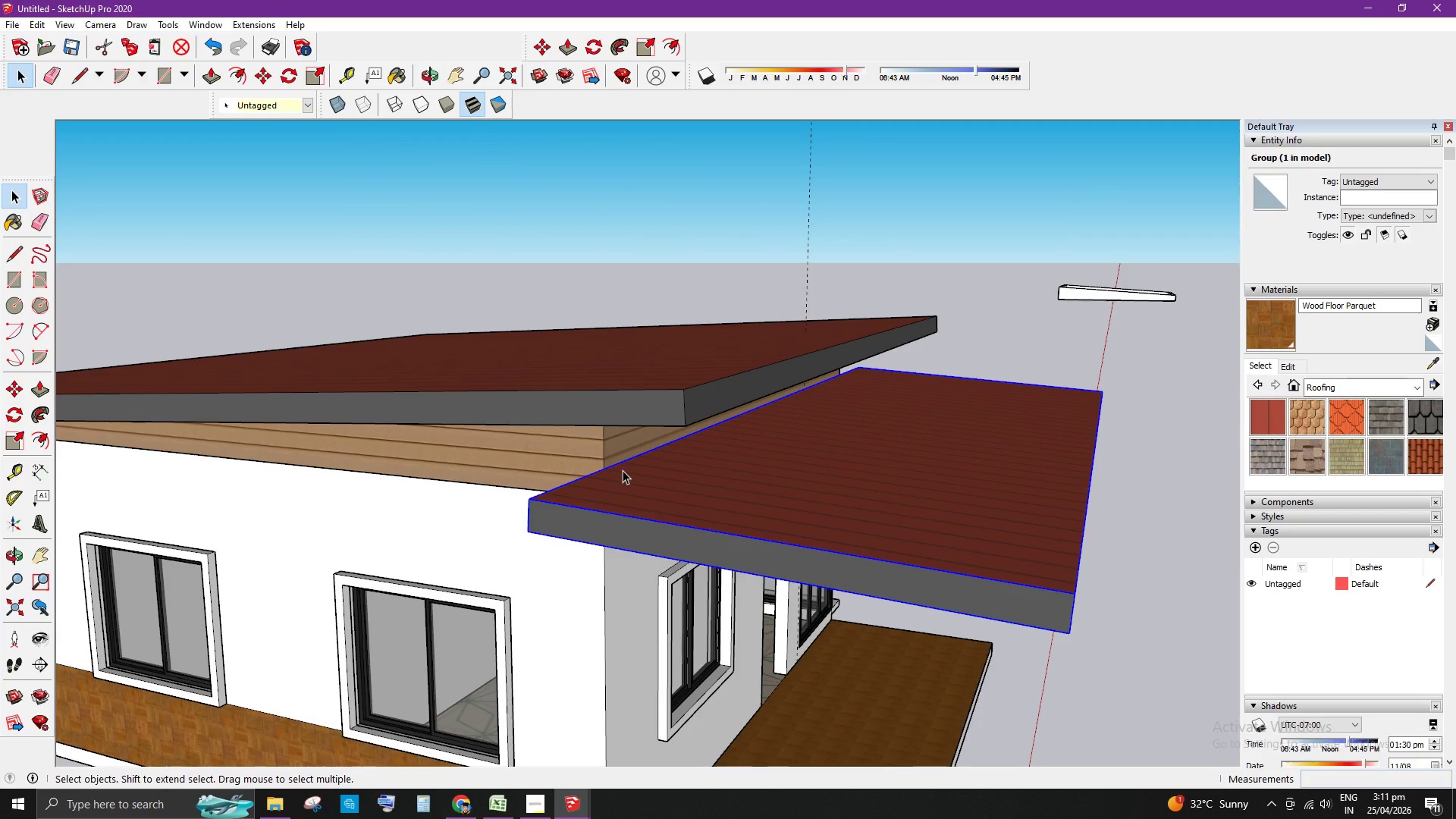 
key(M)
 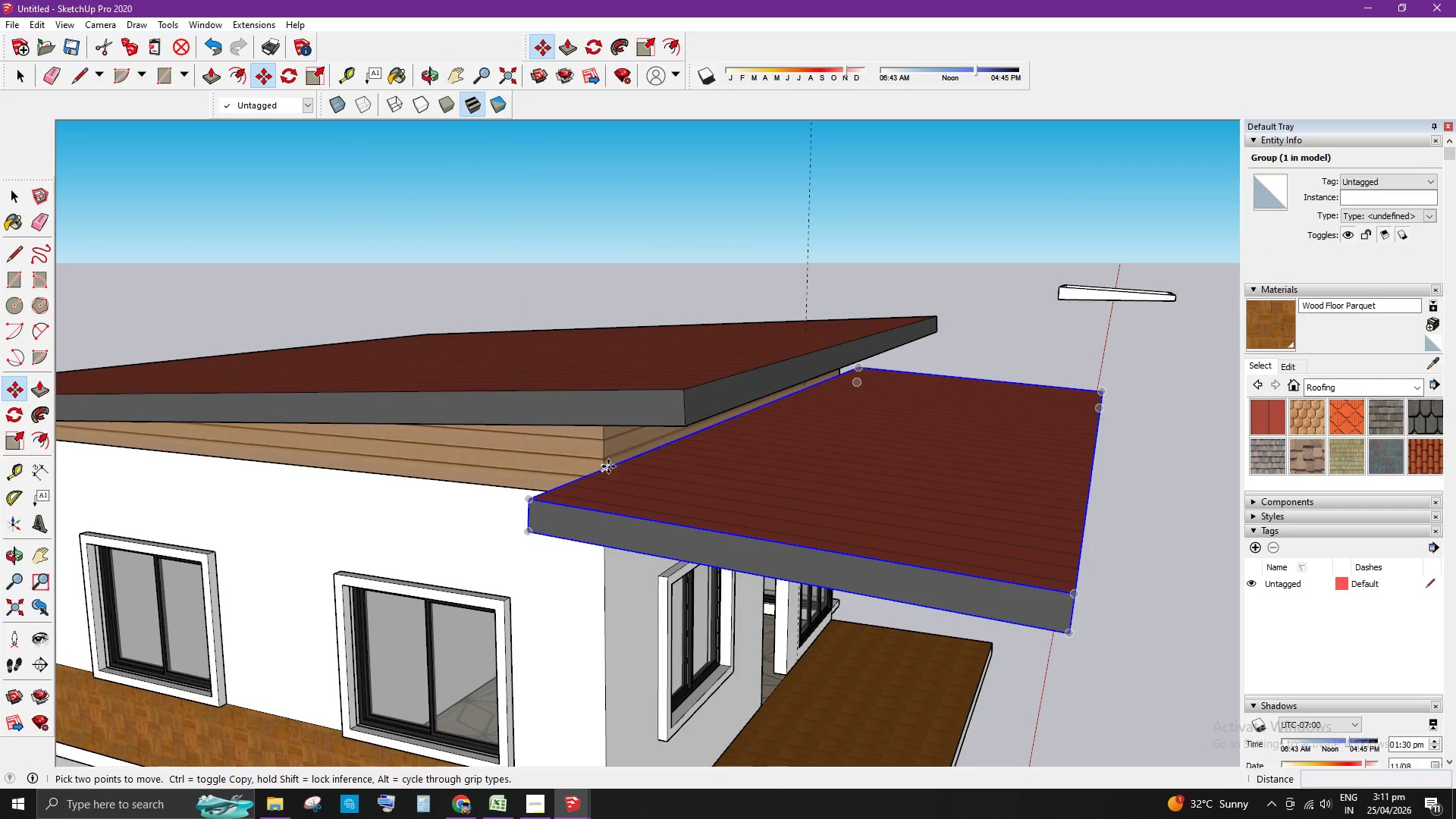 
left_click([608, 466])
 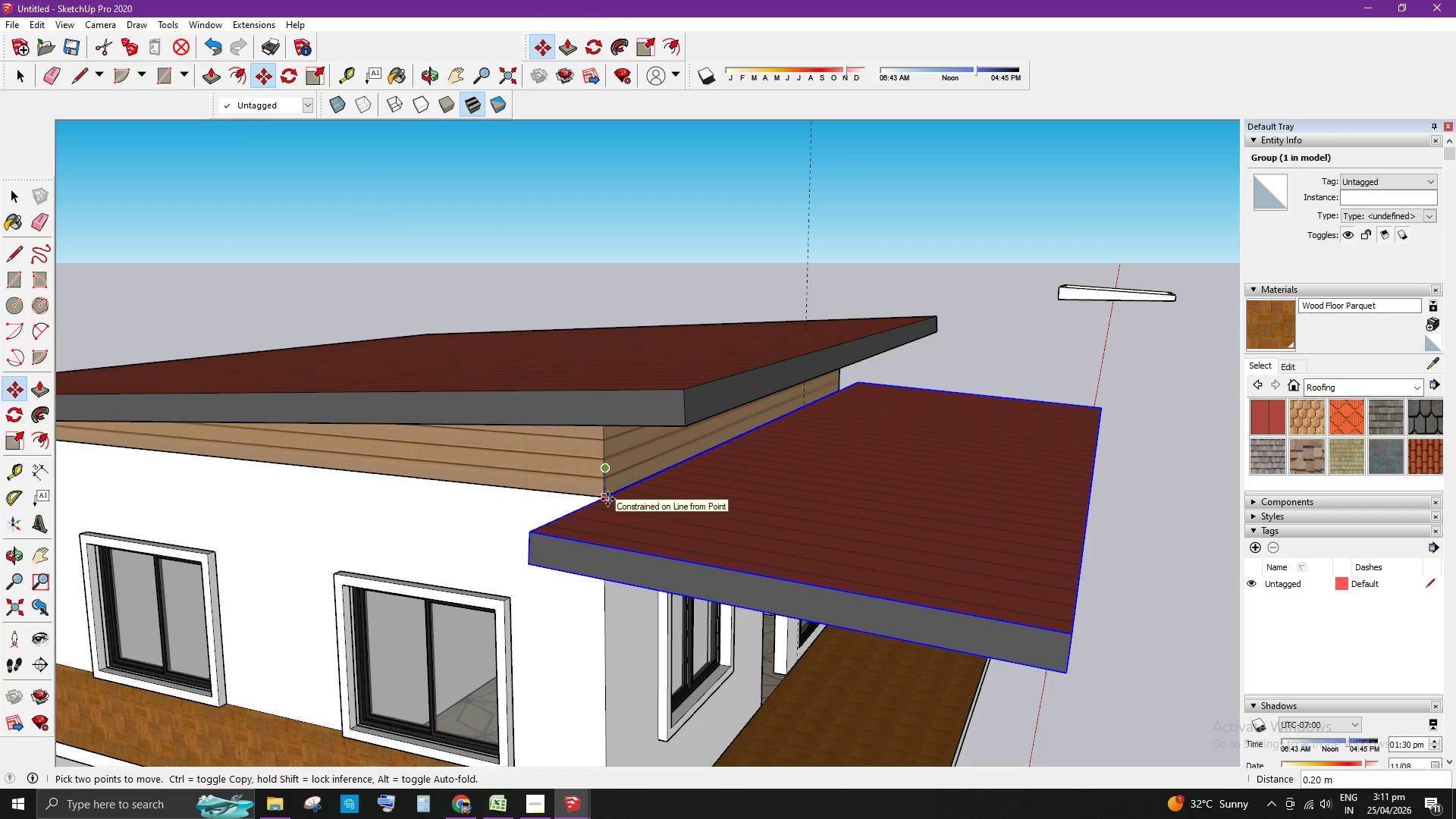 
left_click([605, 500])
 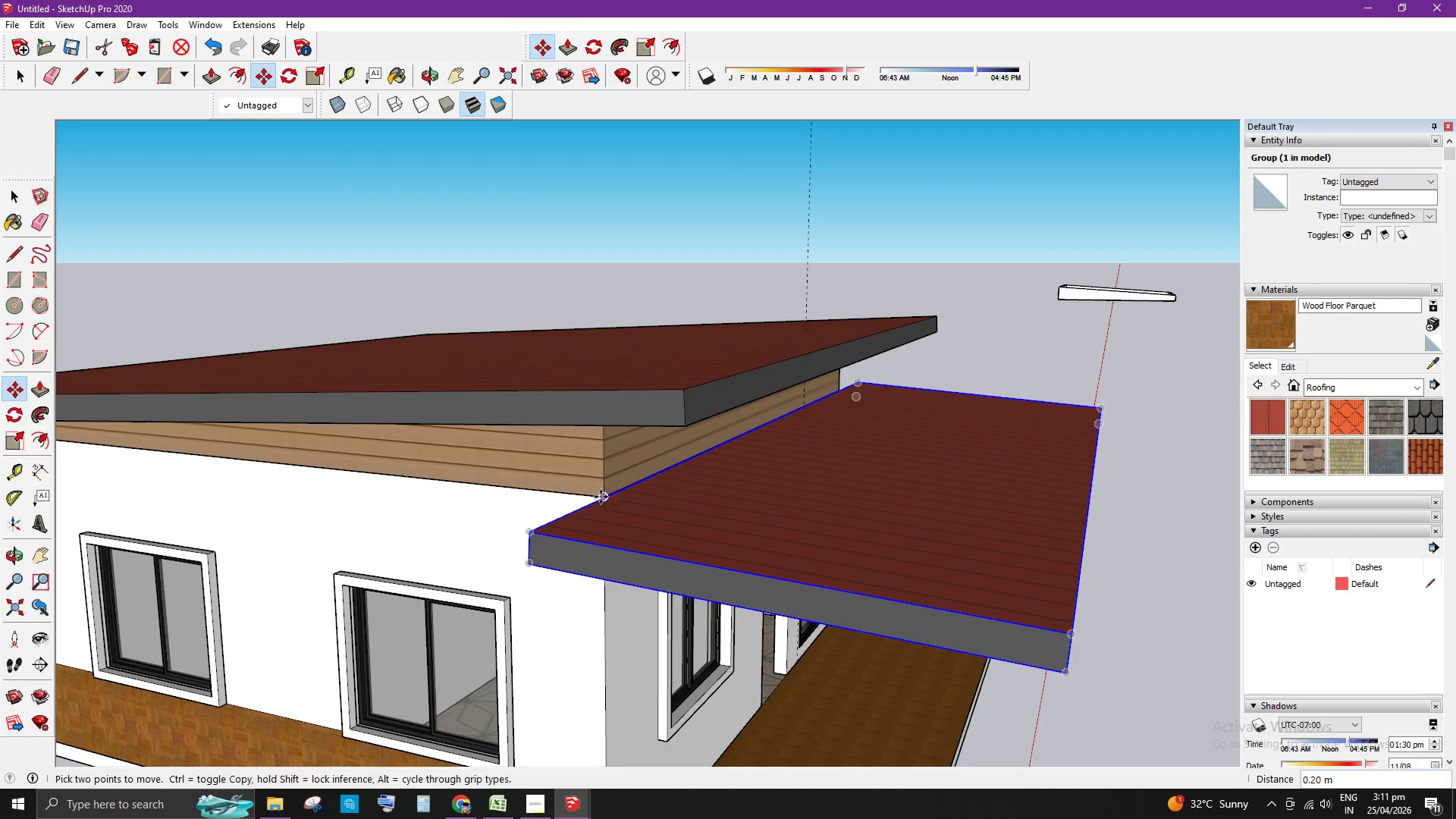 
hold_key(key=Space, duration=5.03)
 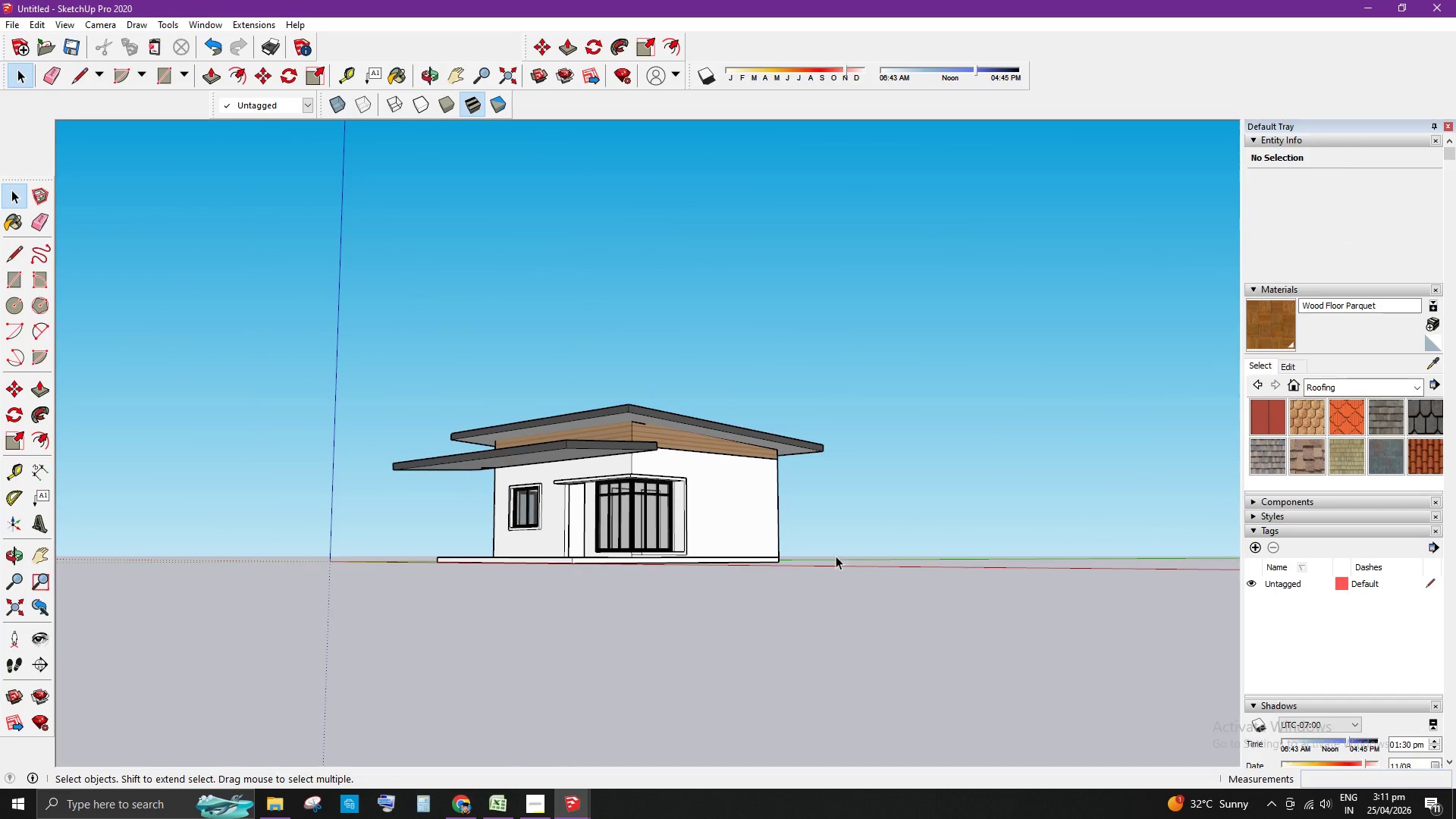 
scroll: coordinate [582, 456], scroll_direction: down, amount: 11.0
 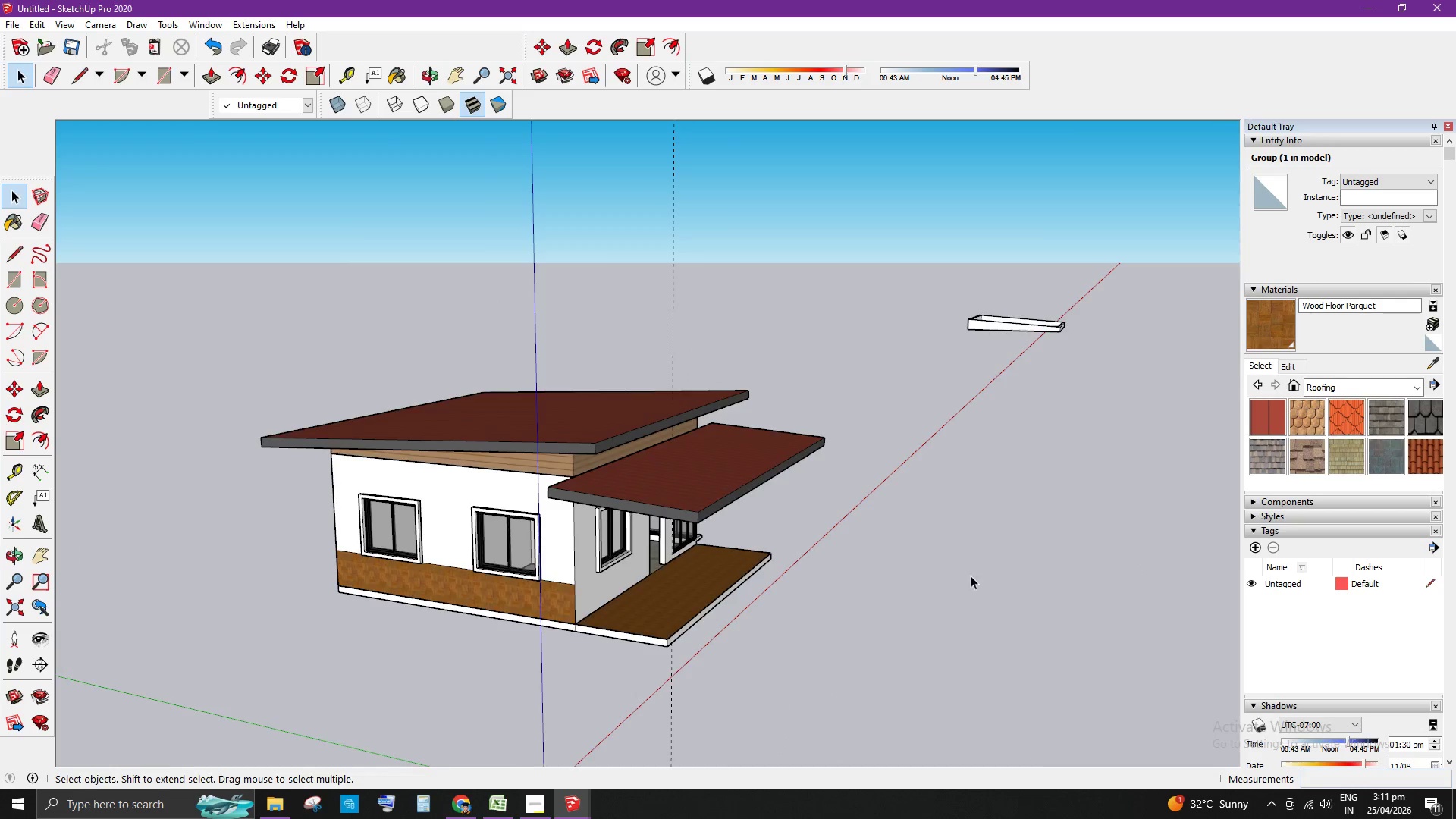 
key(E)
 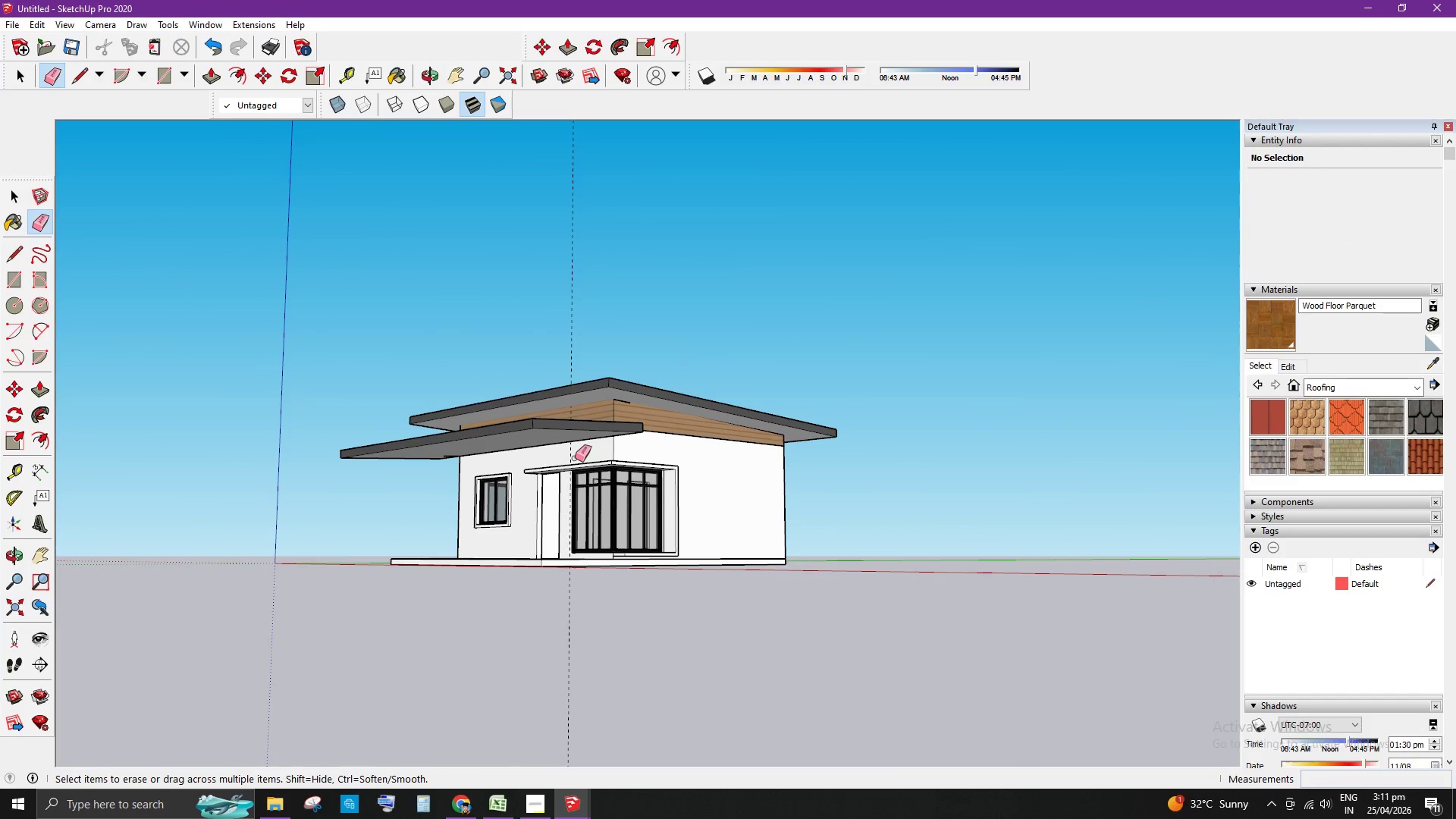 
left_click_drag(start_coordinate=[571, 458], to_coordinate=[558, 455])
 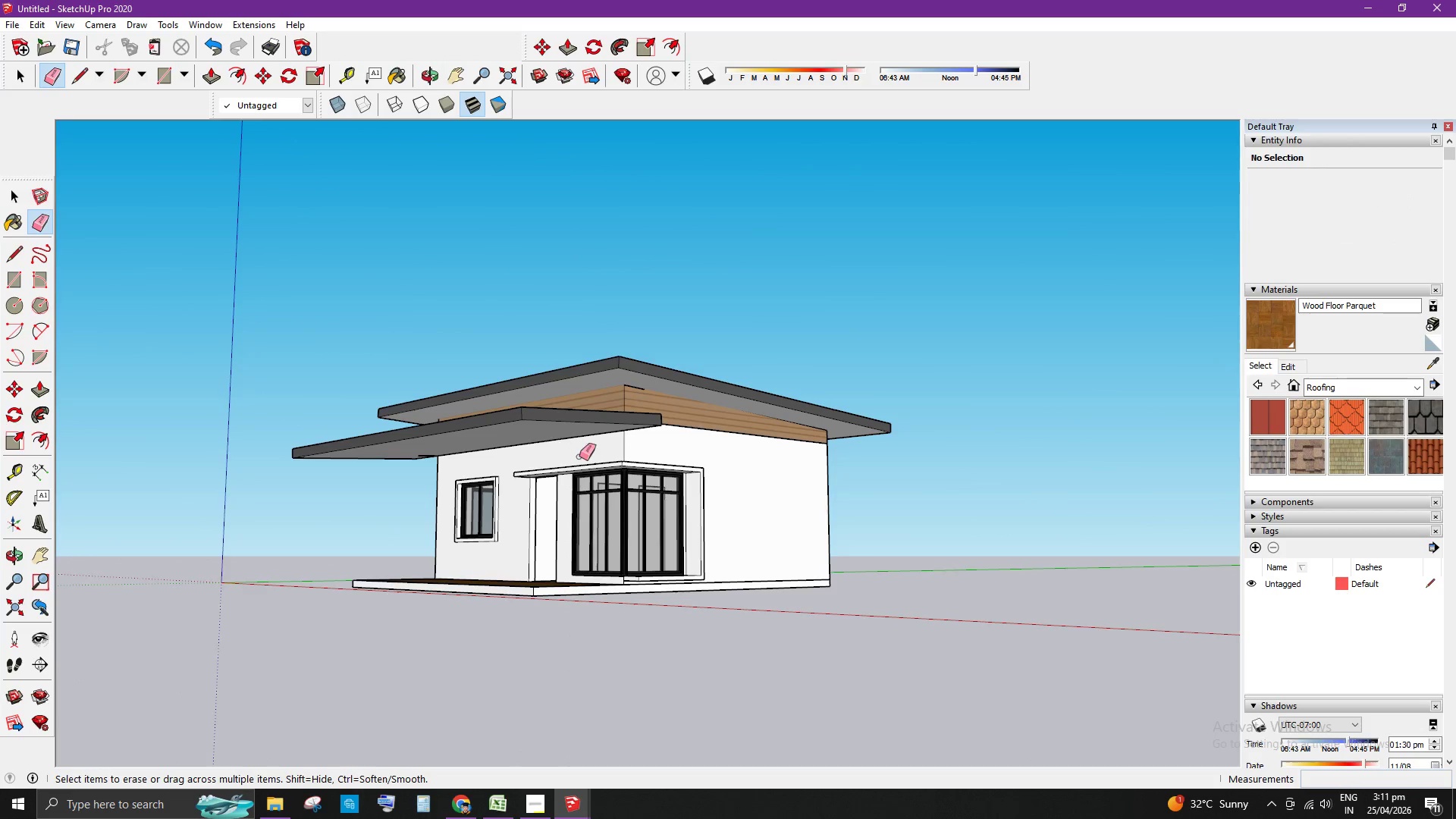 
scroll: coordinate [571, 458], scroll_direction: up, amount: 2.0
 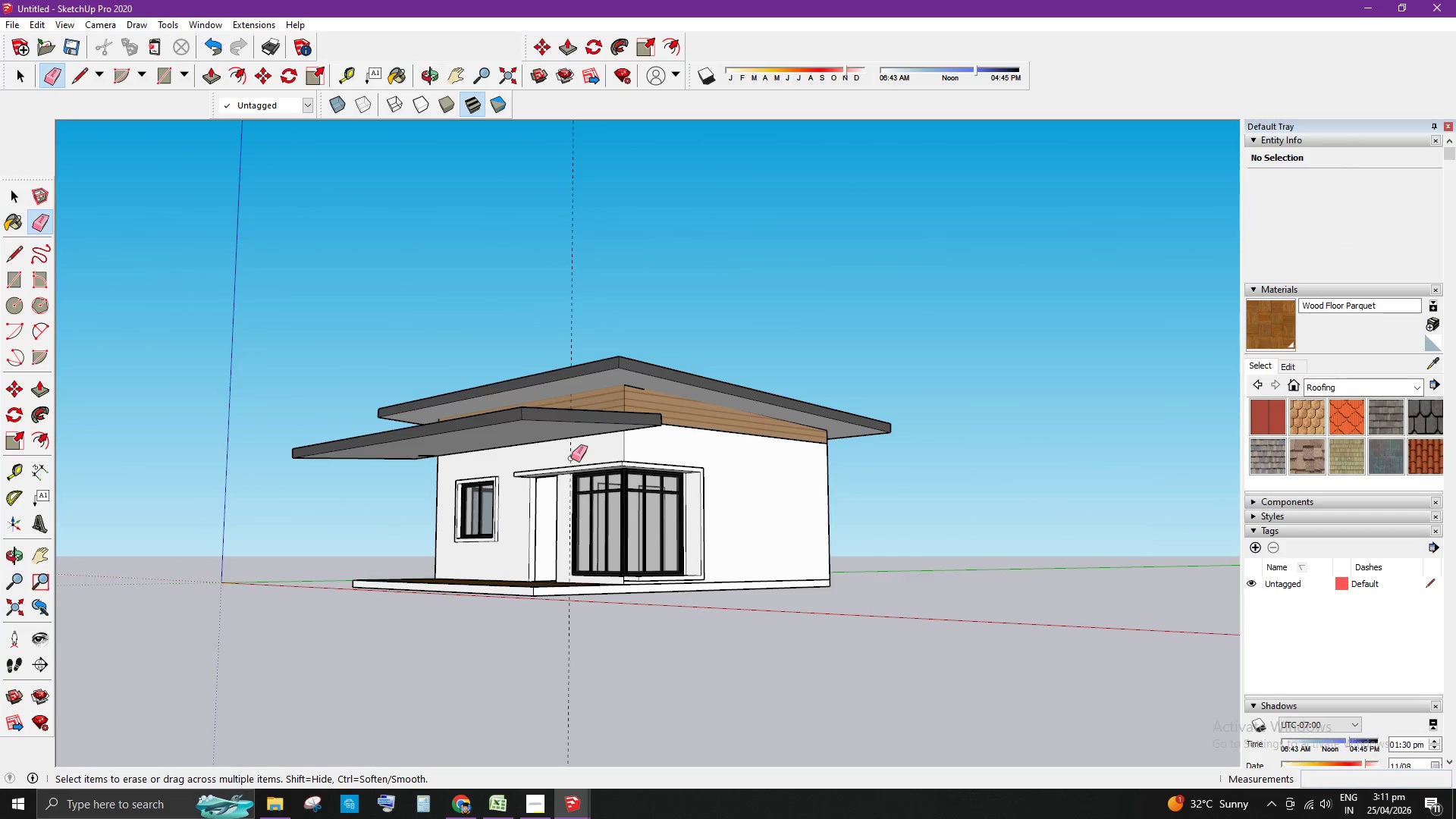 
scroll: coordinate [782, 540], scroll_direction: down, amount: 7.0
 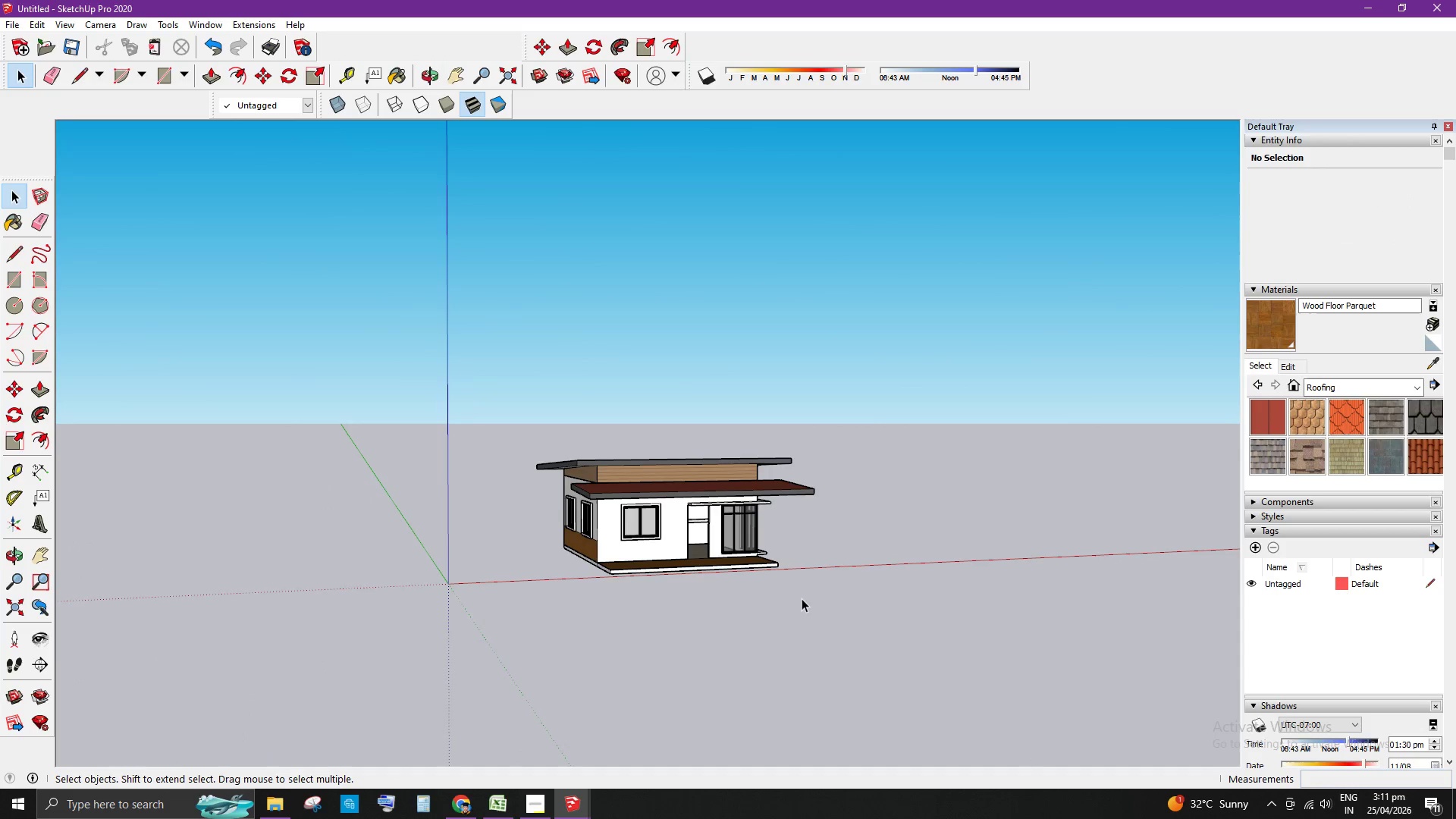 
scroll: coordinate [586, 528], scroll_direction: up, amount: 7.0
 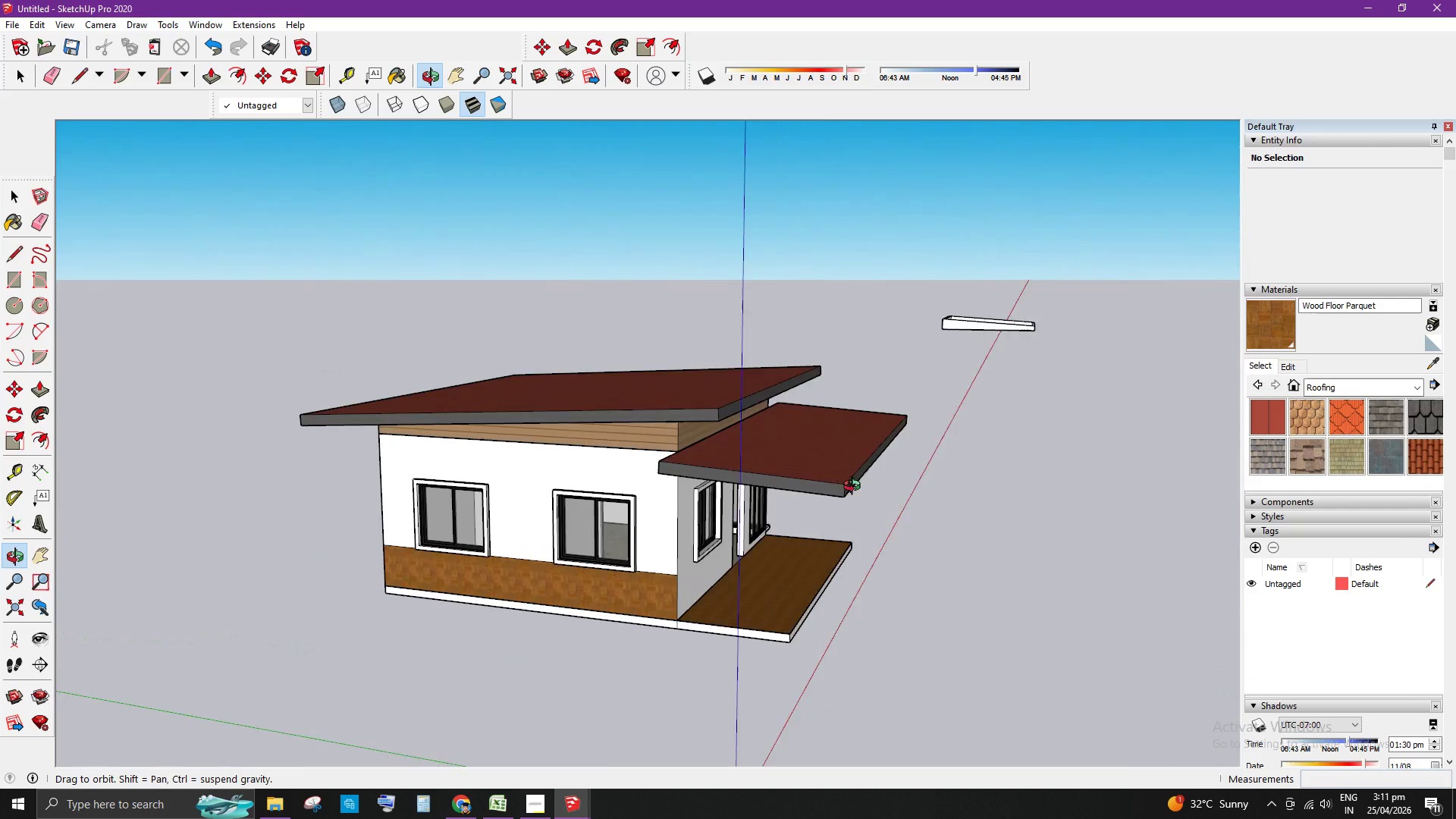 
scroll: coordinate [480, 536], scroll_direction: down, amount: 4.0
 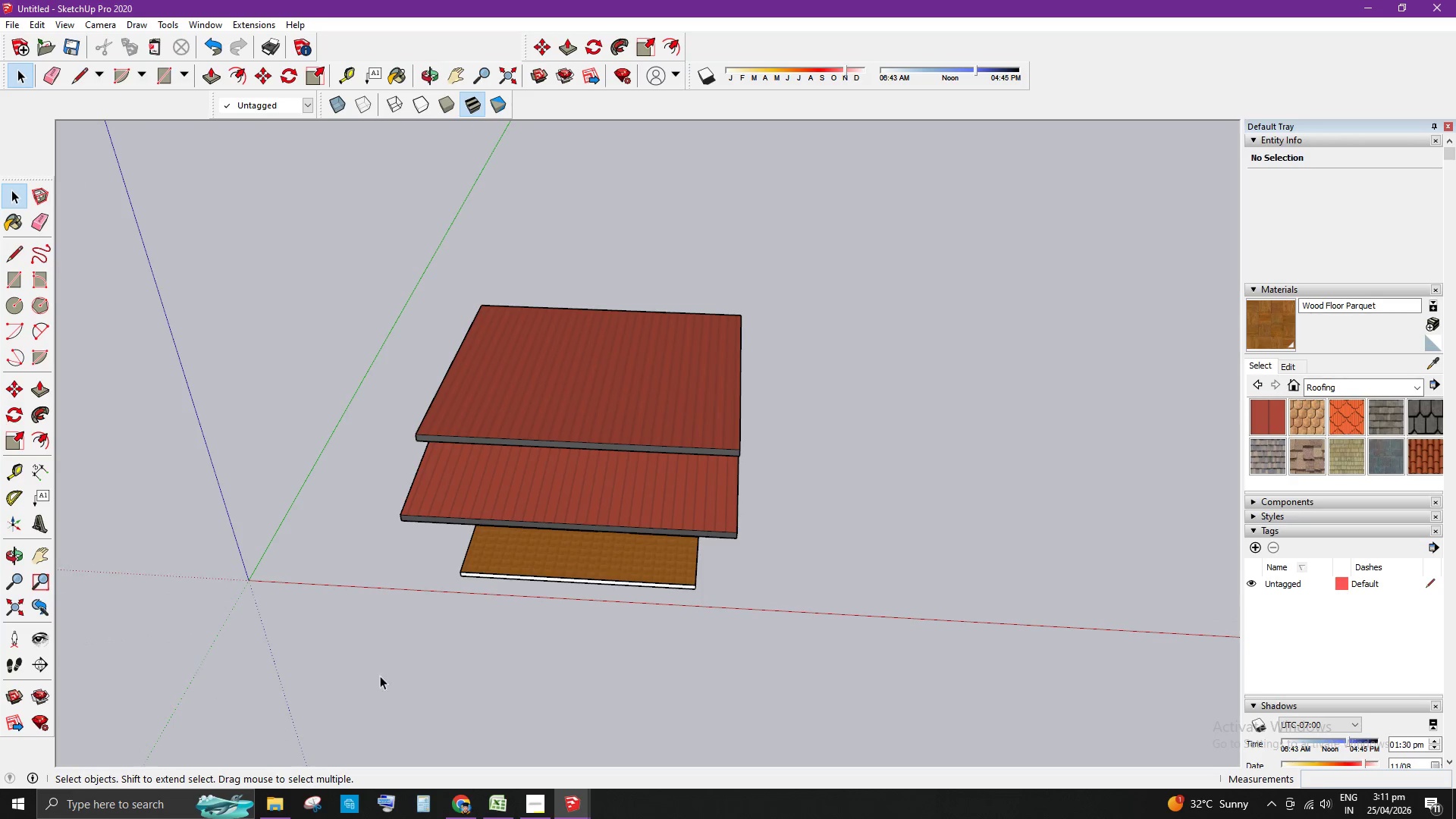 
scroll: coordinate [402, 665], scroll_direction: up, amount: 6.0
 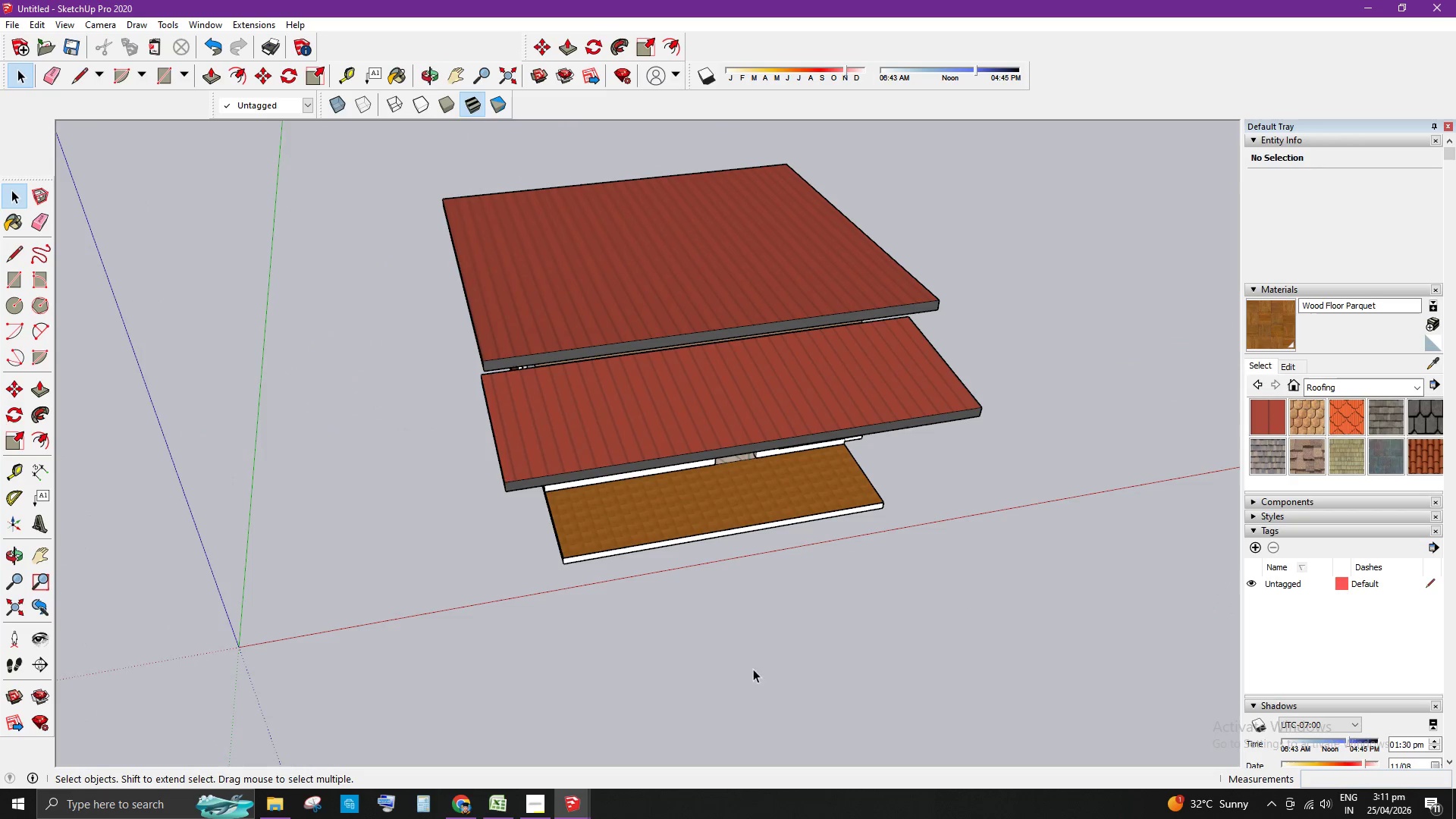 
left_click([536, 808])